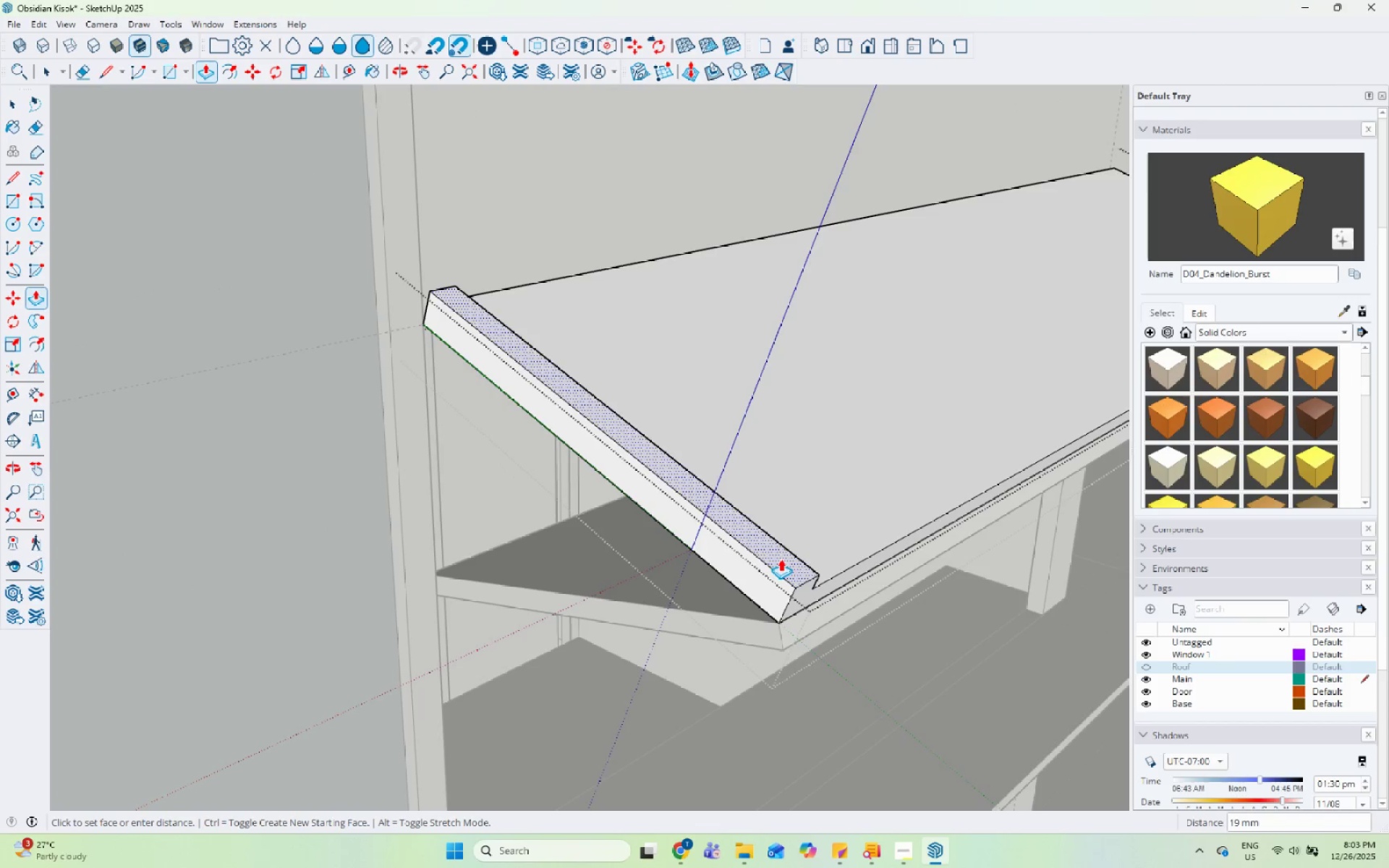 
left_click([783, 556])
 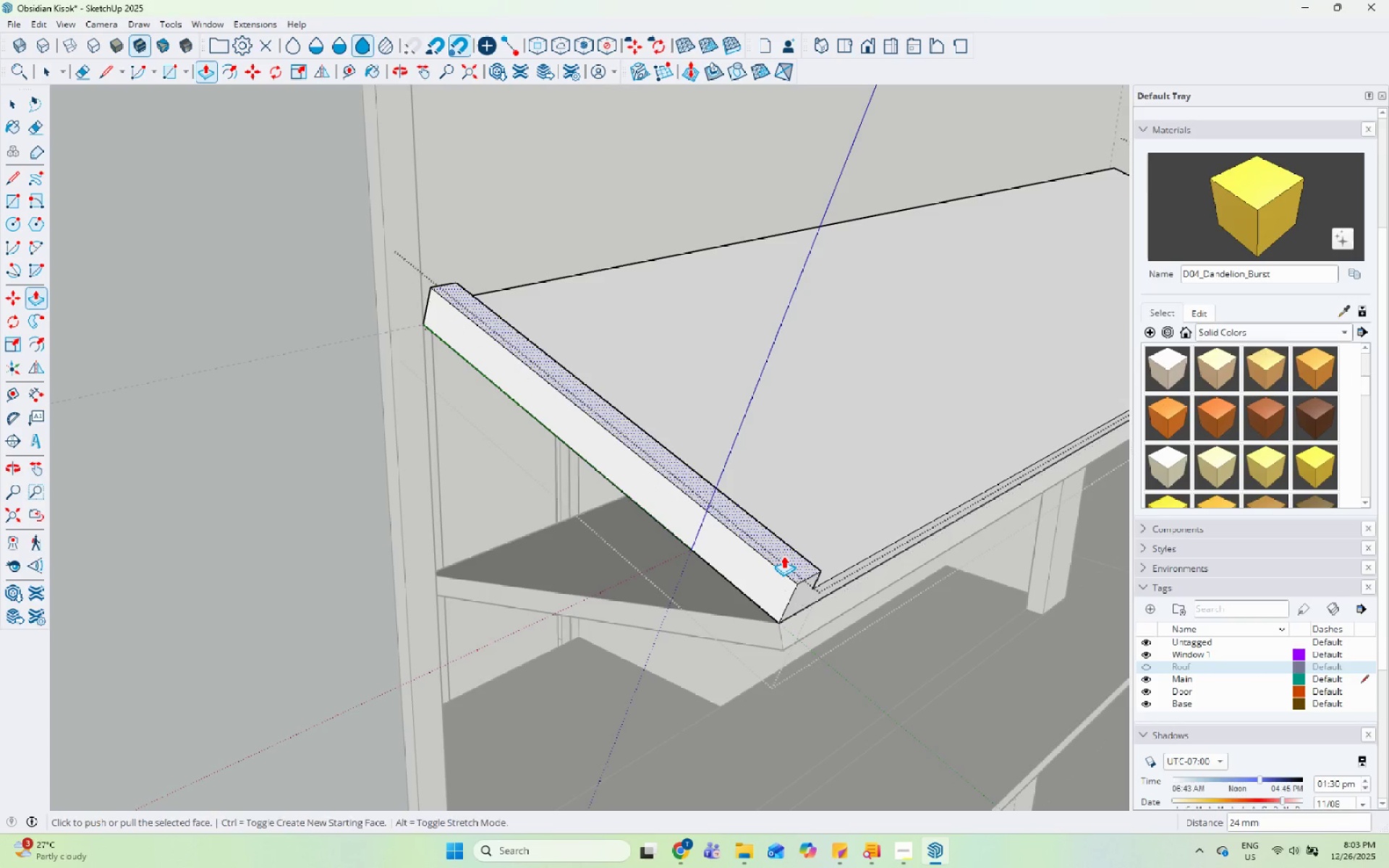 
key(Space)
 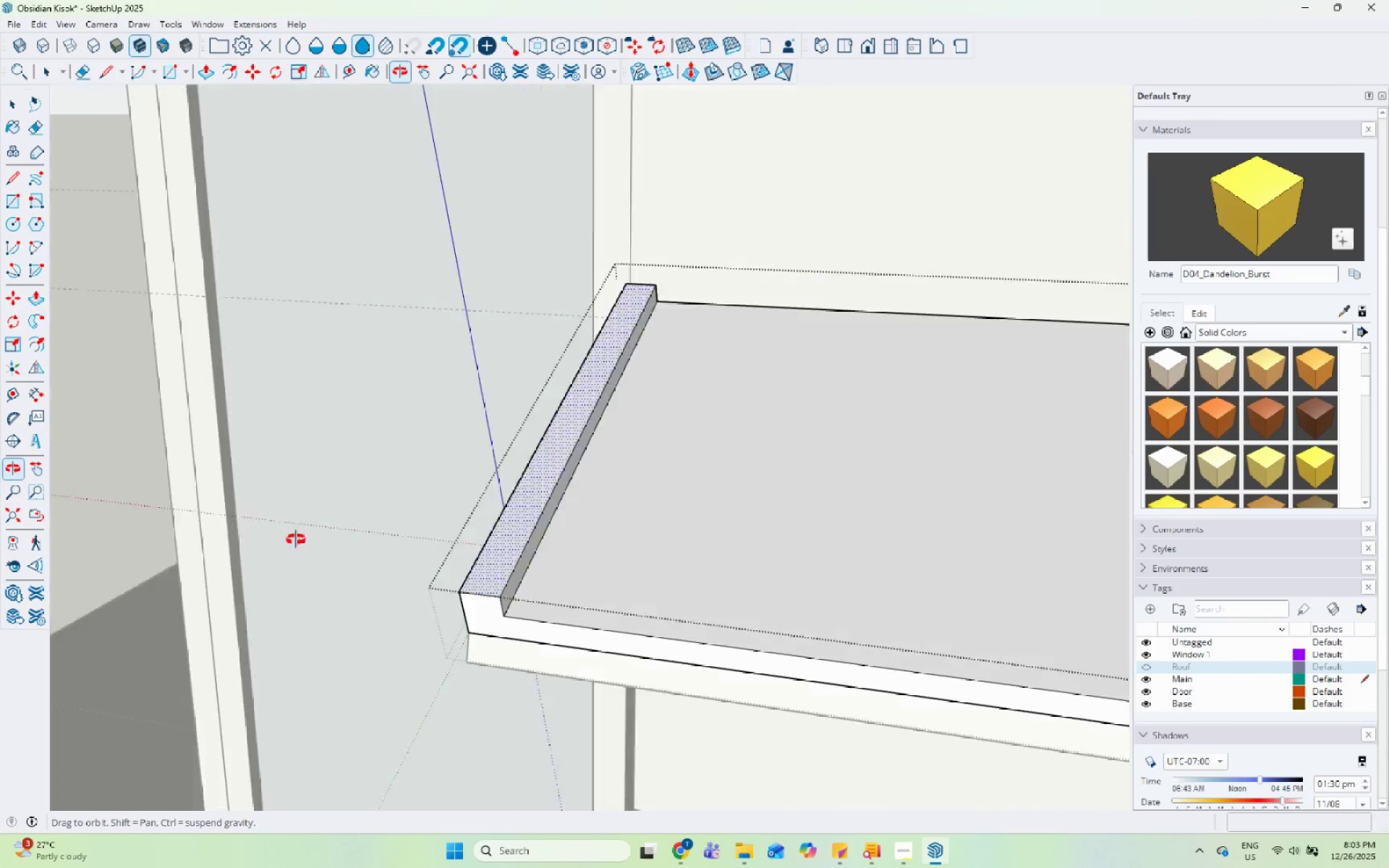 
scroll: coordinate [264, 477], scroll_direction: down, amount: 12.0
 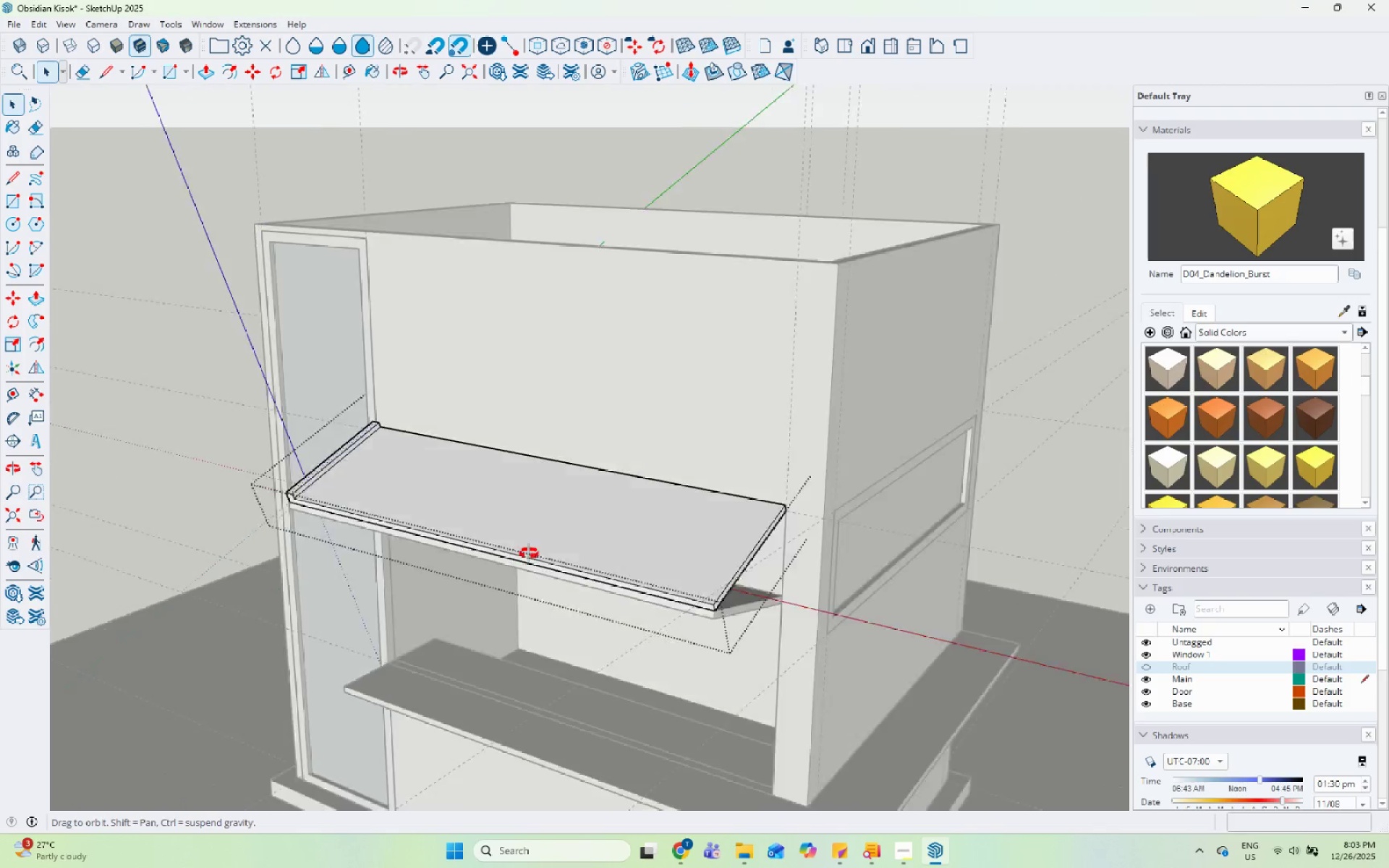 
scroll: coordinate [560, 548], scroll_direction: up, amount: 6.0
 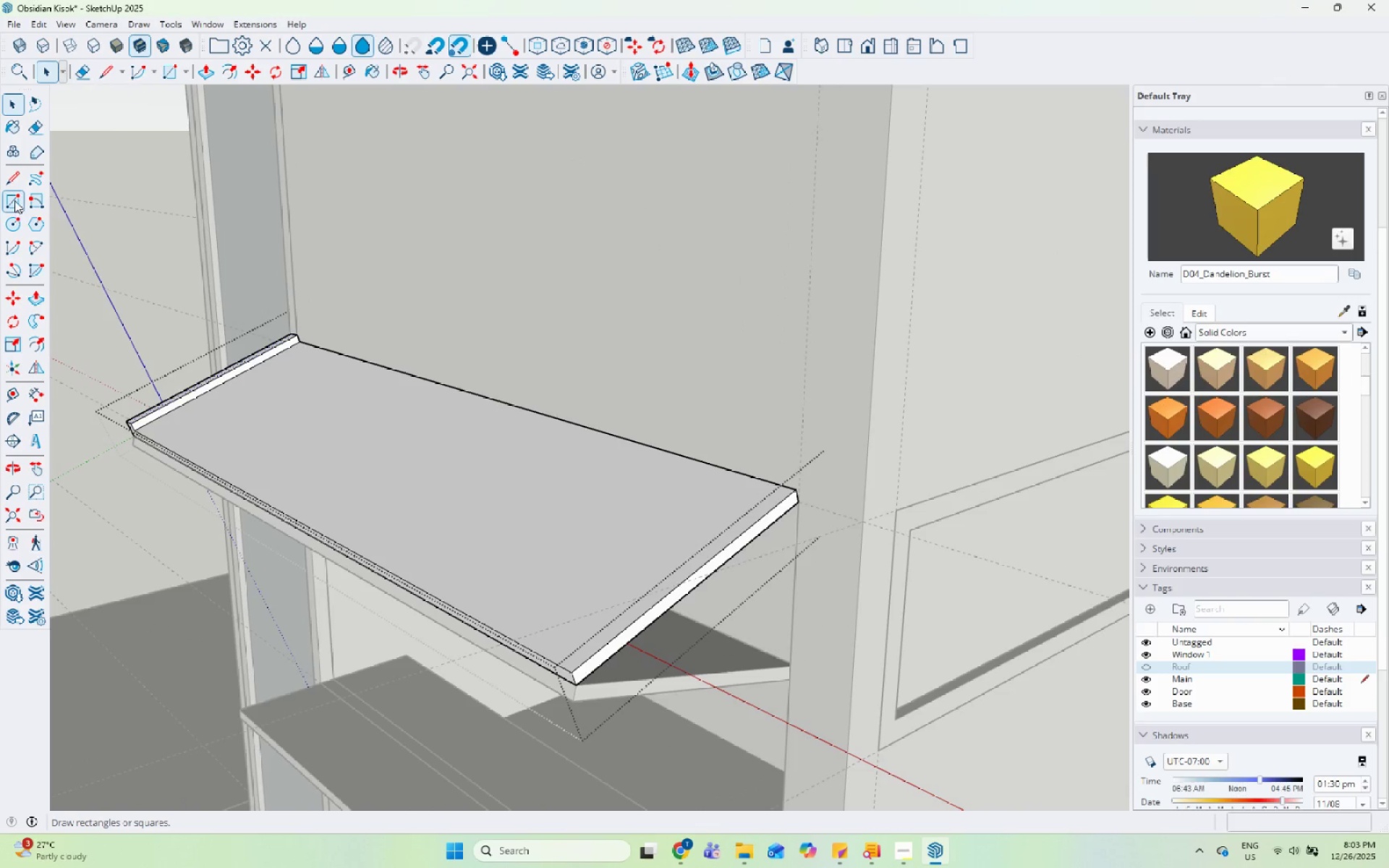 
left_click_drag(start_coordinate=[13, 184], to_coordinate=[21, 183])
 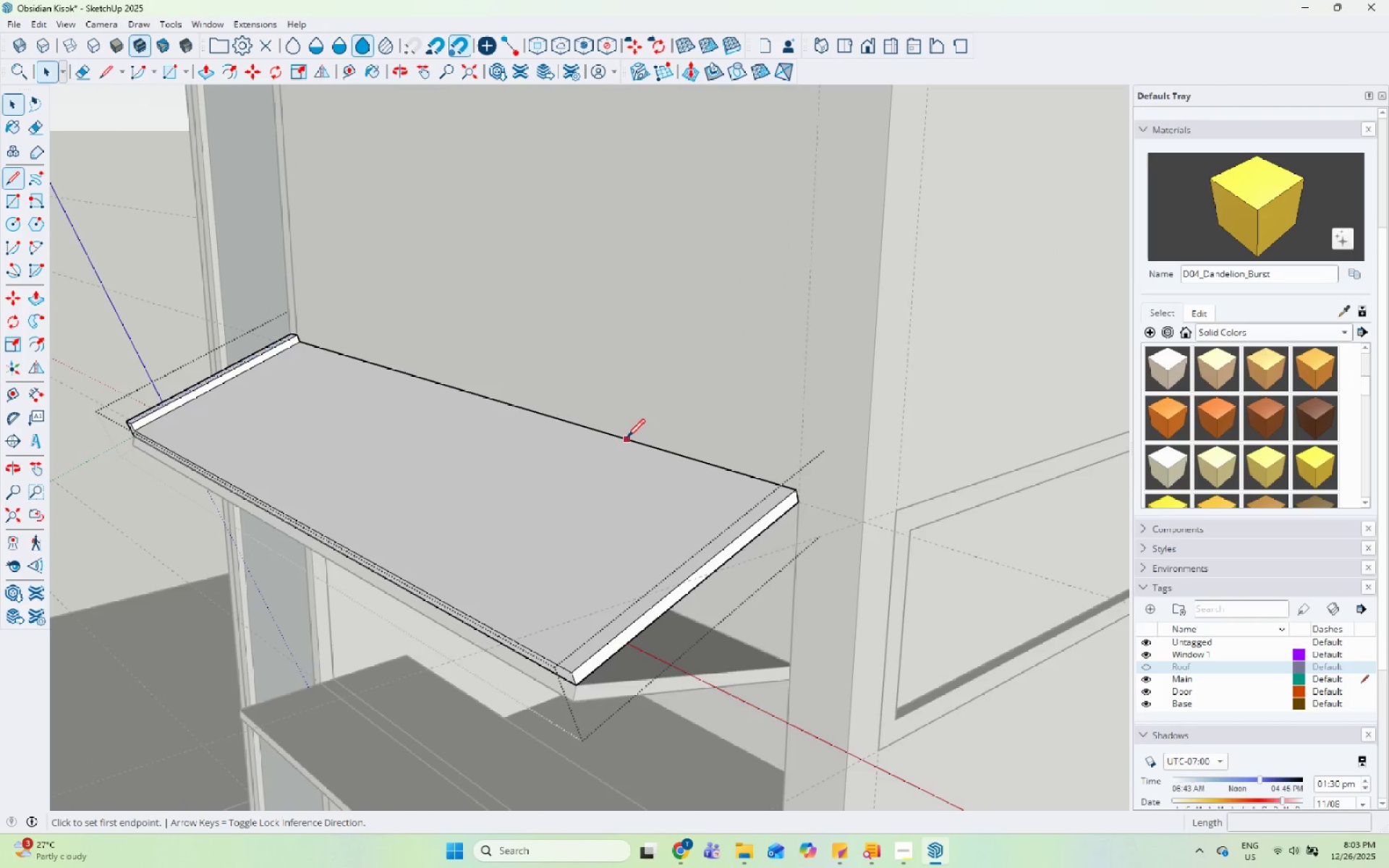 
scroll: coordinate [865, 530], scroll_direction: up, amount: 5.0
 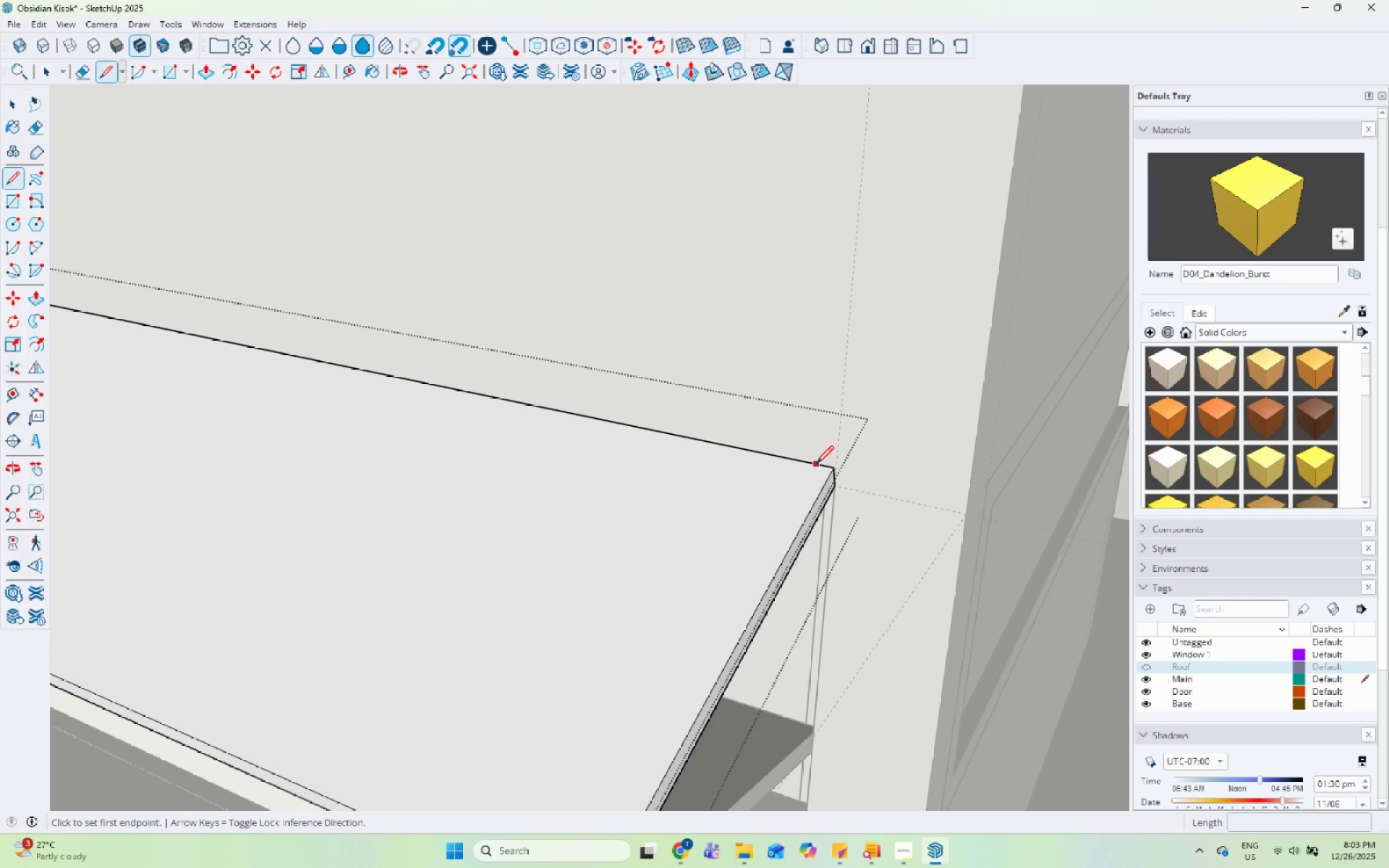 
left_click([812, 464])
 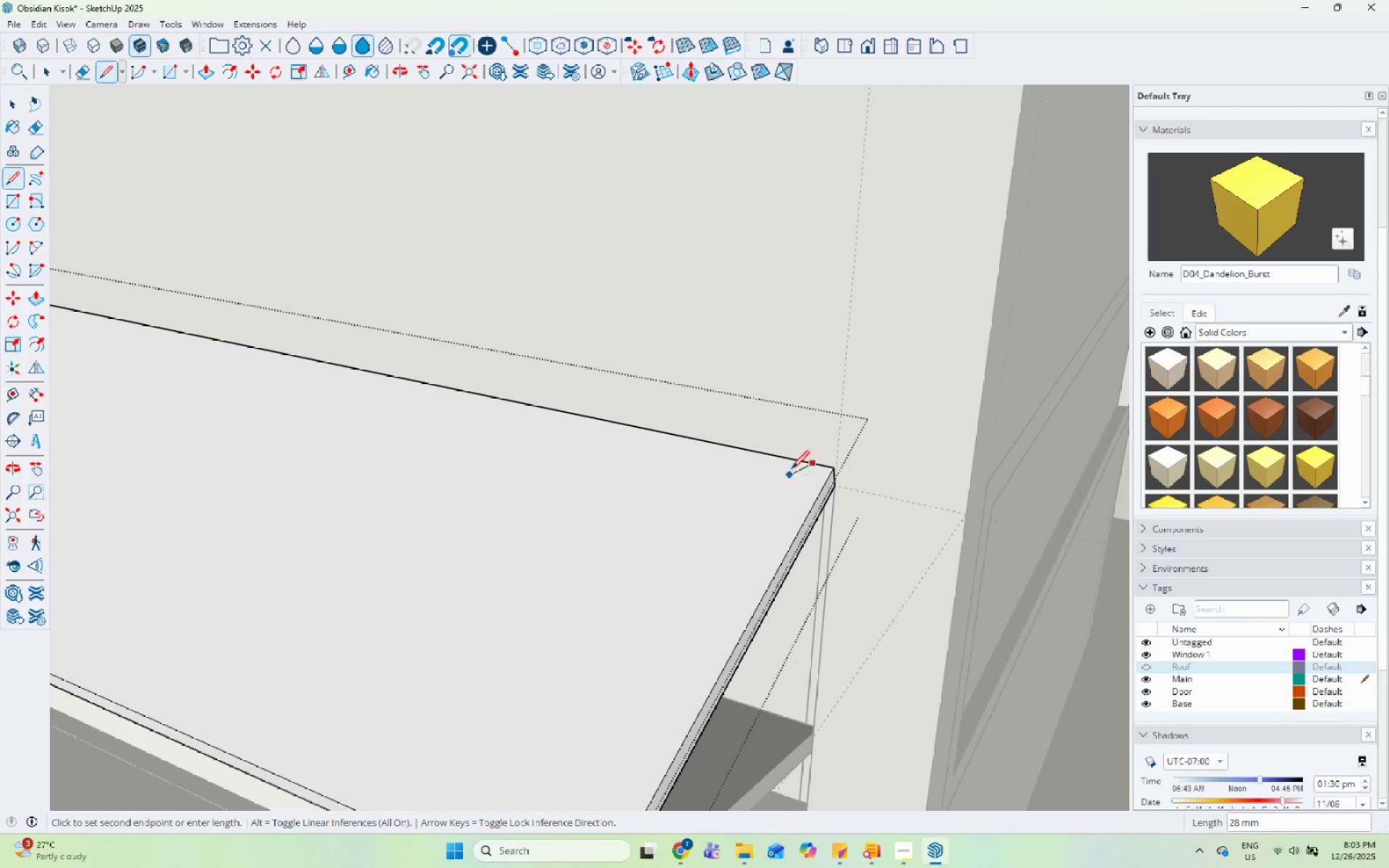 
scroll: coordinate [811, 443], scroll_direction: down, amount: 5.0
 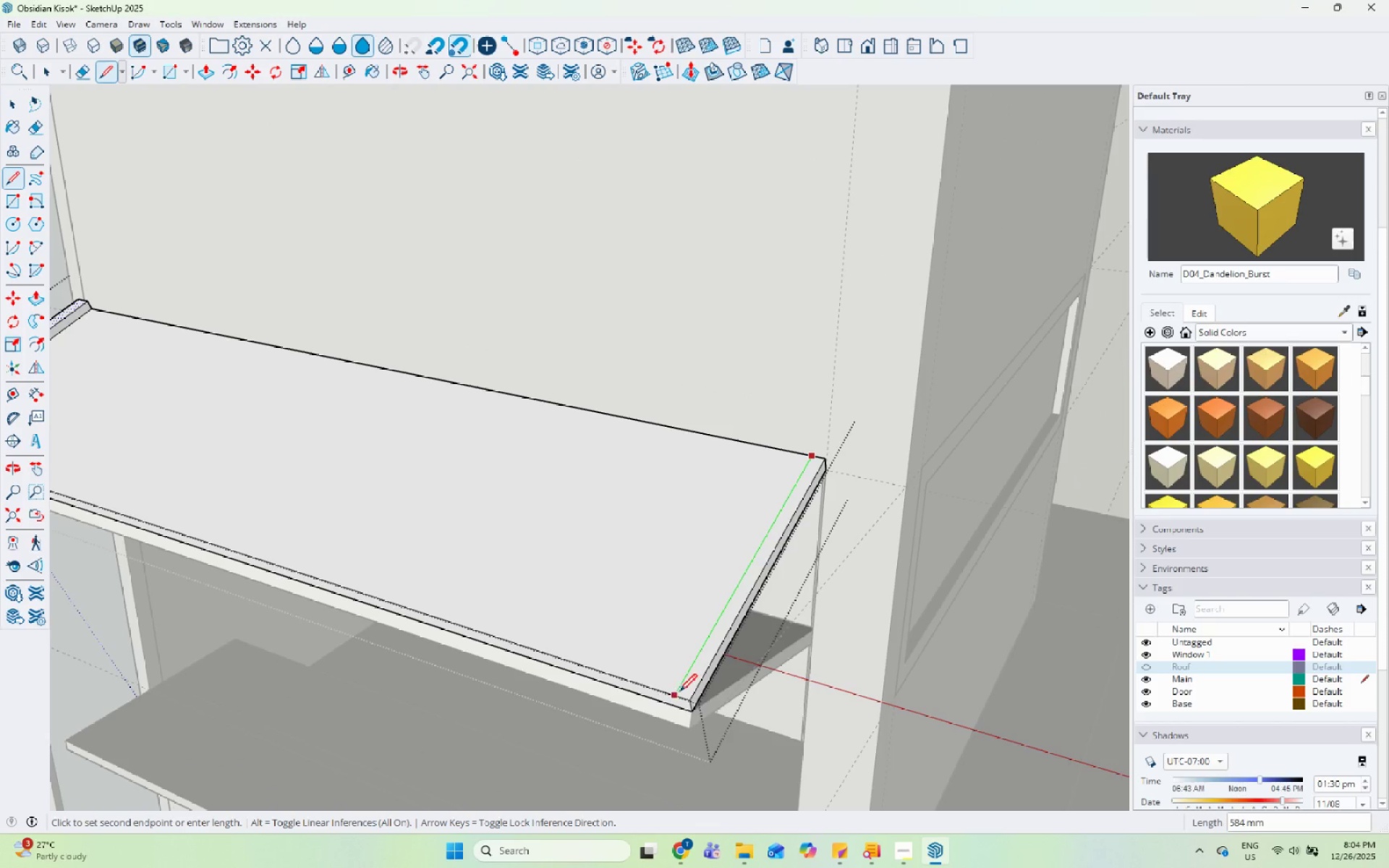 
left_click([676, 697])
 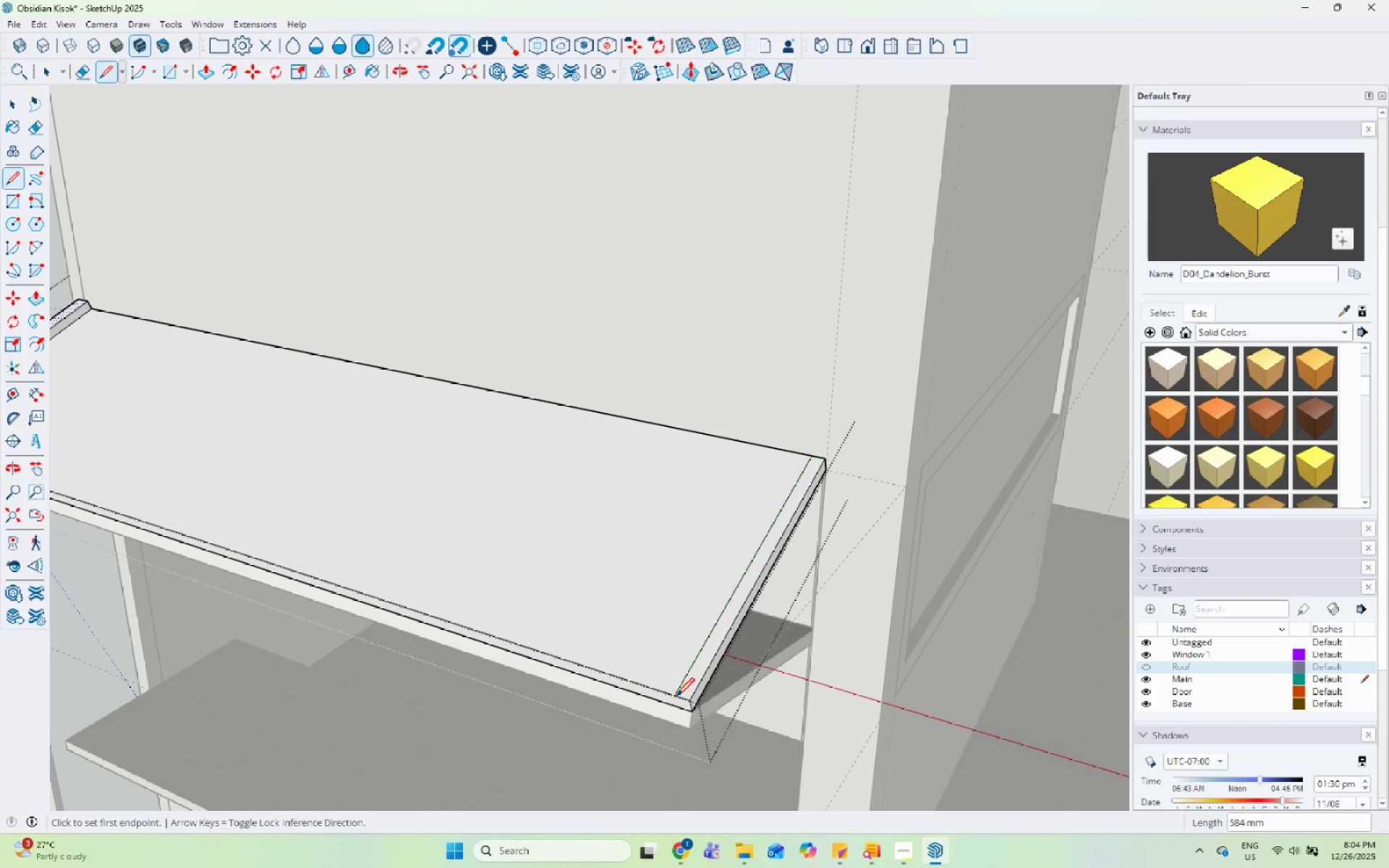 
key(Space)
 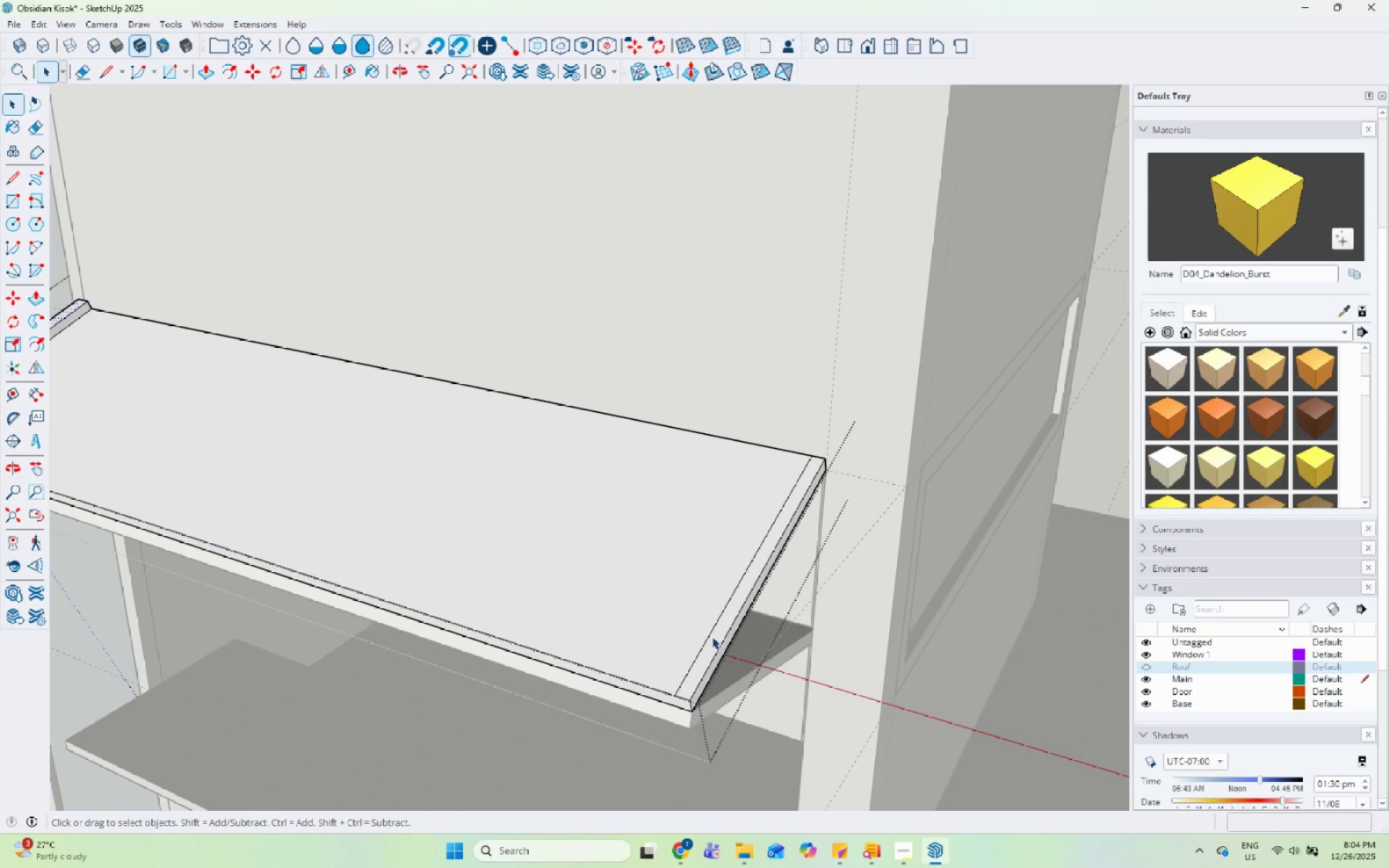 
left_click([712, 637])
 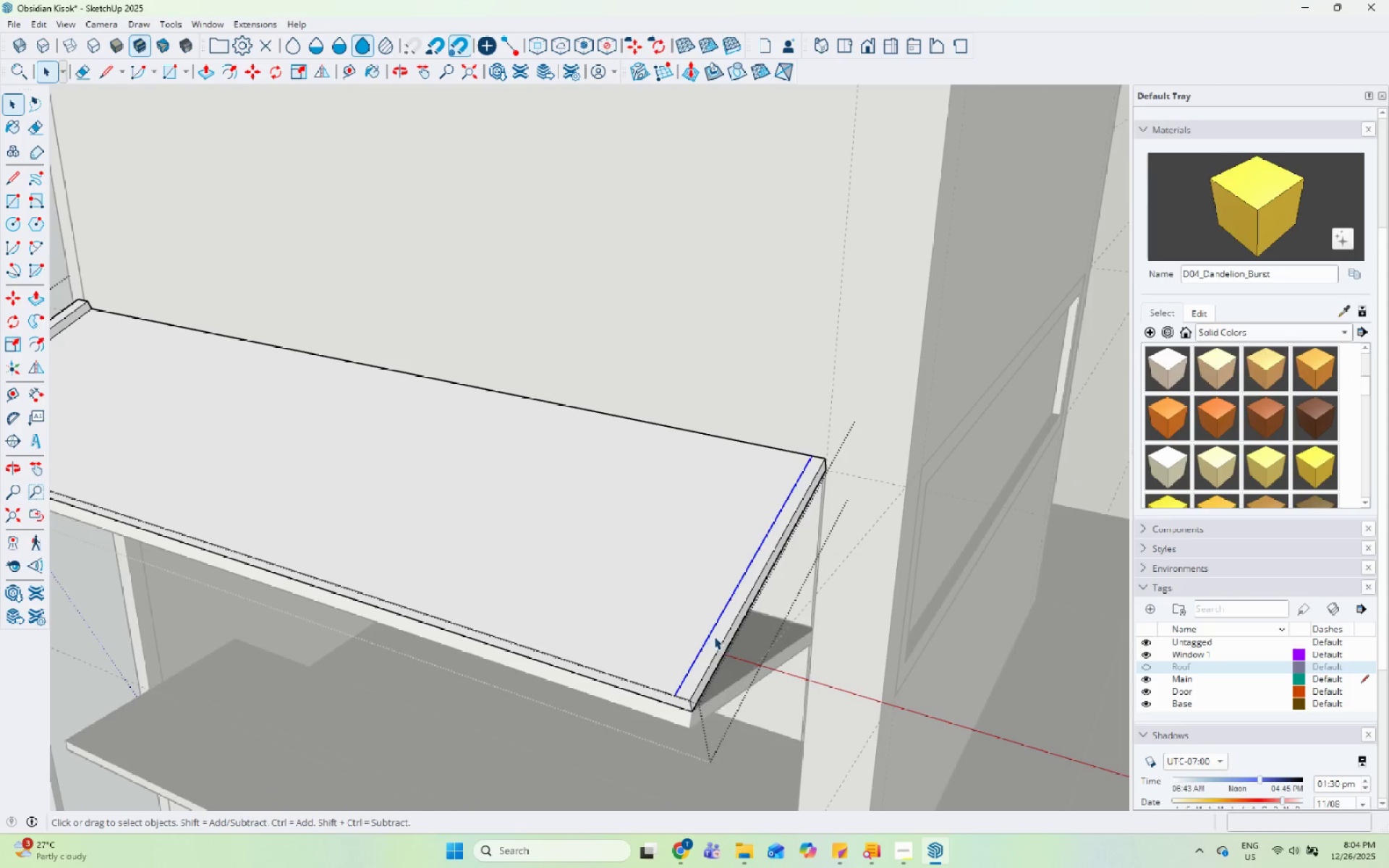 
left_click([714, 637])
 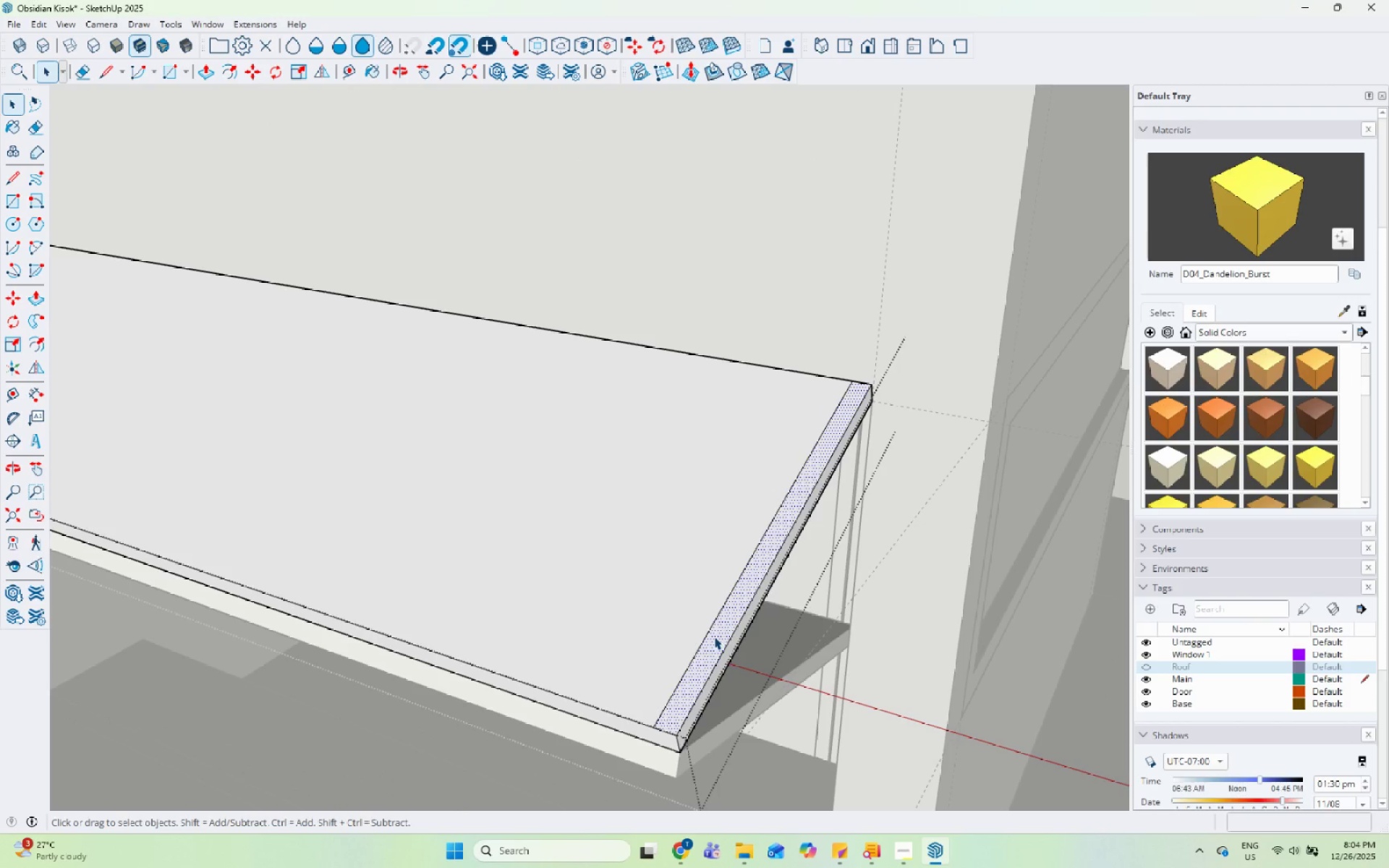 
scroll: coordinate [714, 637], scroll_direction: up, amount: 4.0
 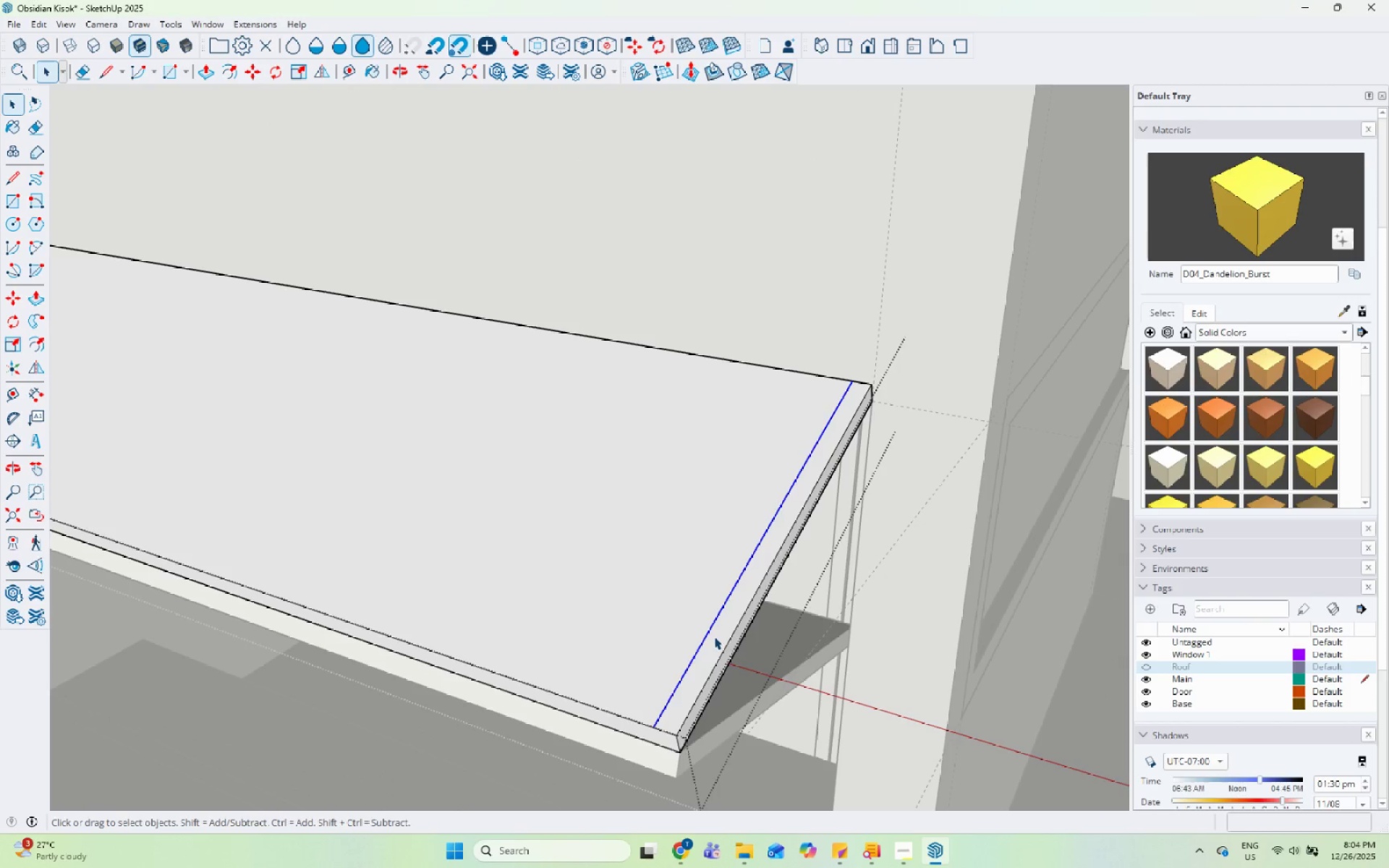 
key(P)
 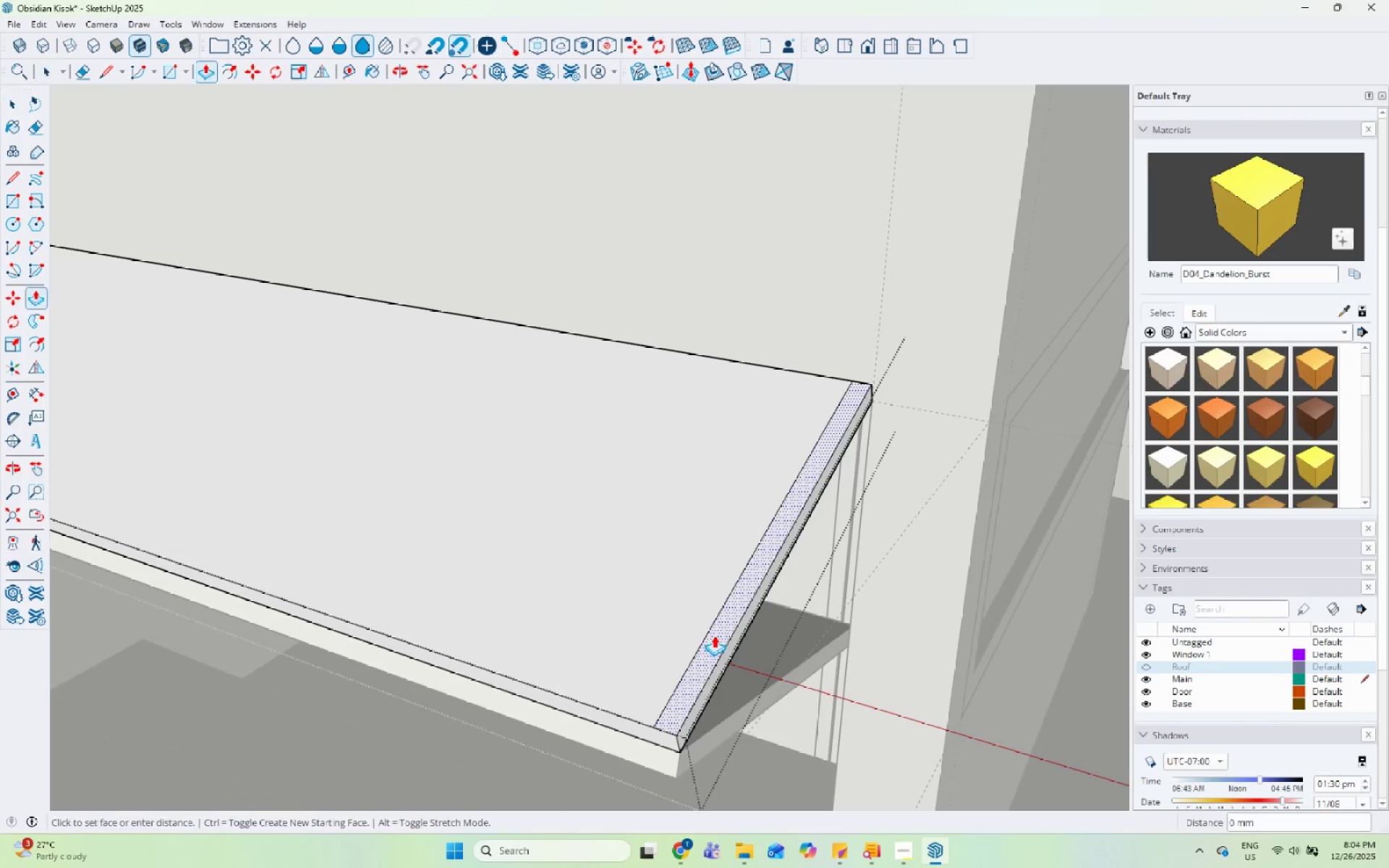 
left_click_drag(start_coordinate=[714, 637], to_coordinate=[709, 620])
 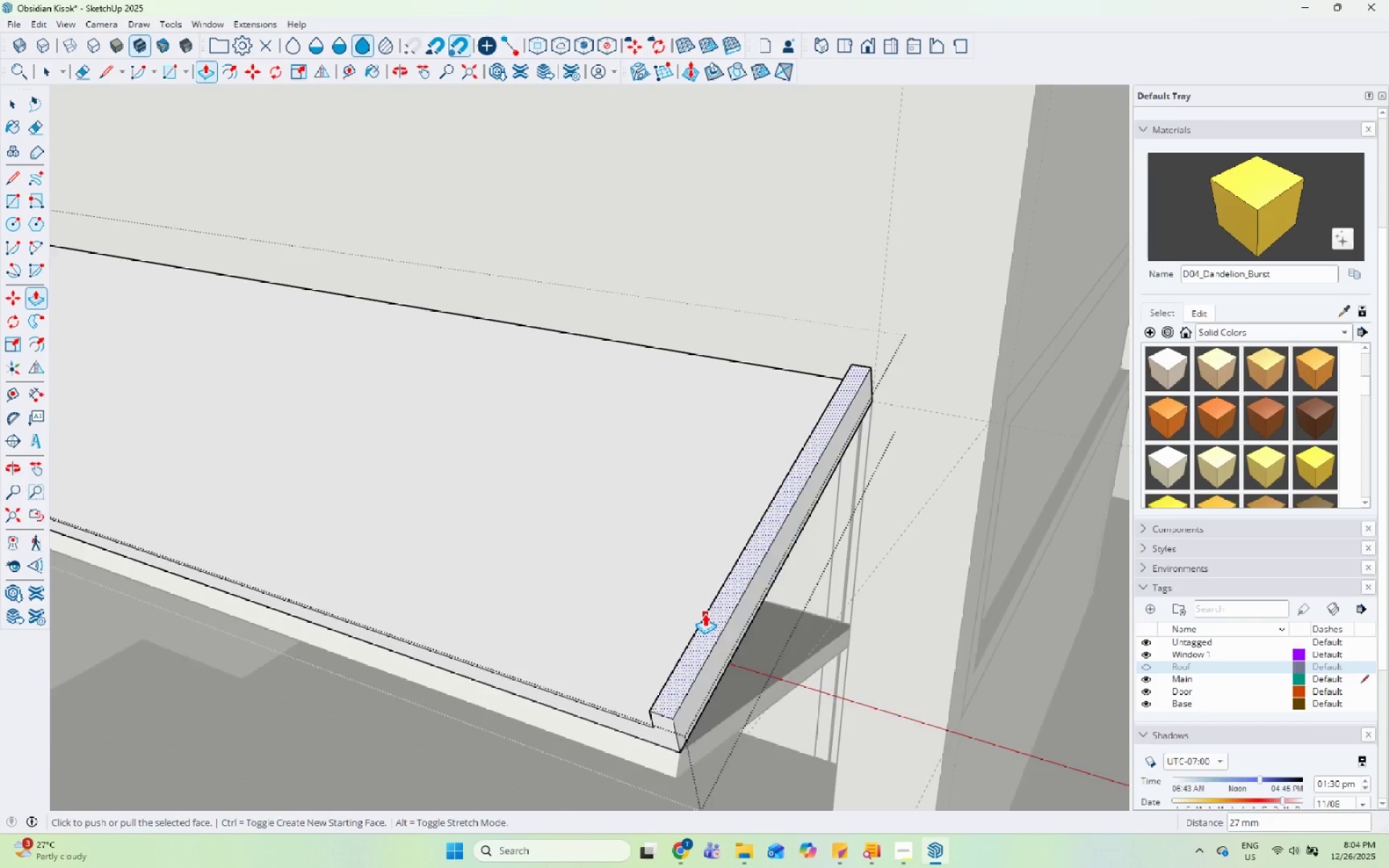 
scroll: coordinate [705, 613], scroll_direction: down, amount: 7.0
 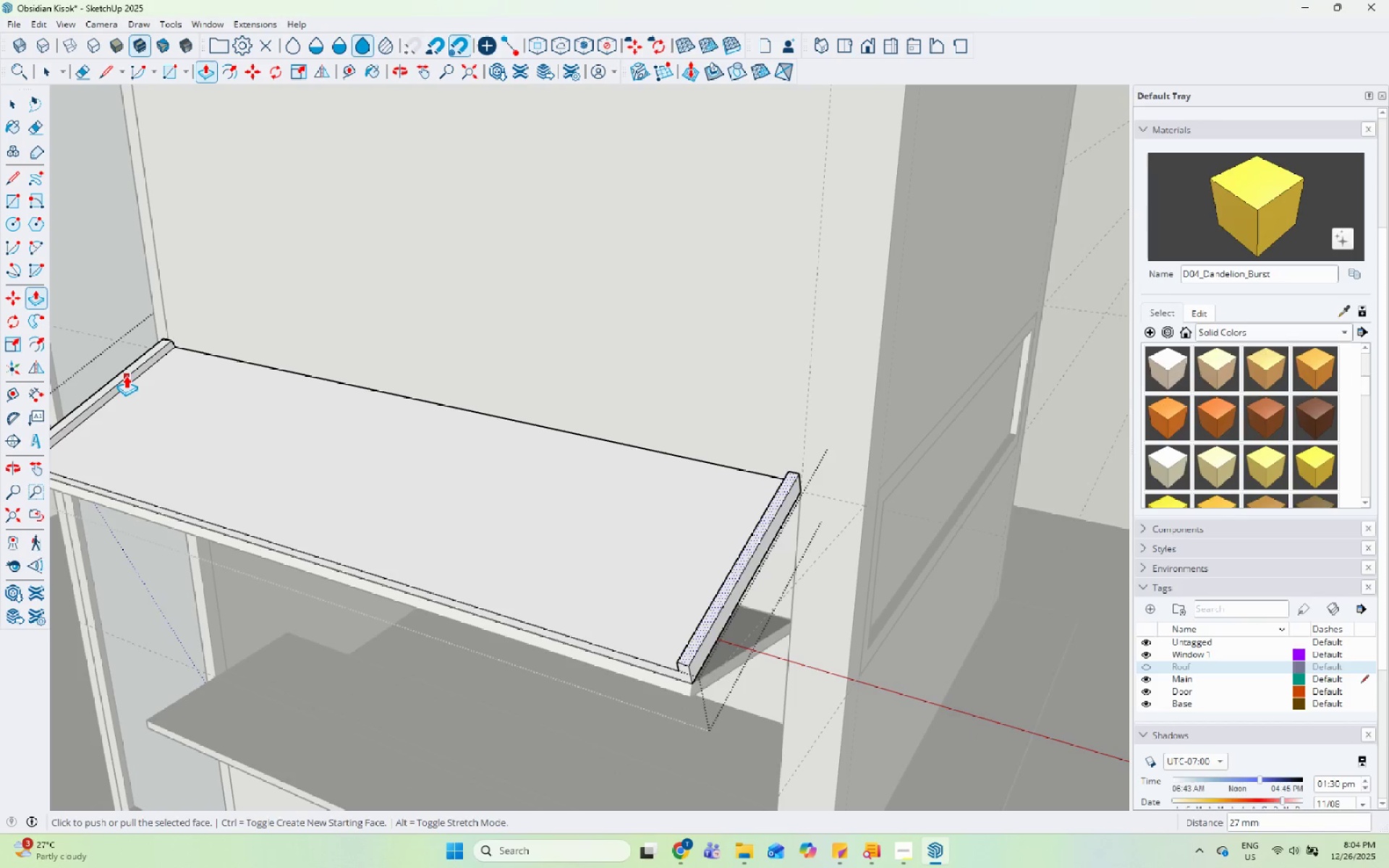 
left_click([126, 375])
 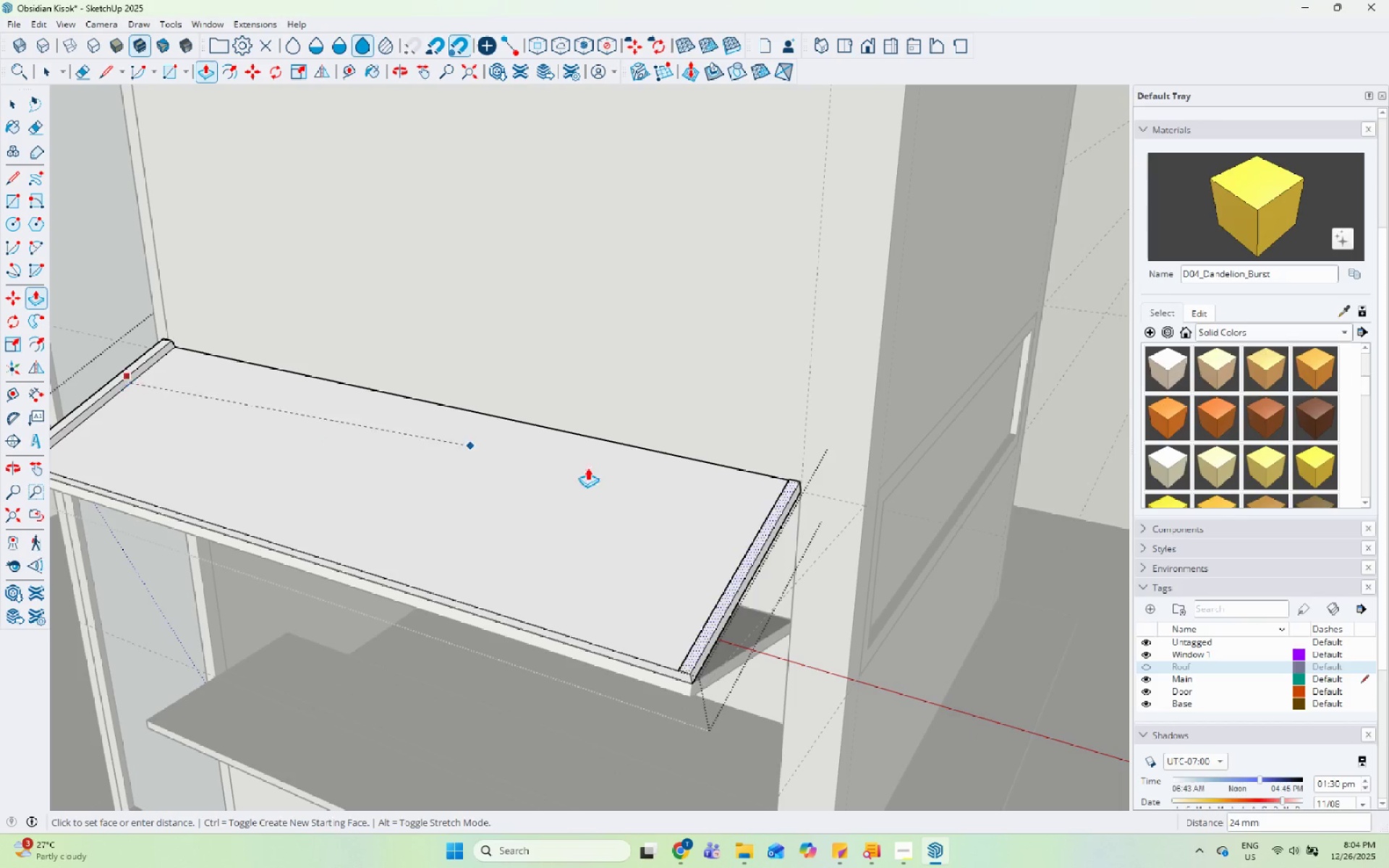 
key(Space)
 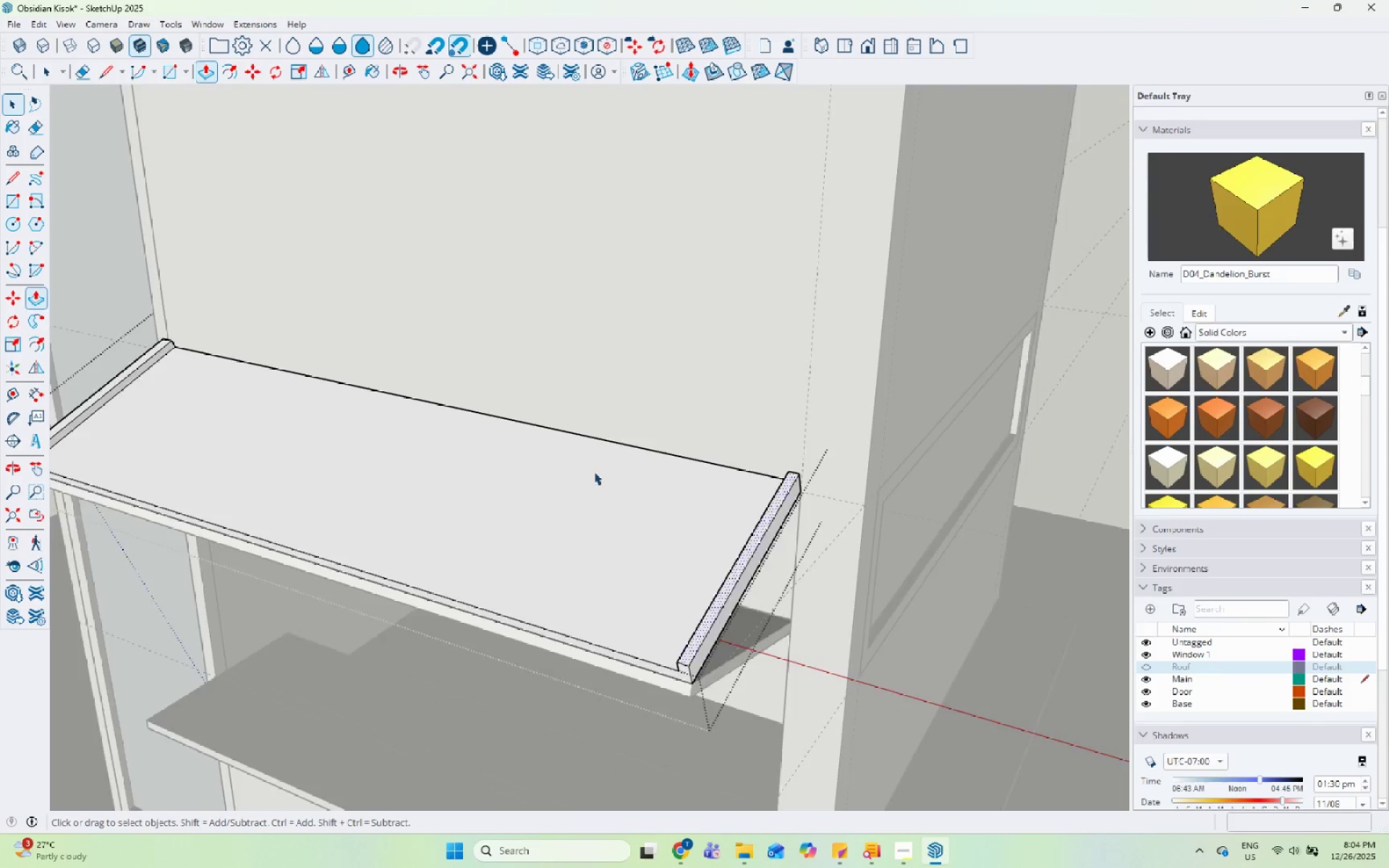 
scroll: coordinate [595, 472], scroll_direction: down, amount: 6.0
 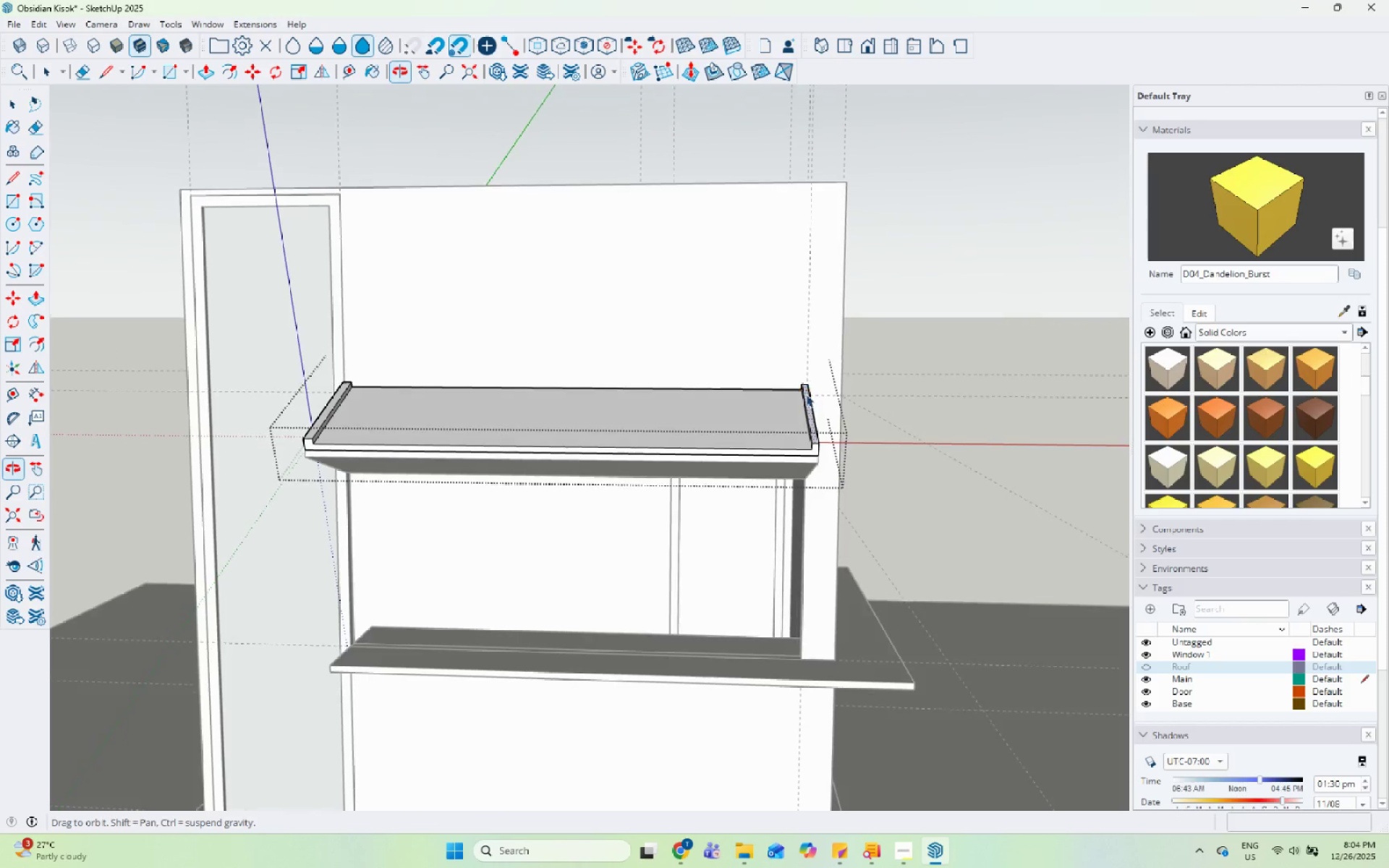 
key(Space)
 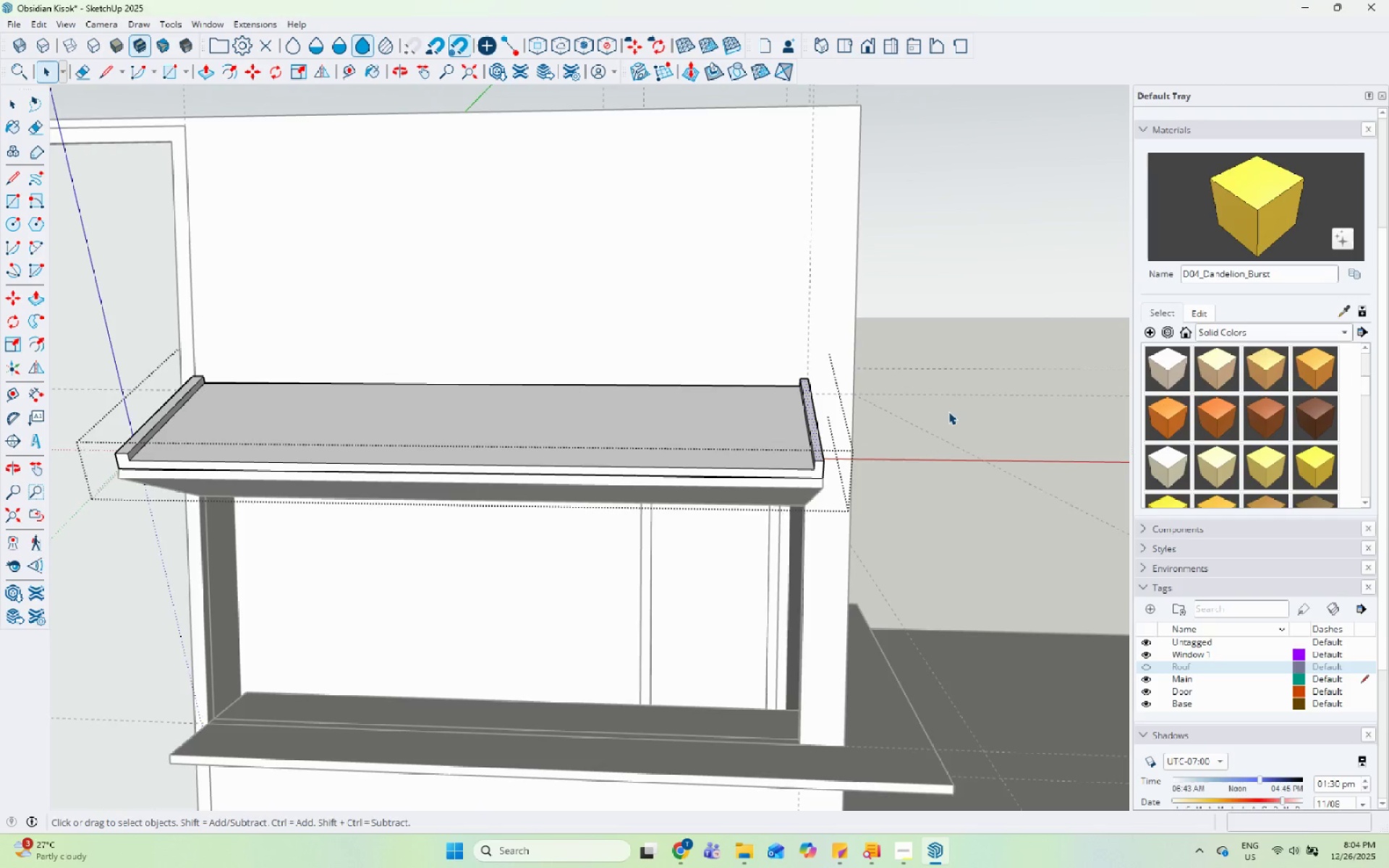 
key(Escape)
 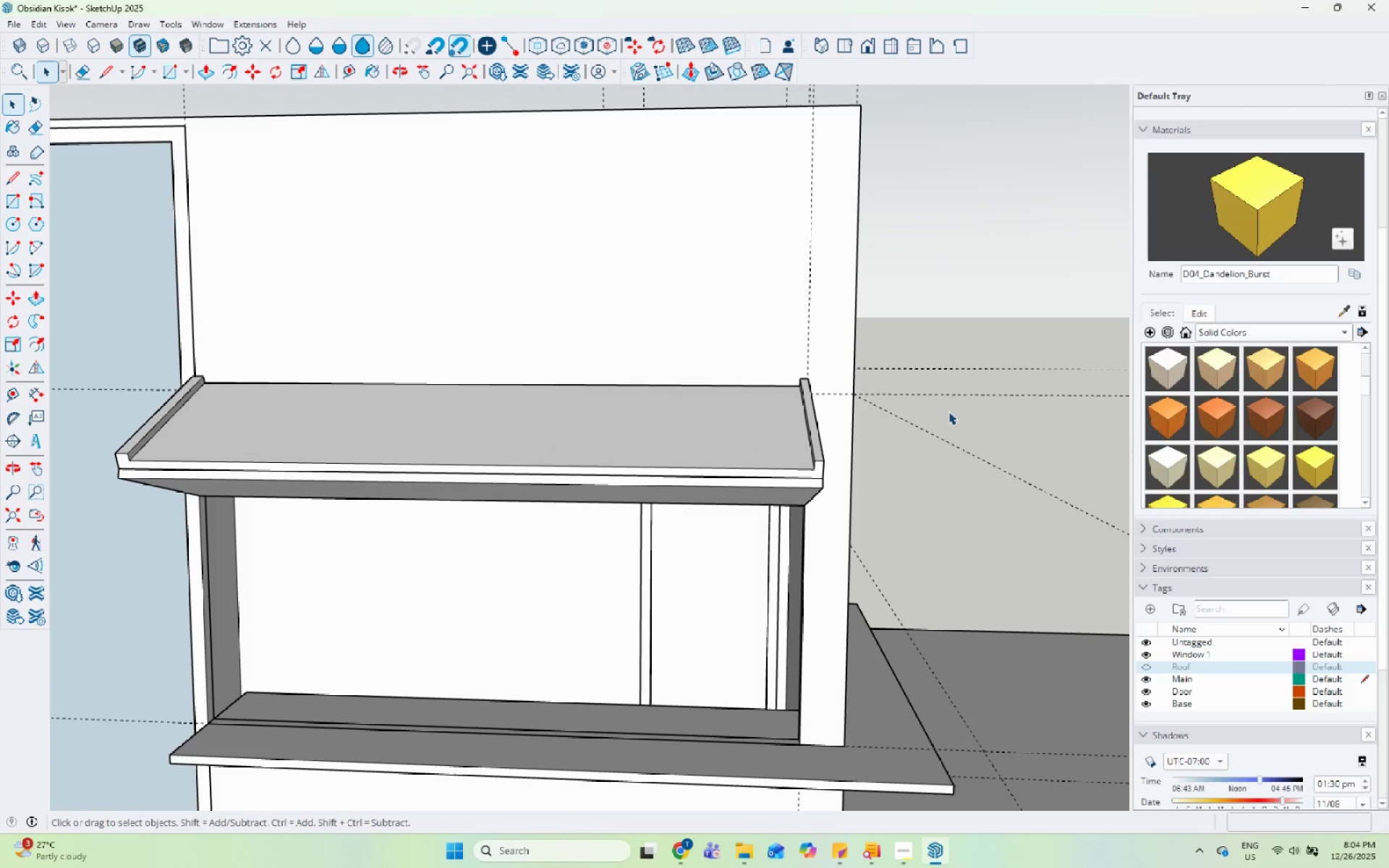 
scroll: coordinate [806, 400], scroll_direction: up, amount: 3.0
 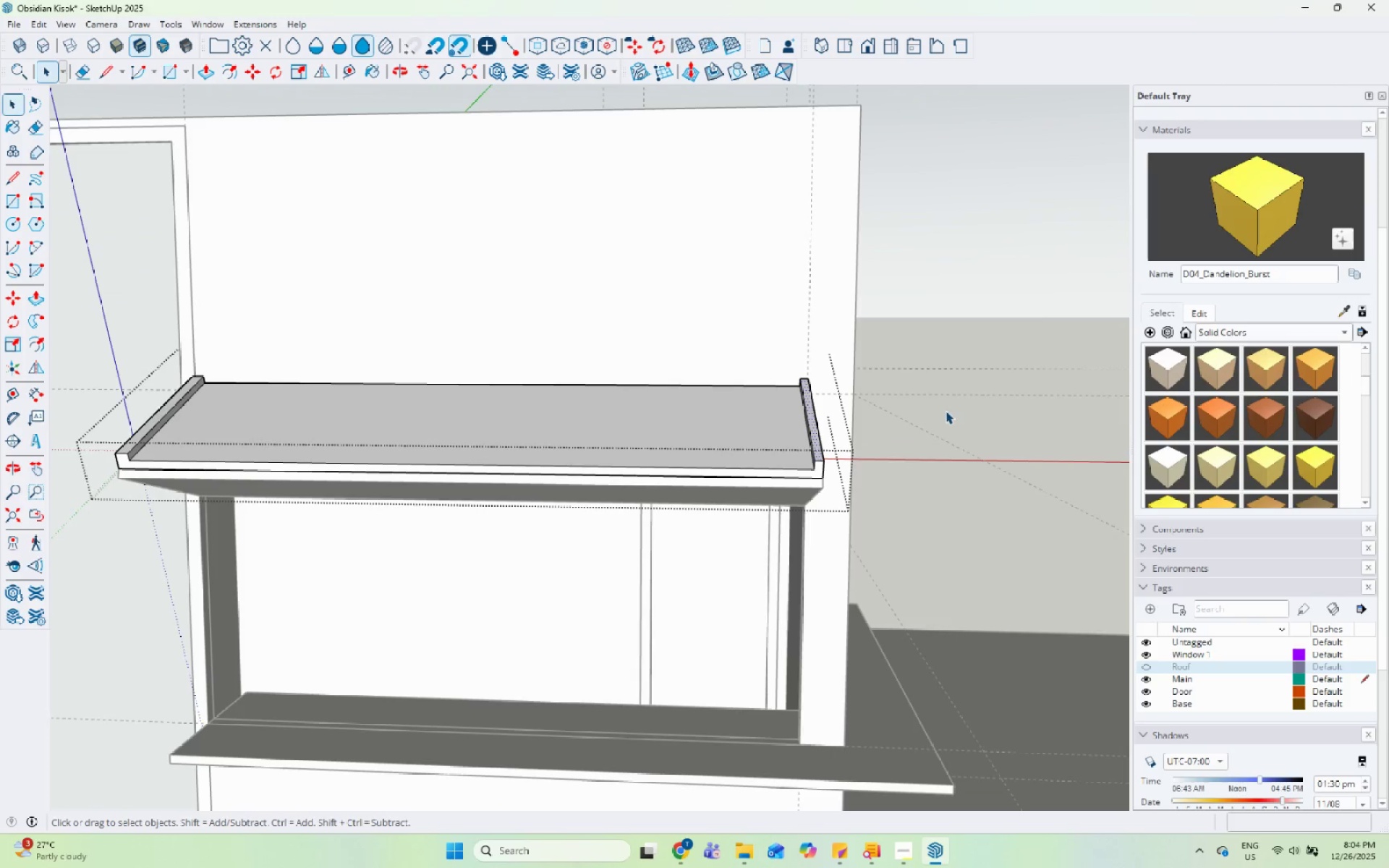 
key(Escape)
 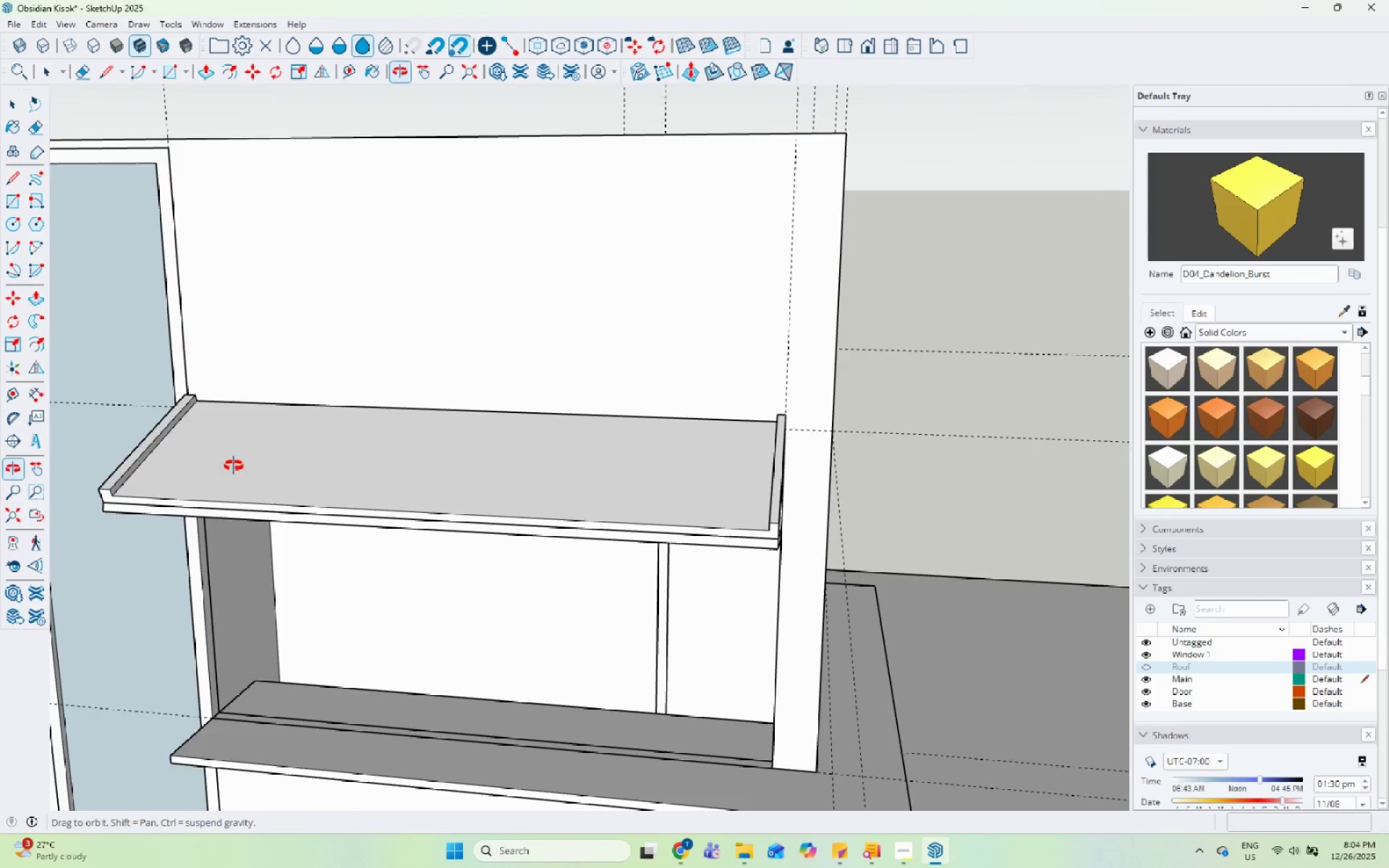 
left_click([424, 547])
 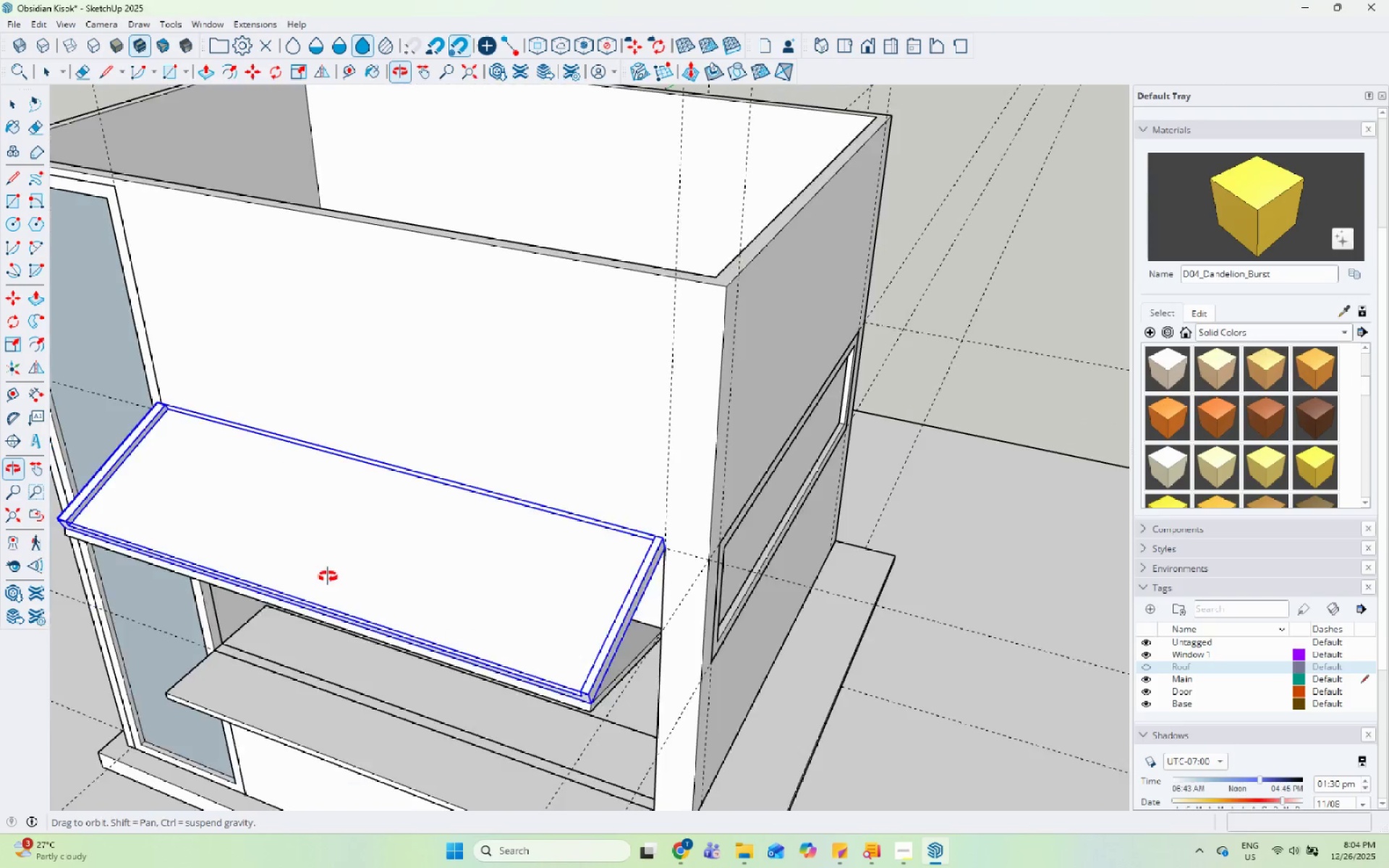 
left_click([309, 532])
 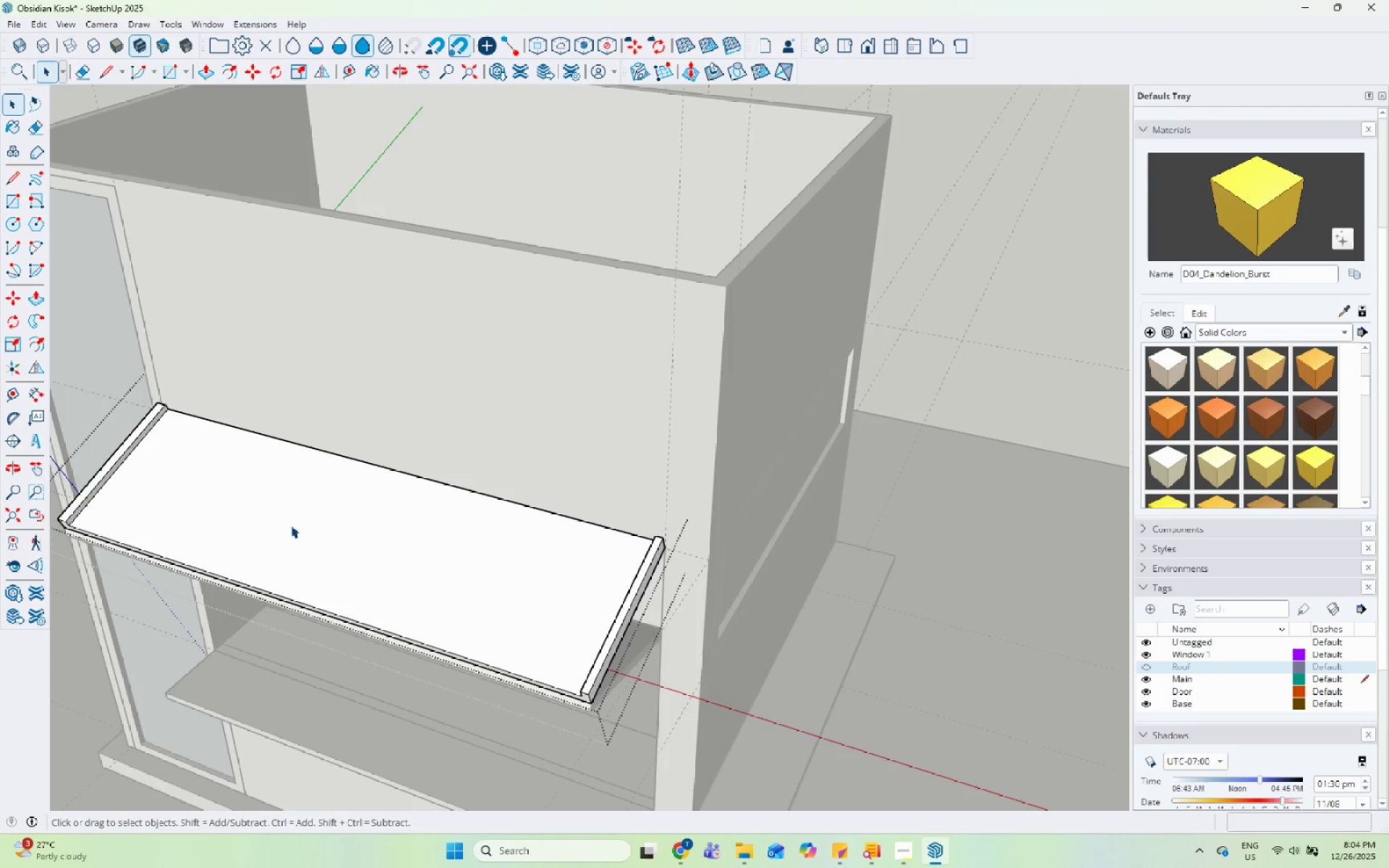 
middle_click([220, 477])
 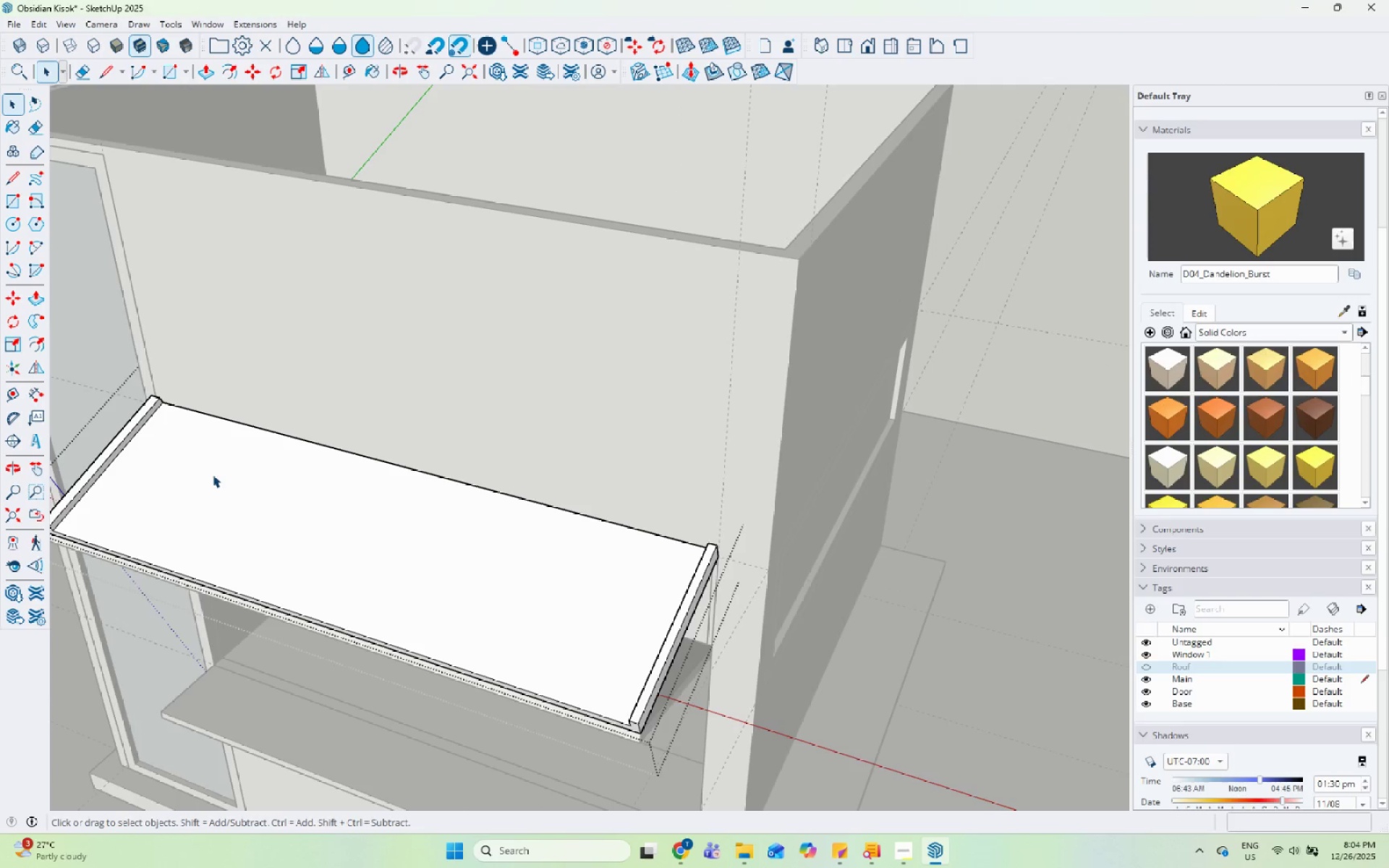 
left_click([213, 475])
 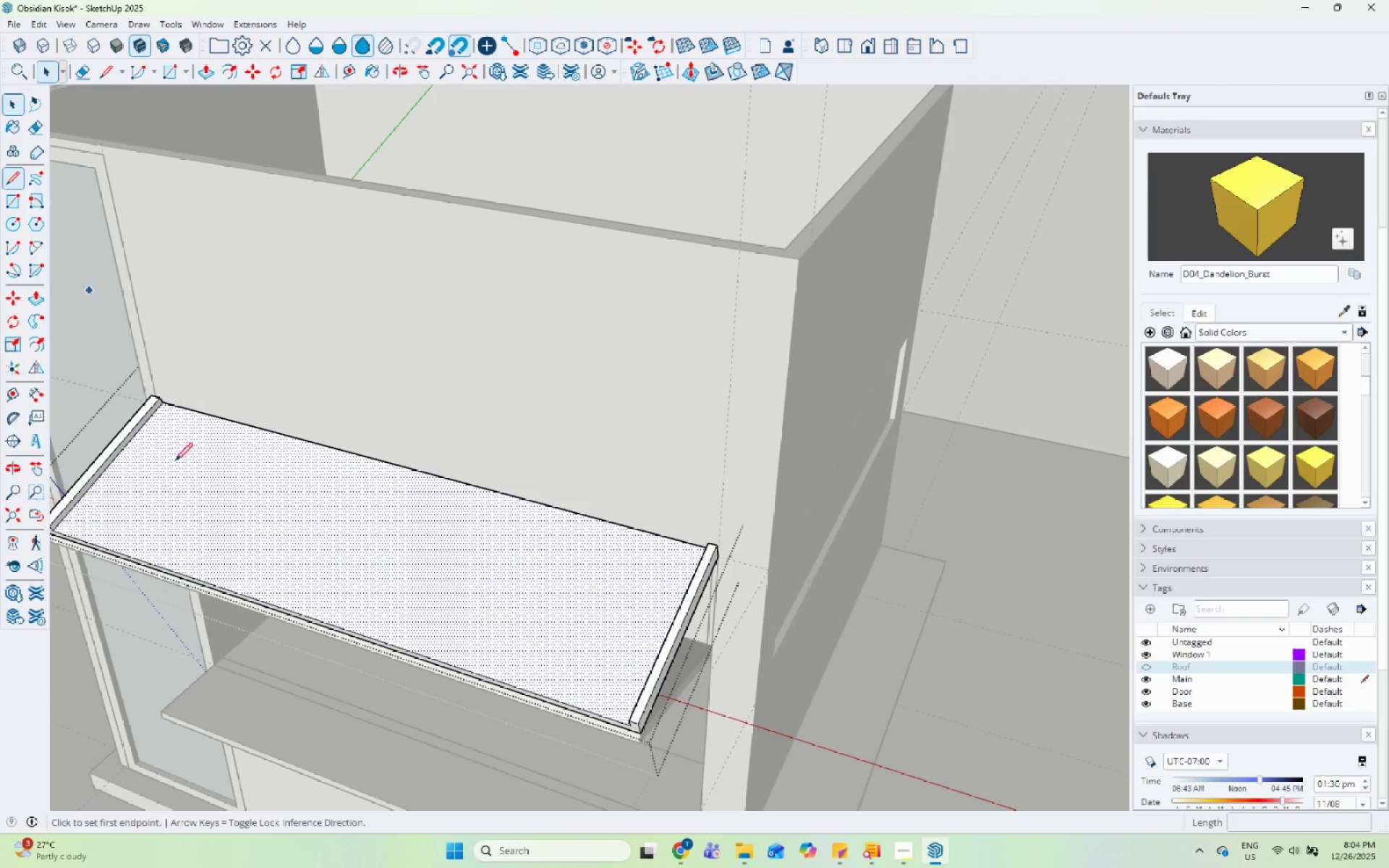 
scroll: coordinate [199, 550], scroll_direction: up, amount: 12.0
 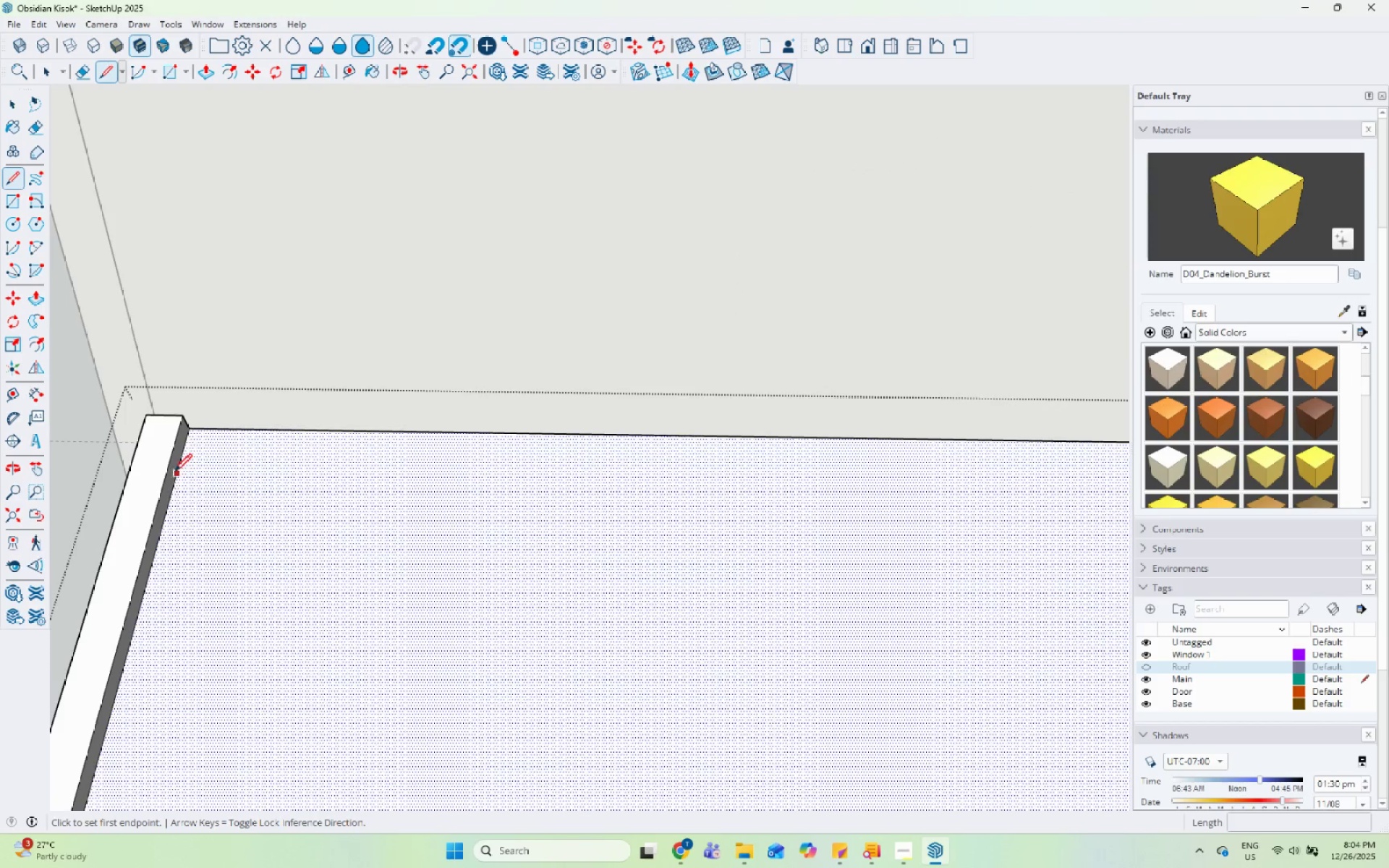 
left_click_drag(start_coordinate=[177, 475], to_coordinate=[202, 477])
 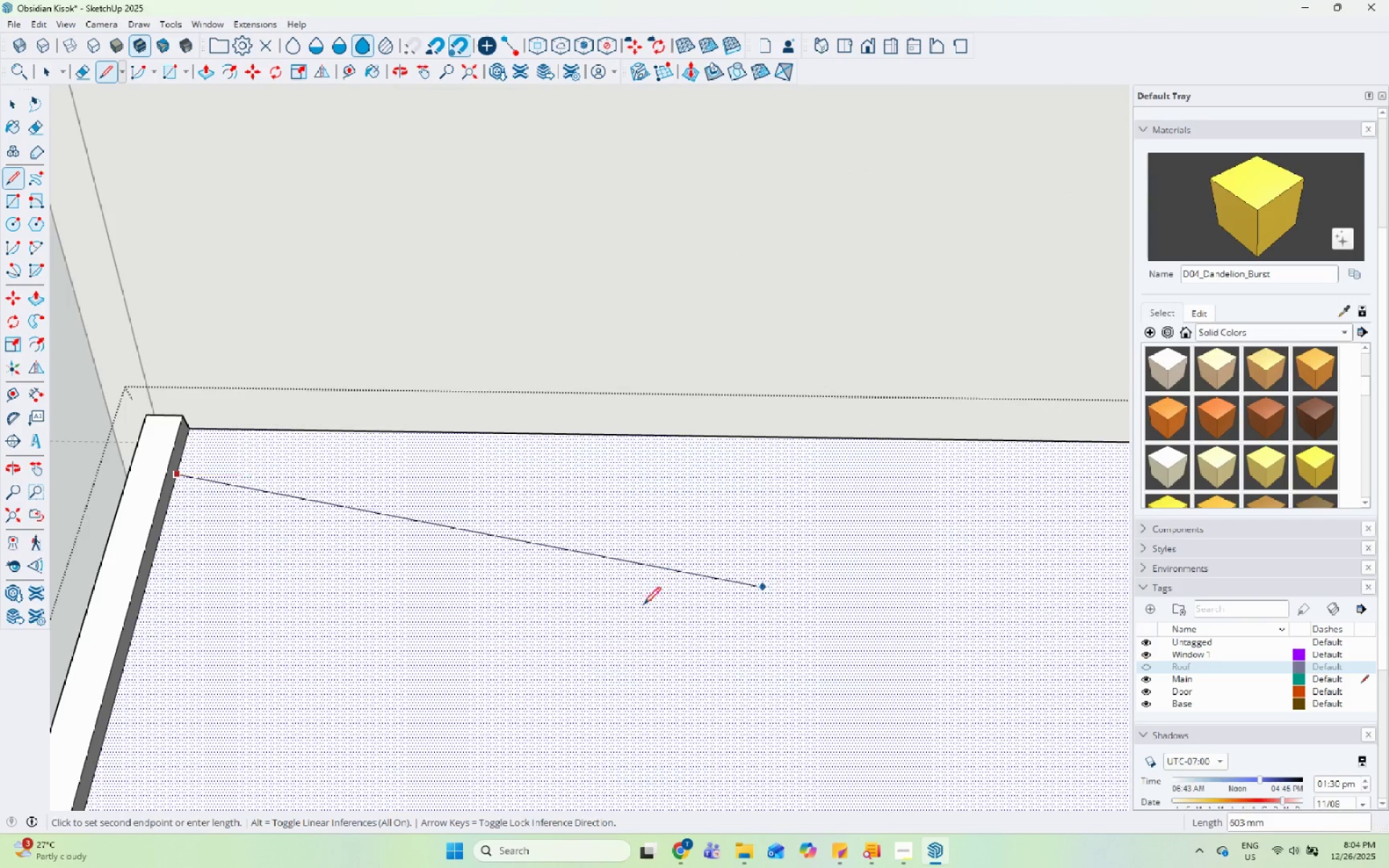 
scroll: coordinate [822, 532], scroll_direction: down, amount: 7.0
 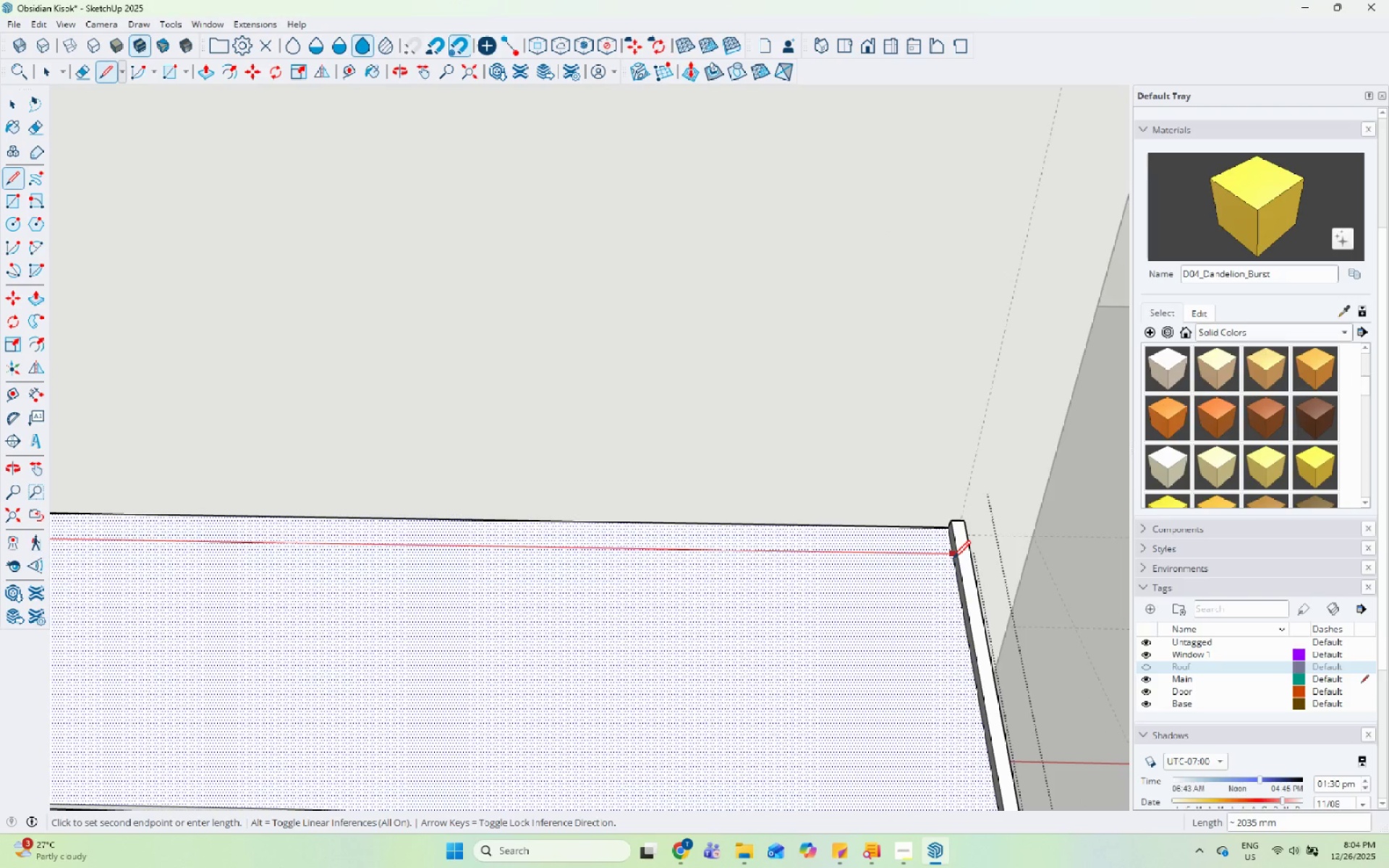 
left_click([953, 560])
 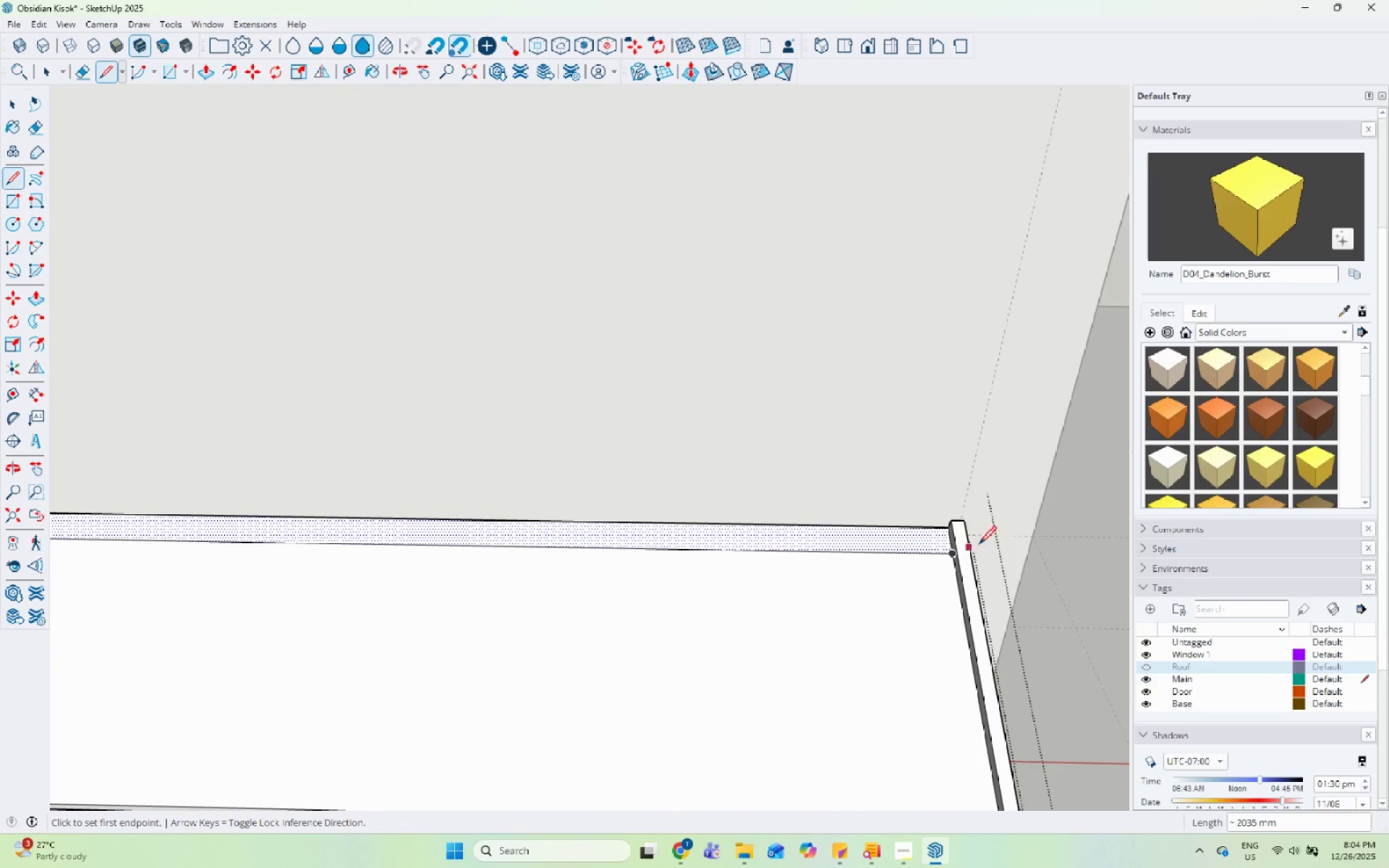 
key(Space)
 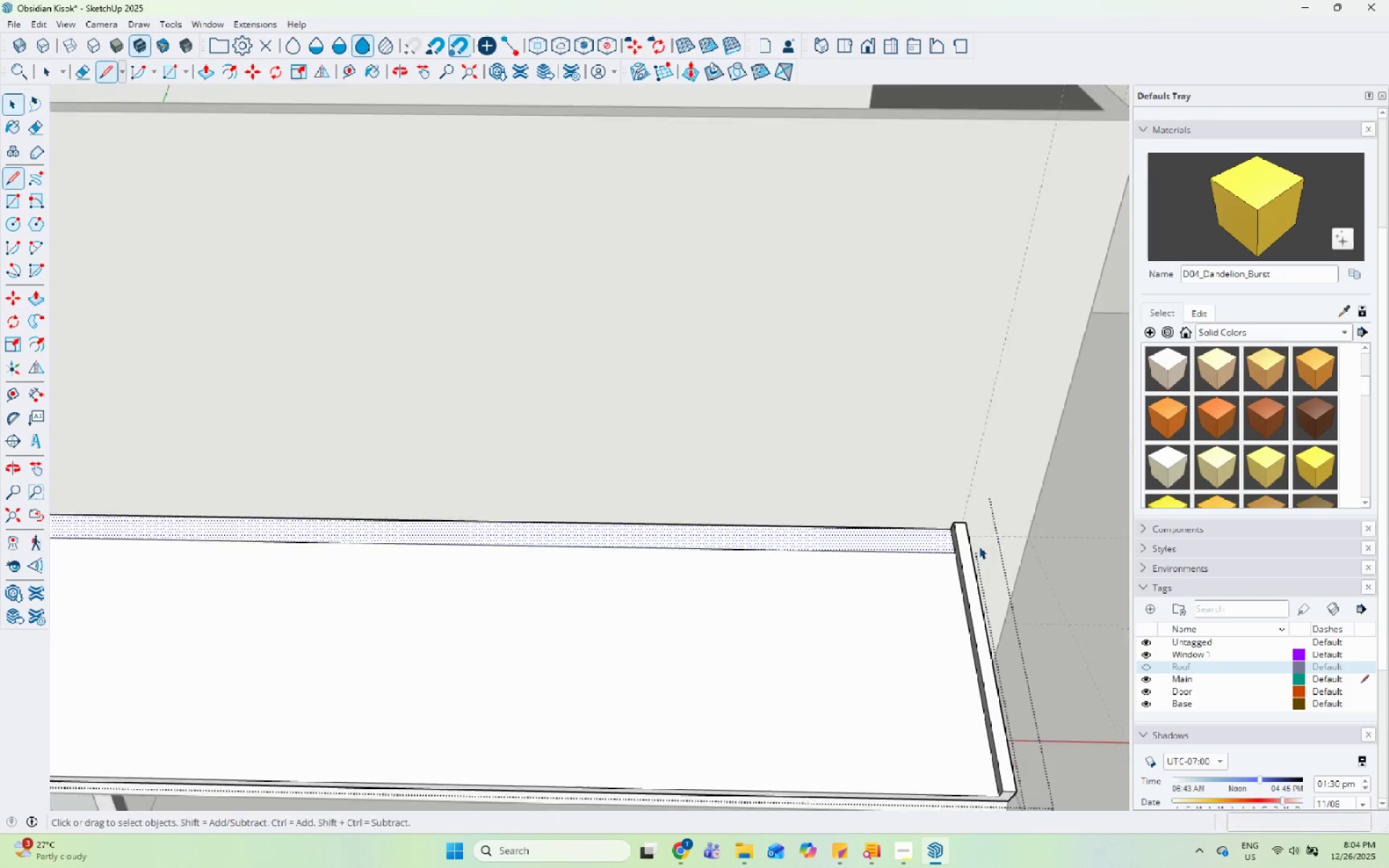 
scroll: coordinate [979, 547], scroll_direction: down, amount: 5.0
 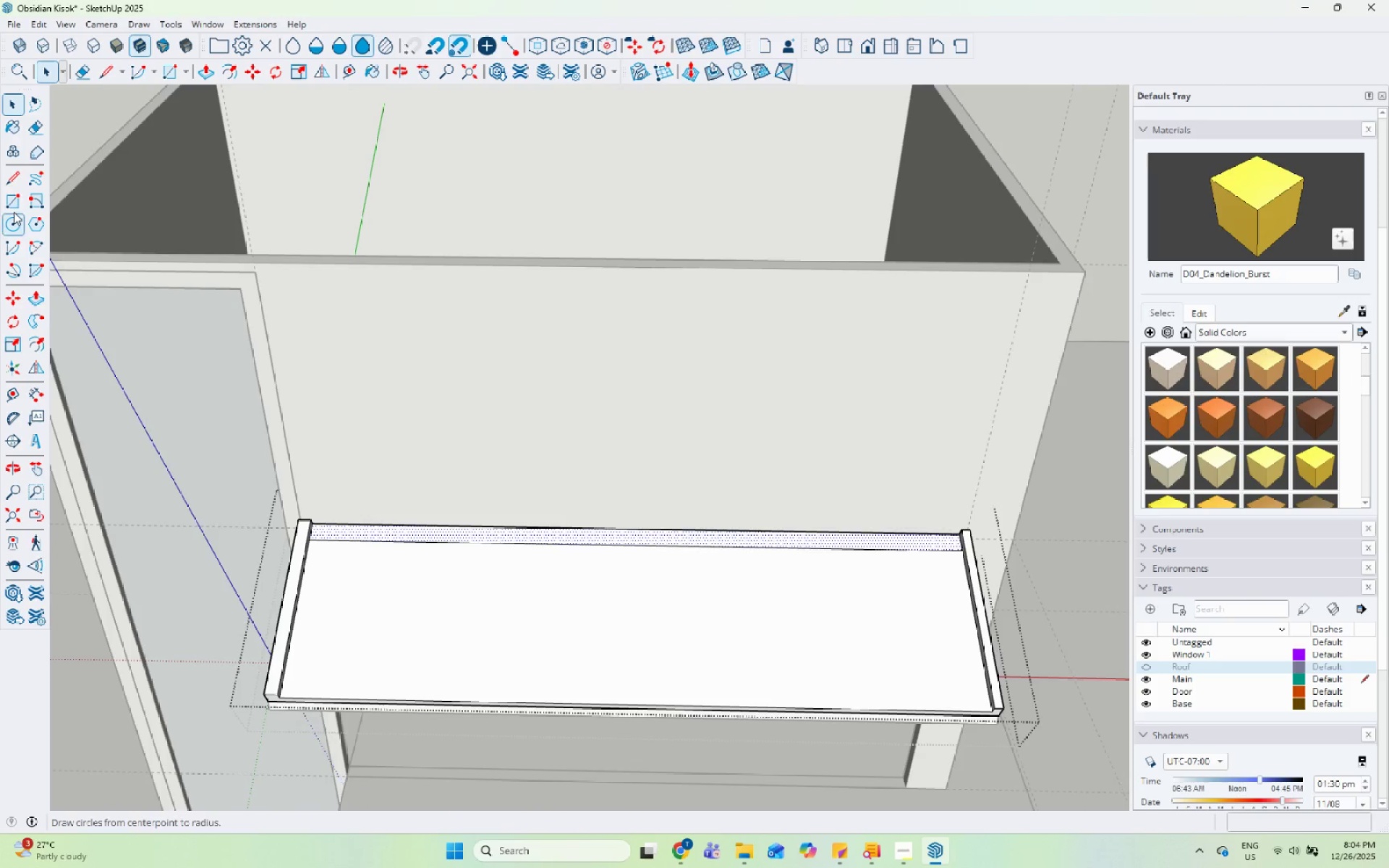 
left_click([9, 186])
 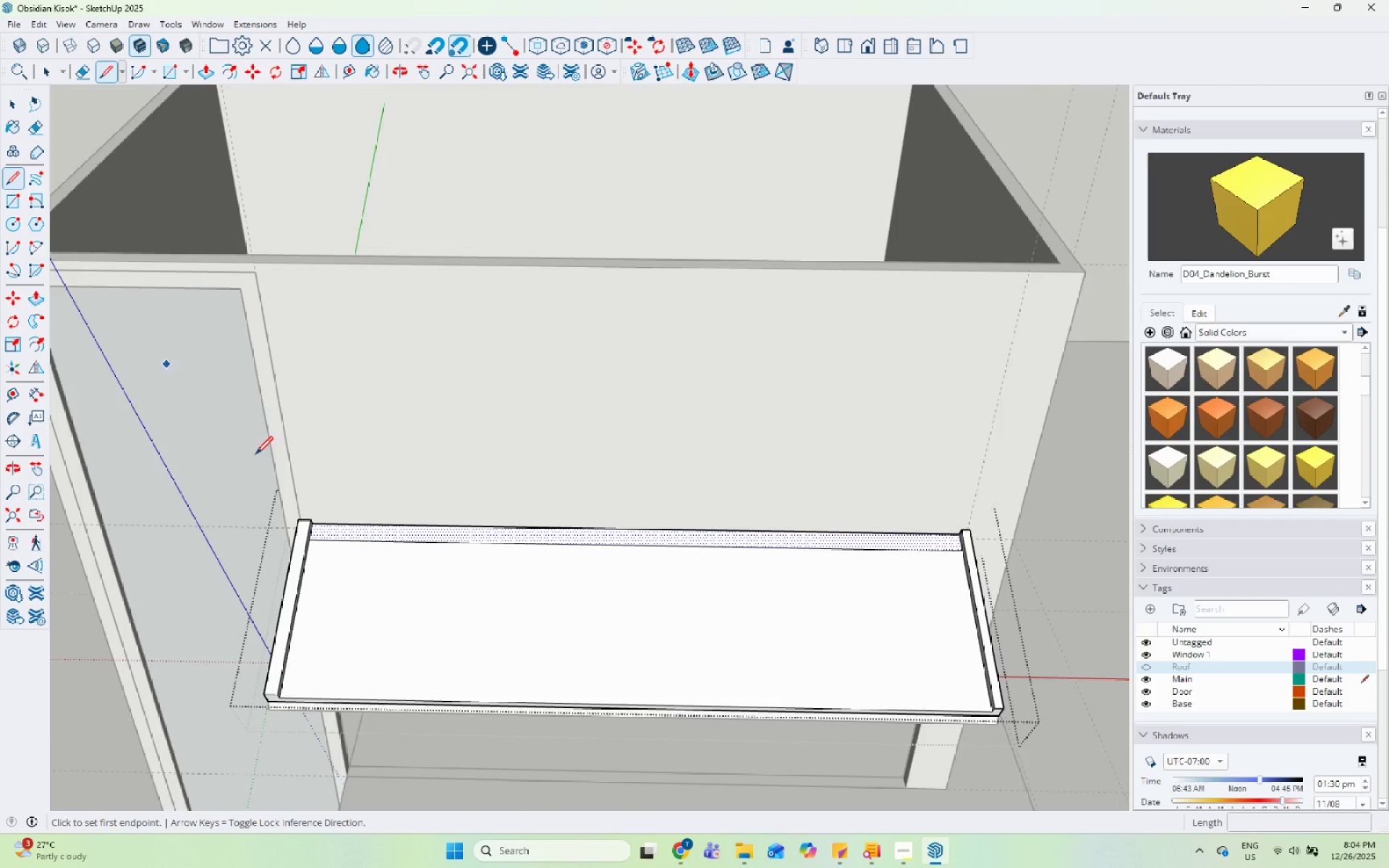 
scroll: coordinate [311, 524], scroll_direction: up, amount: 21.0
 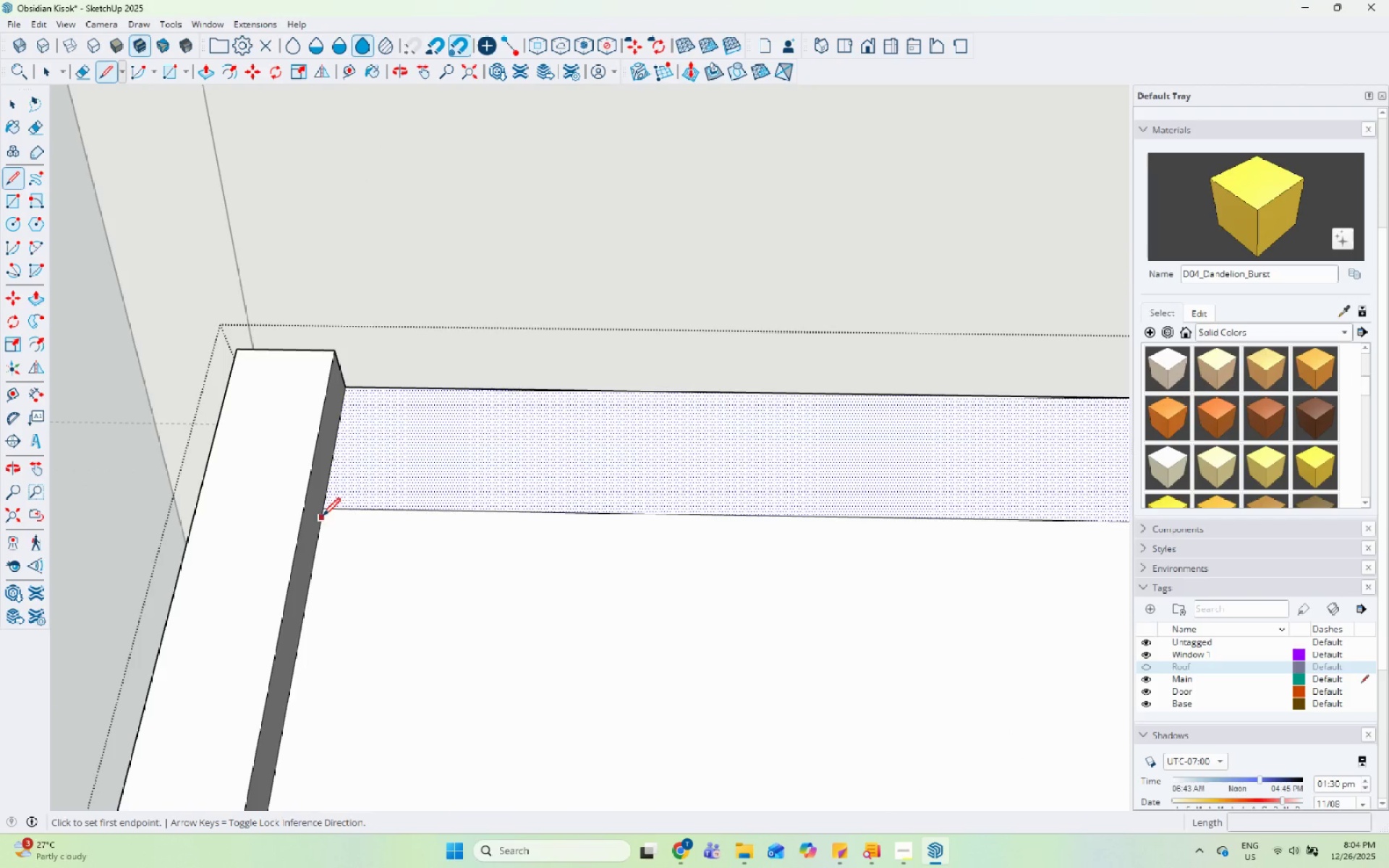 
left_click([323, 517])
 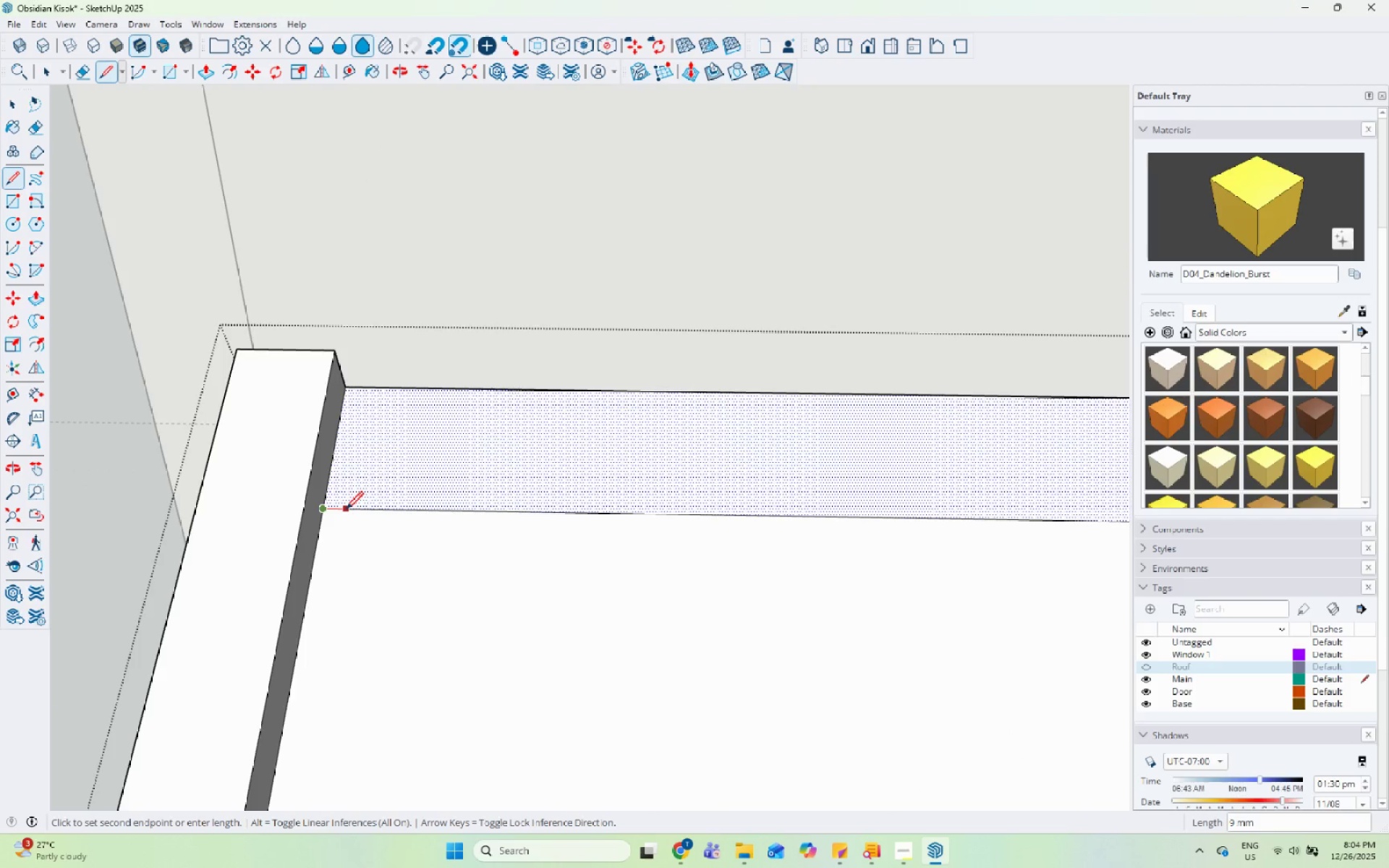 
key(Escape)
 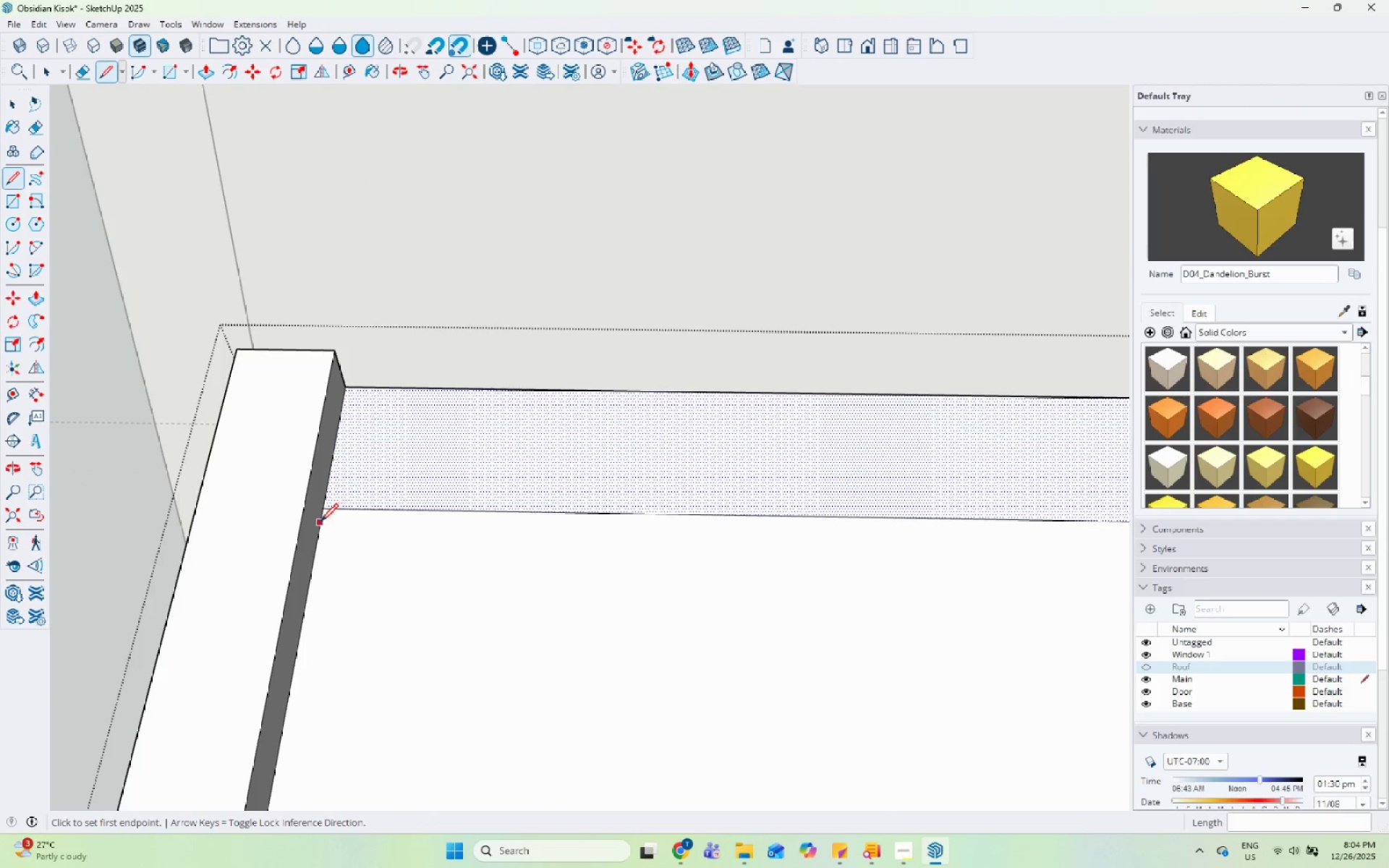 
left_click_drag(start_coordinate=[320, 523], to_coordinate=[324, 523])
 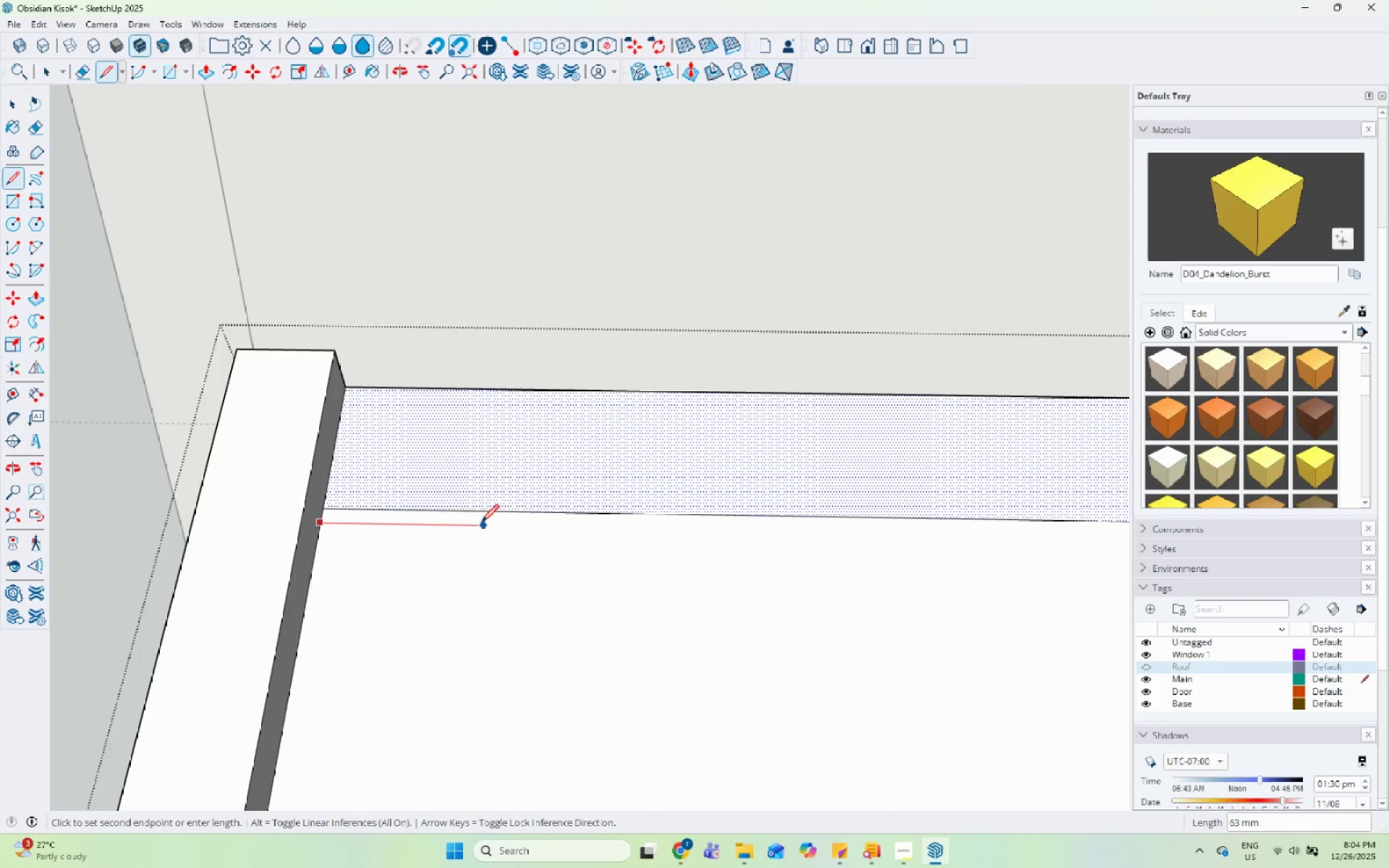 
scroll: coordinate [797, 551], scroll_direction: down, amount: 15.0
 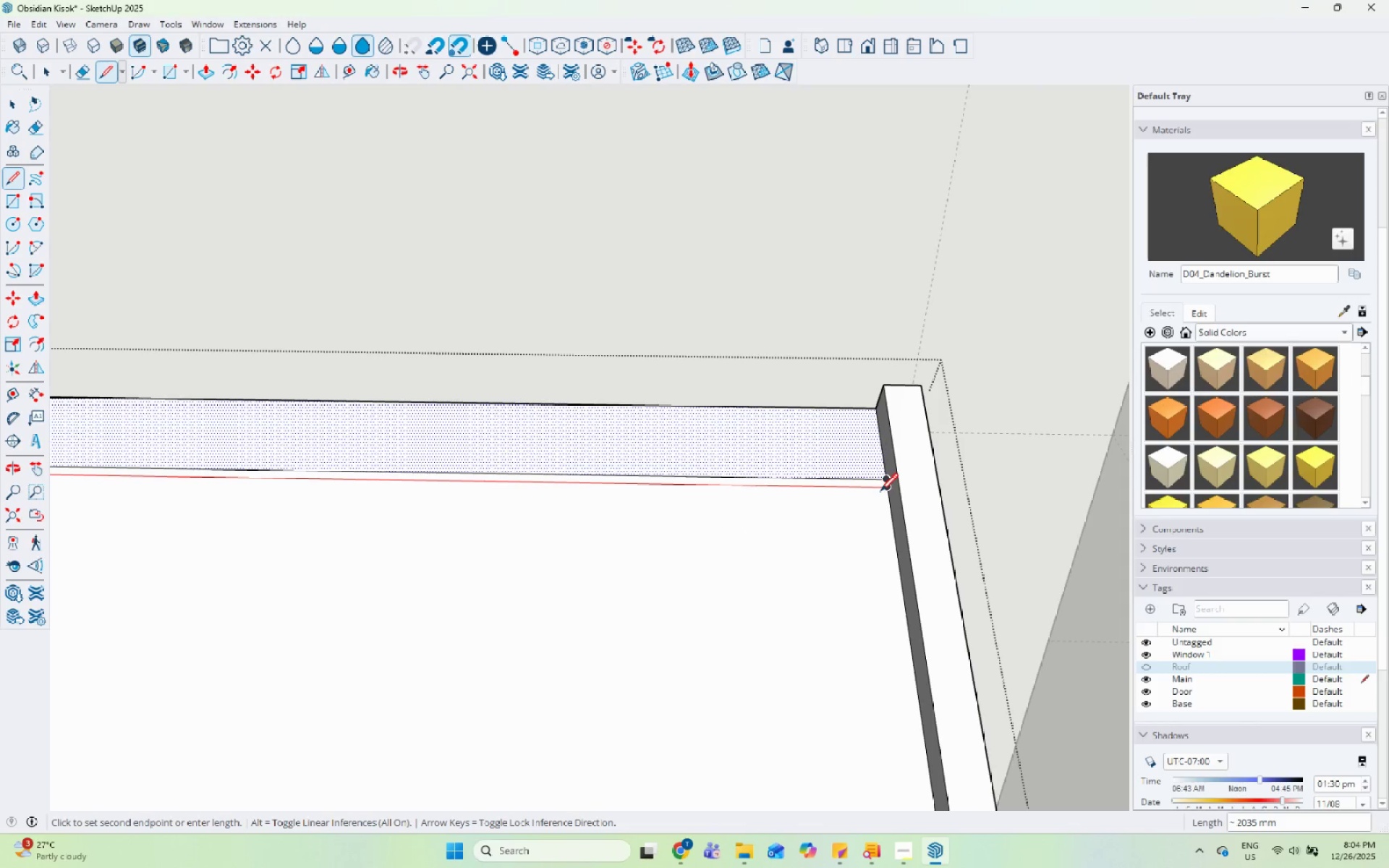 
left_click([882, 493])
 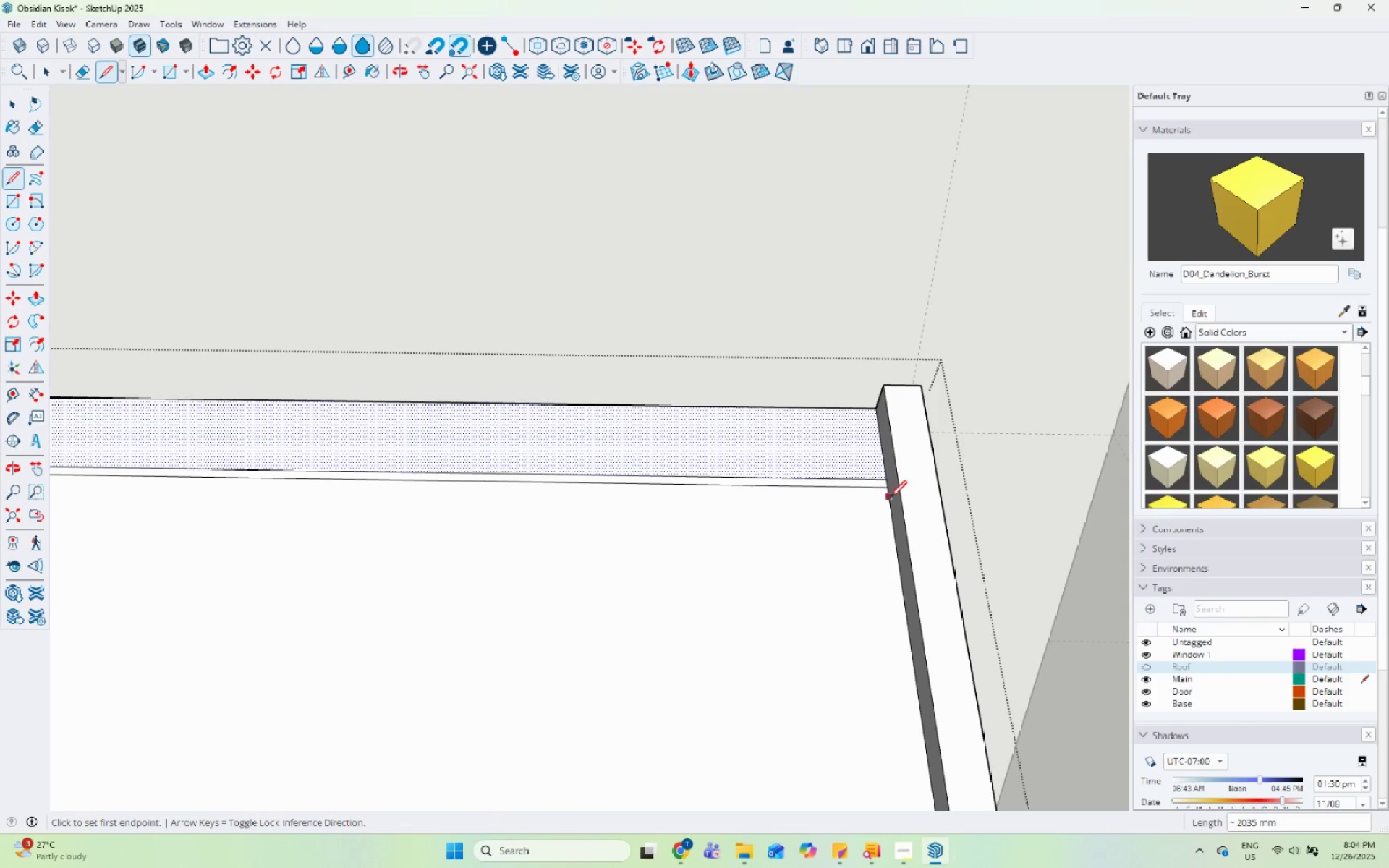 
key(Space)
 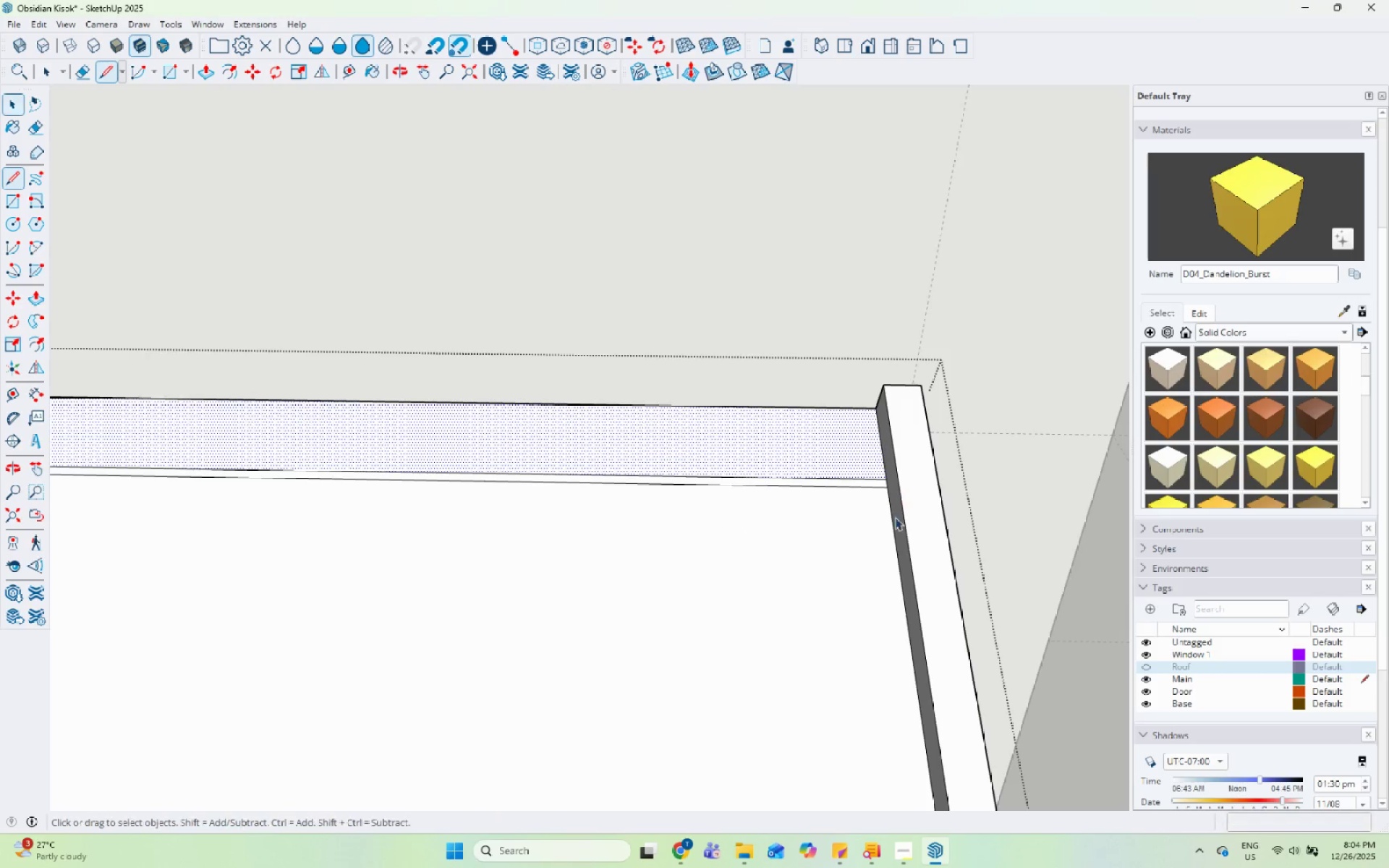 
scroll: coordinate [895, 517], scroll_direction: down, amount: 4.0
 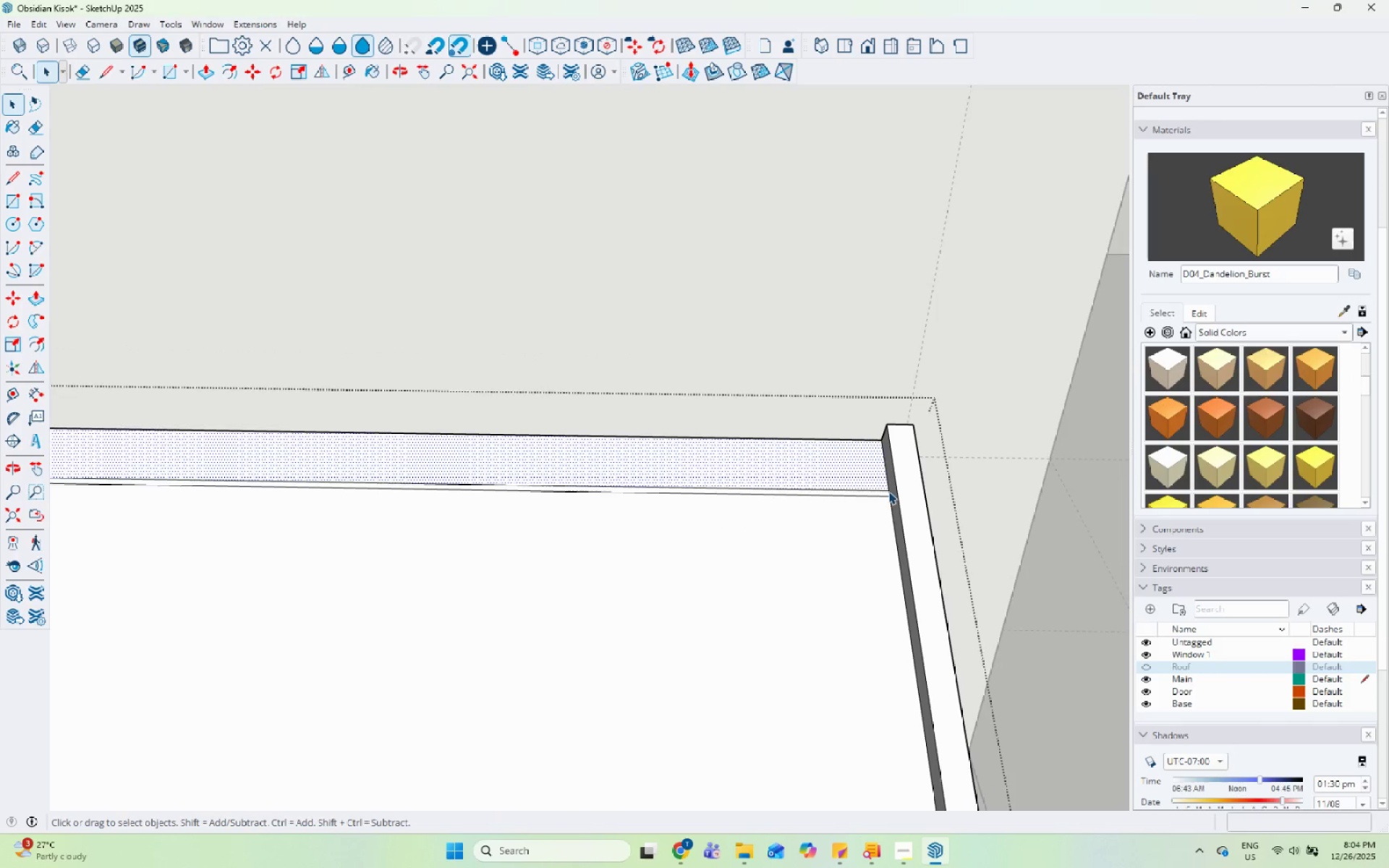 
left_click([882, 489])
 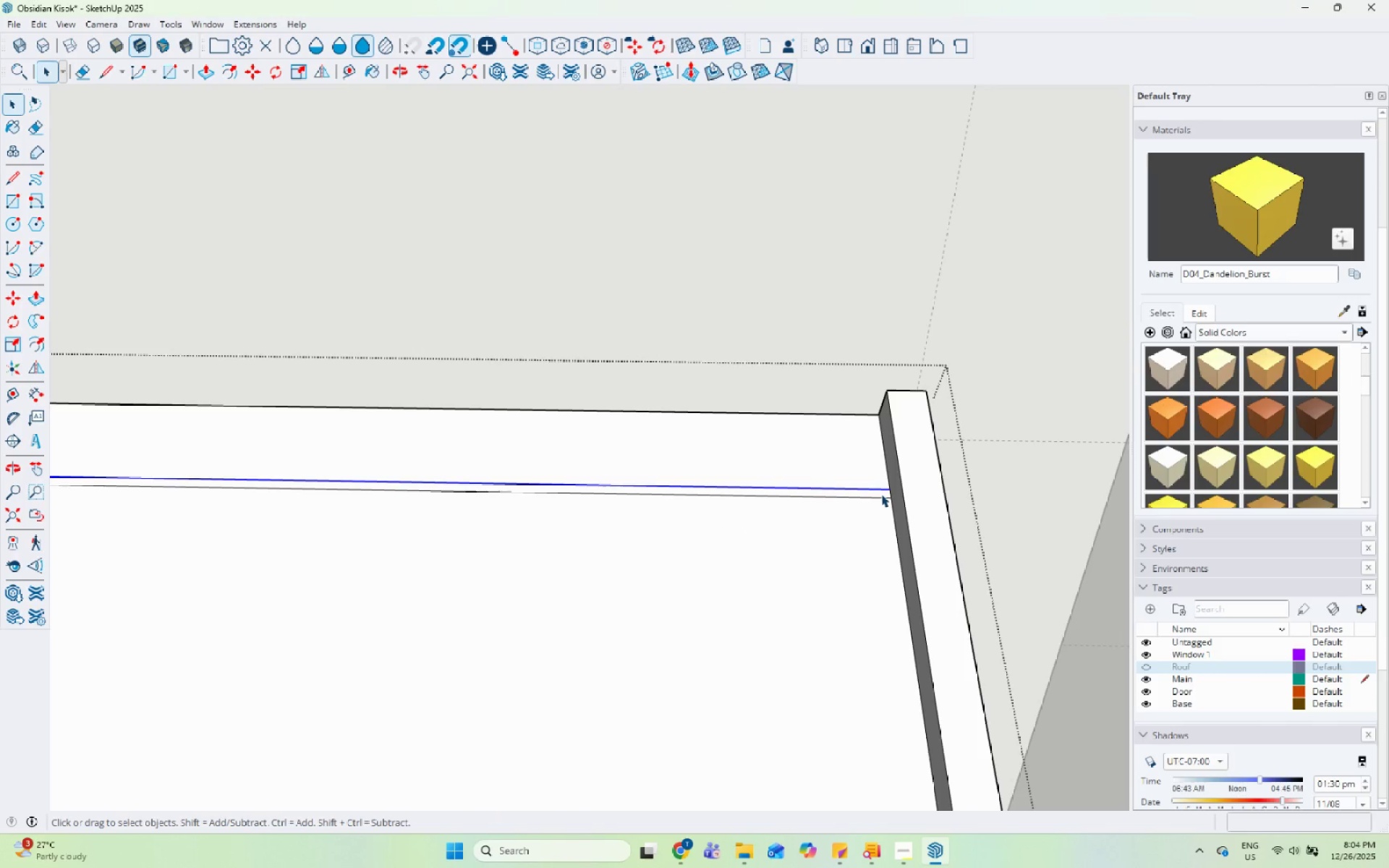 
scroll: coordinate [887, 493], scroll_direction: up, amount: 4.0
 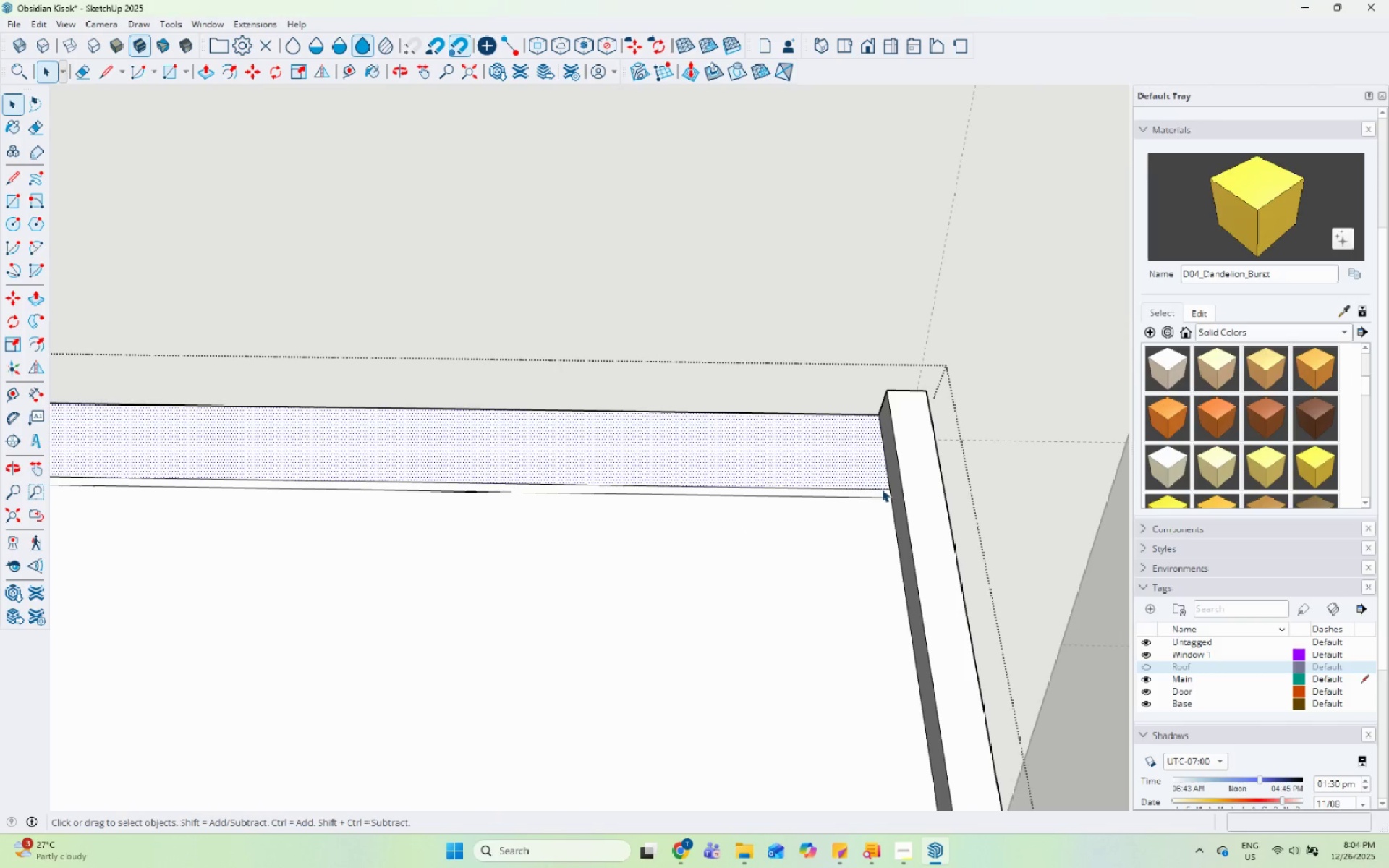 
hold_key(key=ControlLeft, duration=0.78)
left_click([881, 501])
 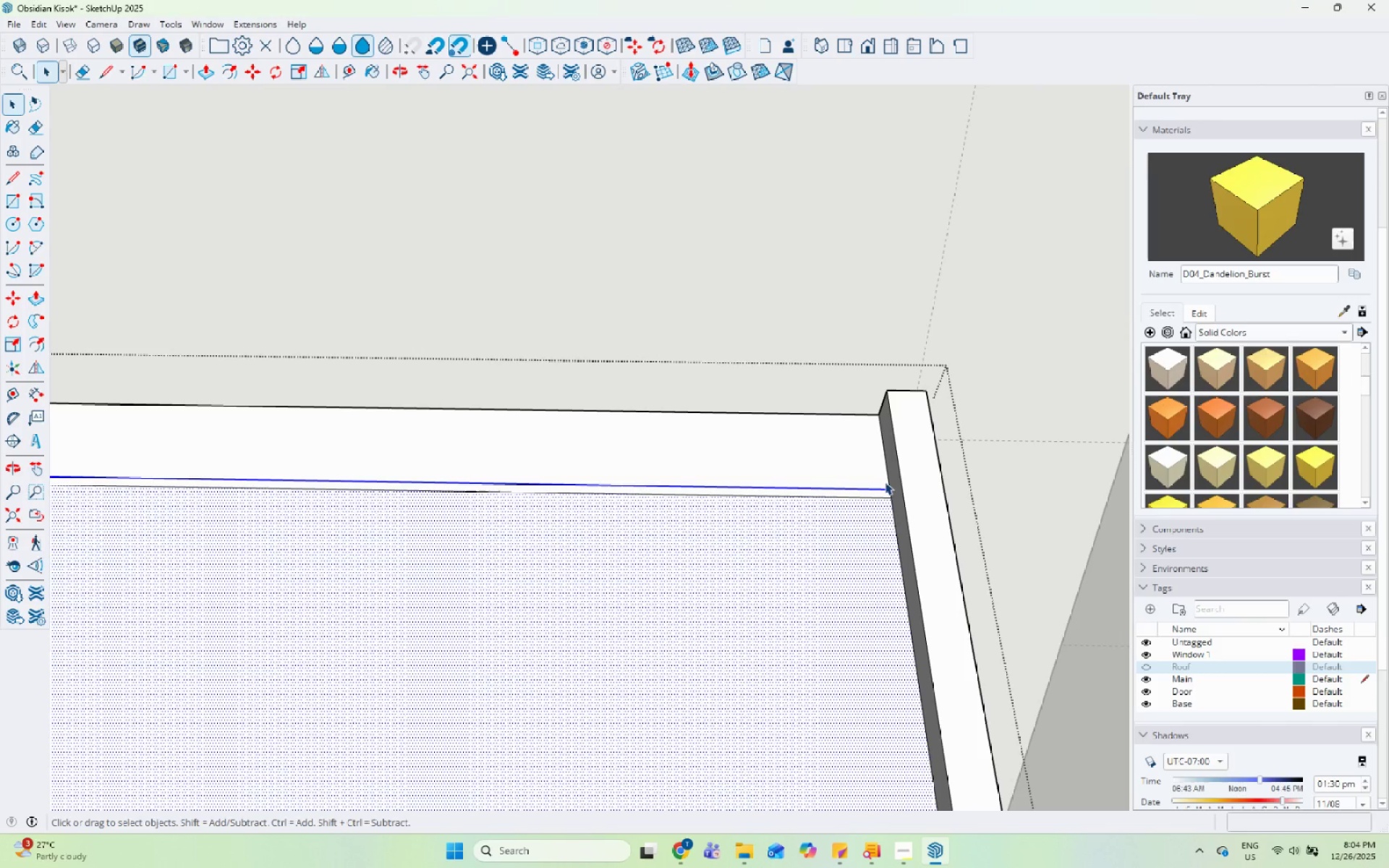 
left_click([883, 487])
 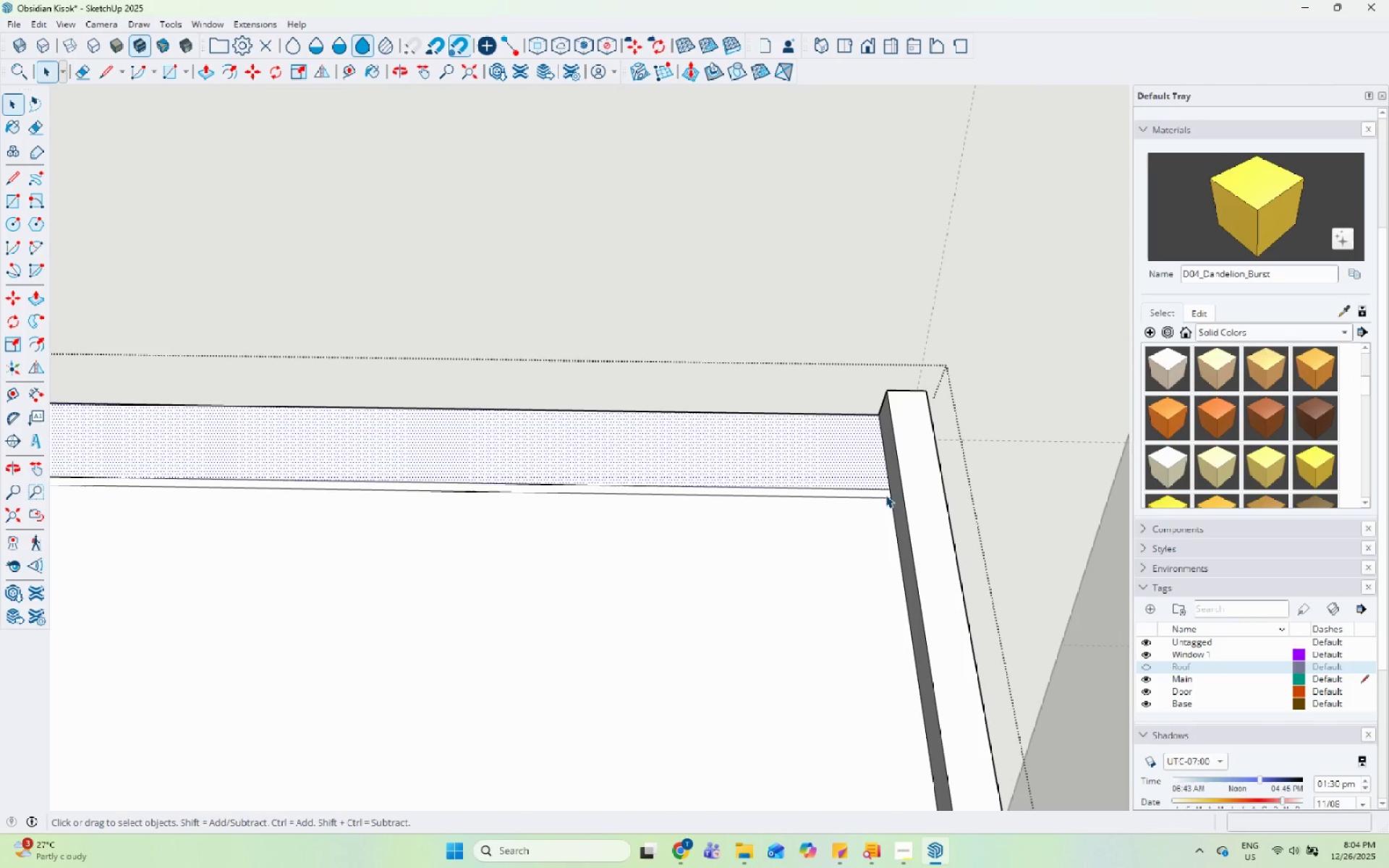 
left_click([884, 488])
 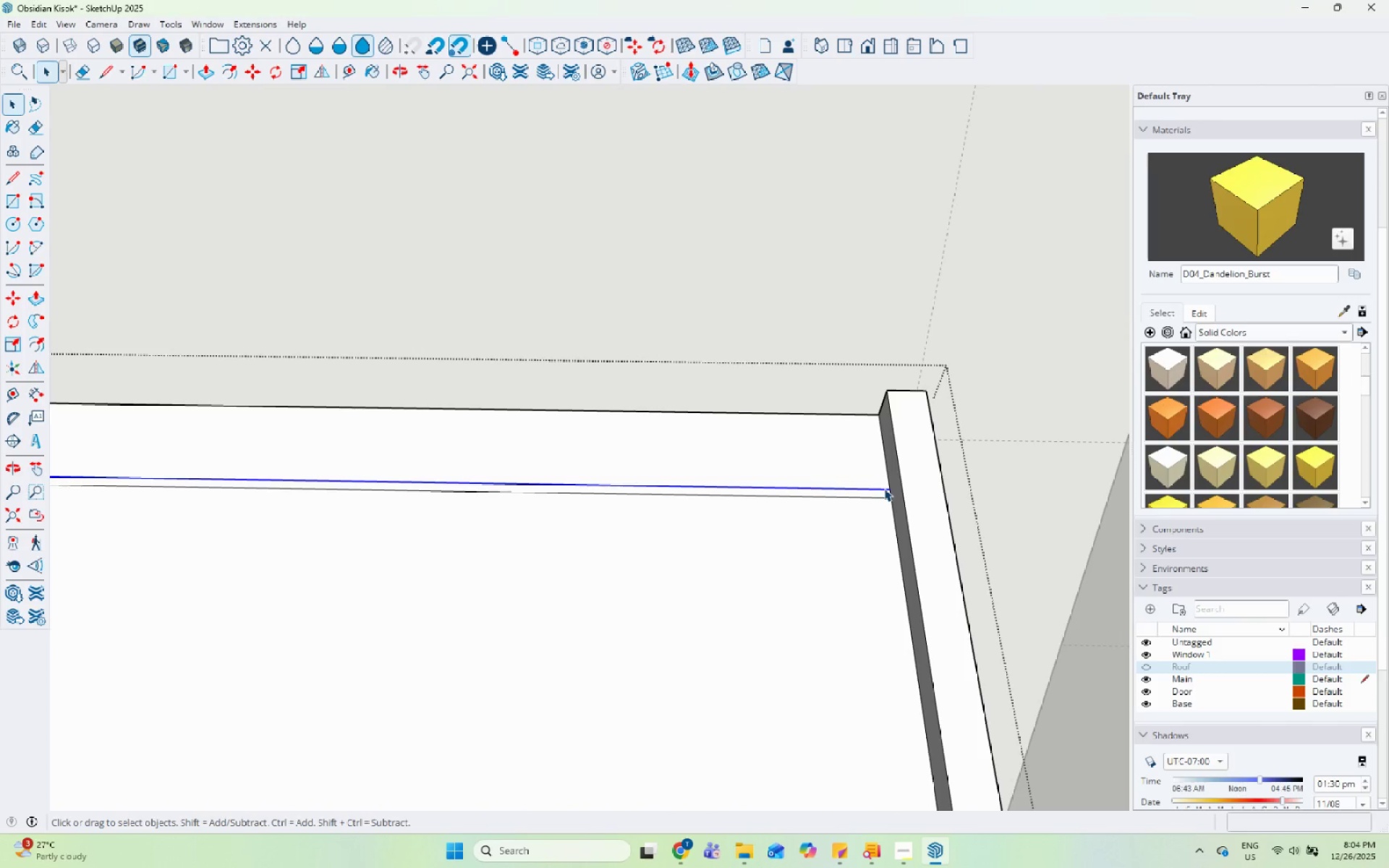 
hold_key(key=ControlLeft, duration=0.69)
left_click([882, 496])
 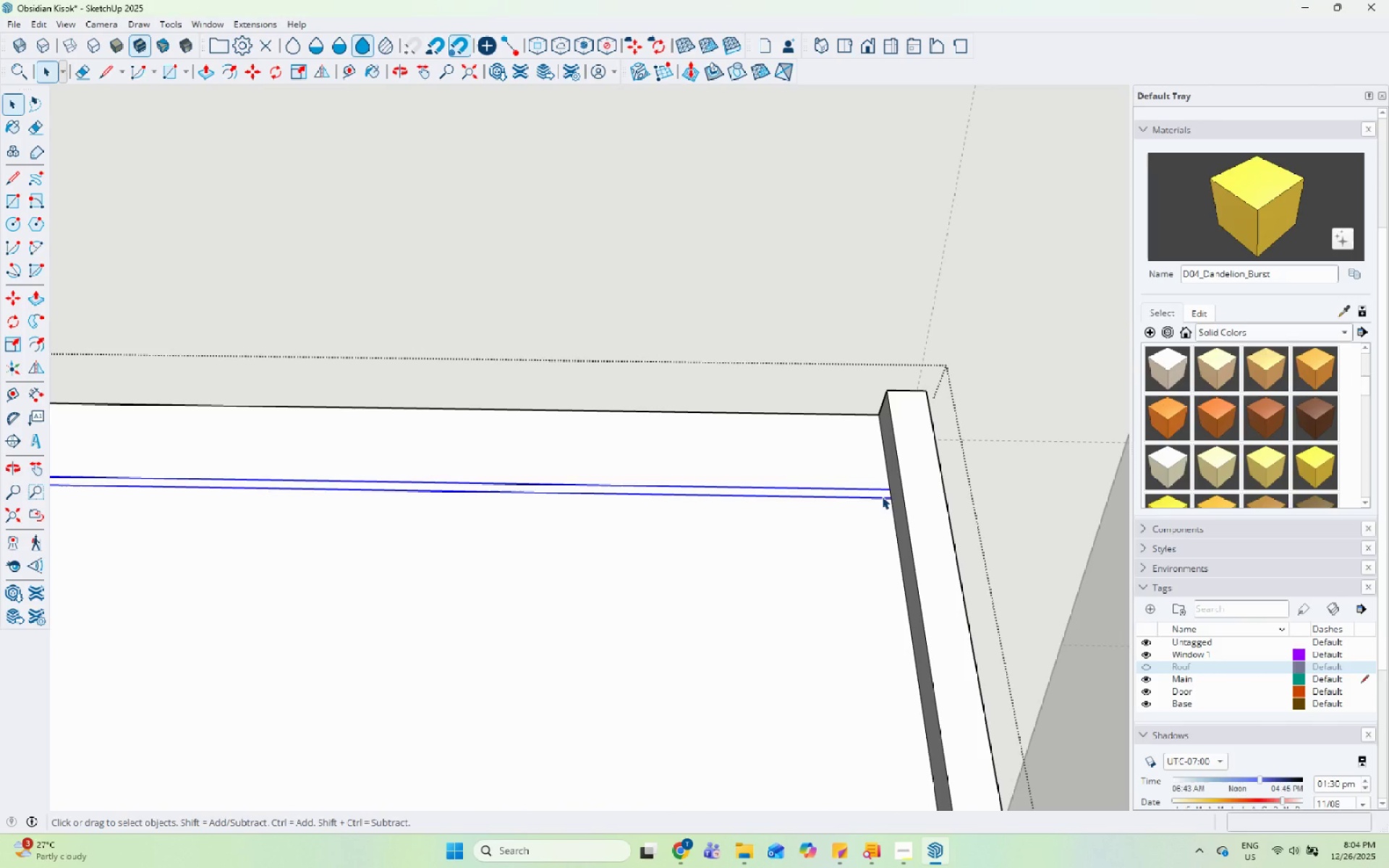 
type(co)
 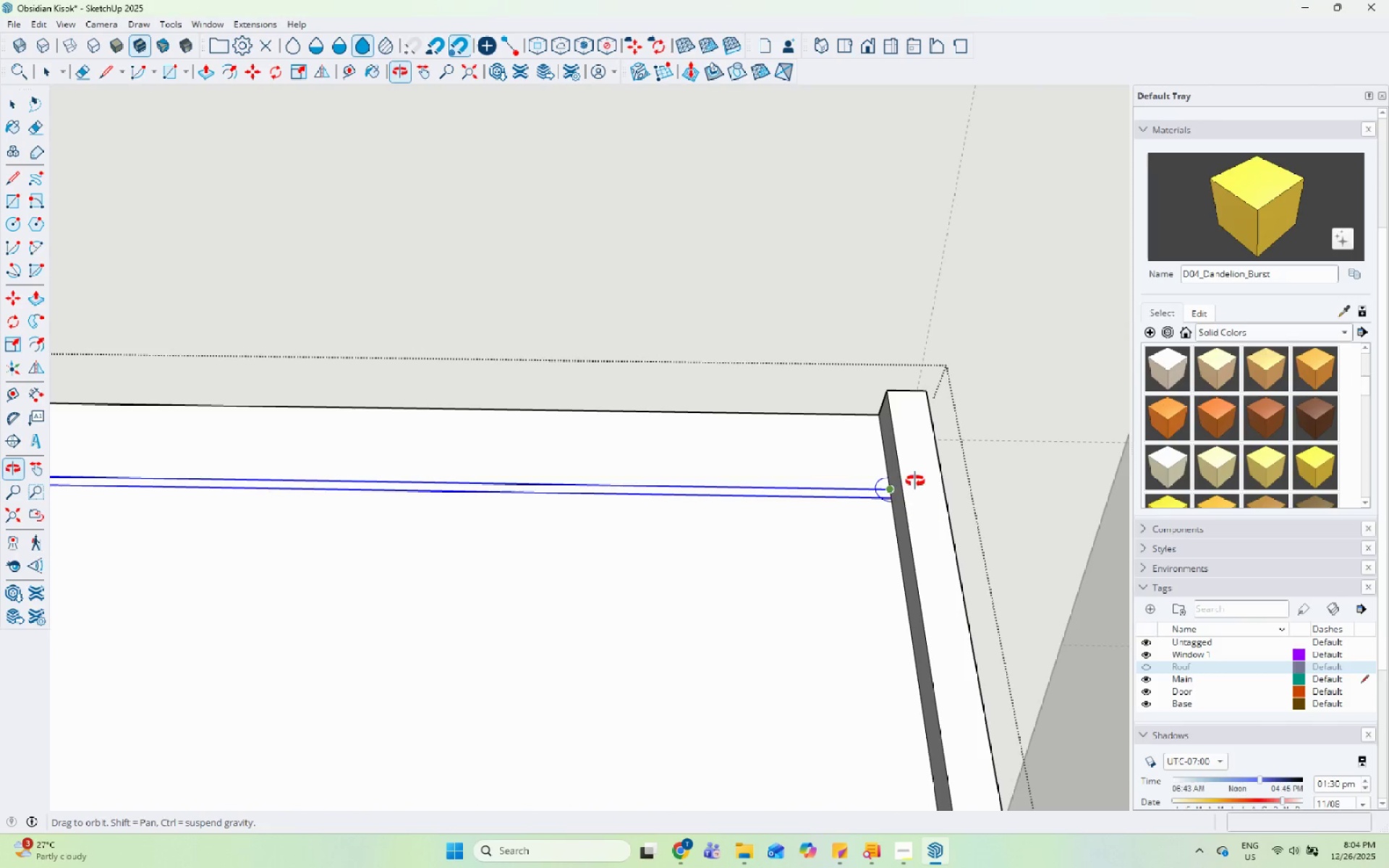 
key(Space)
 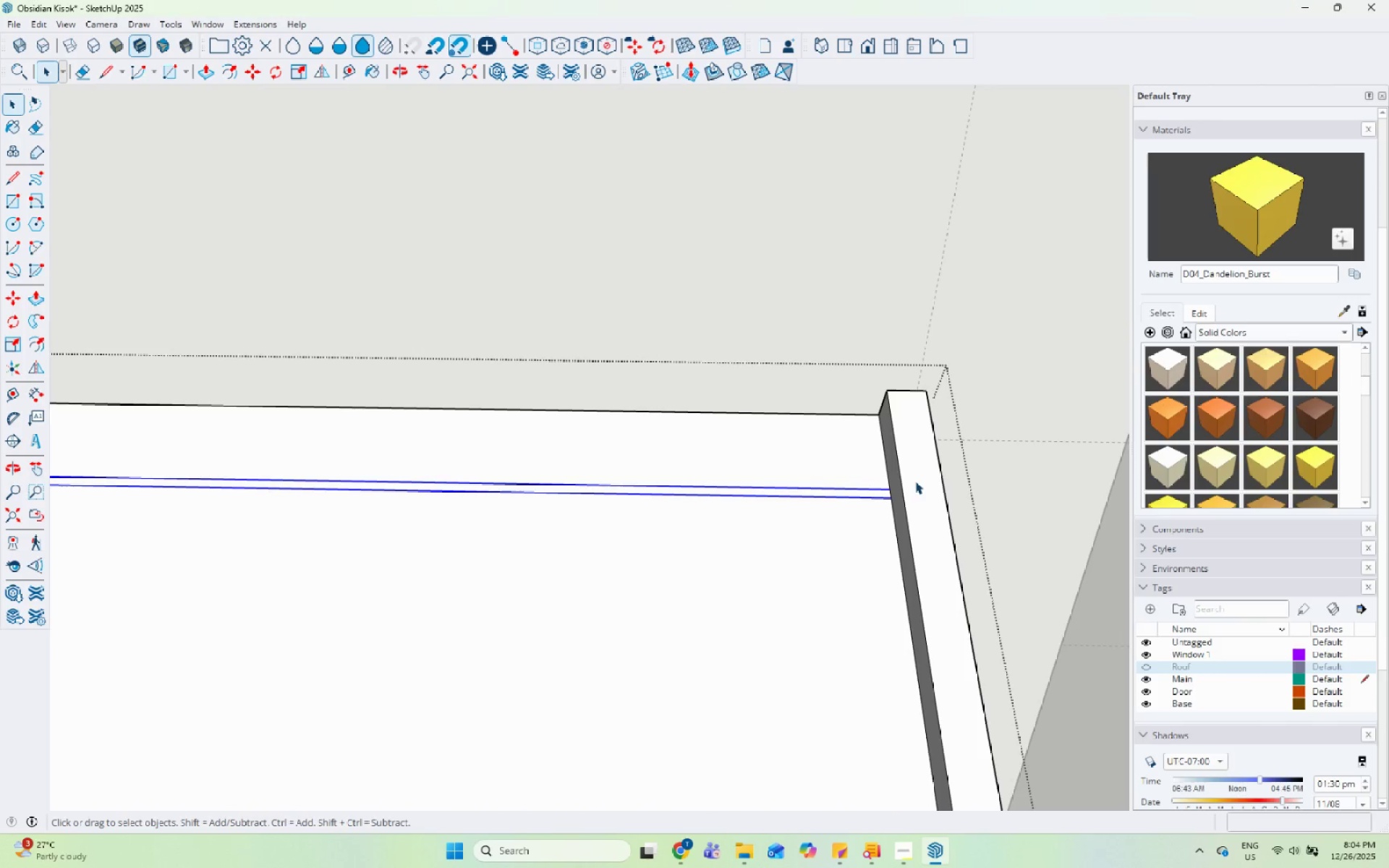 
key(M)
 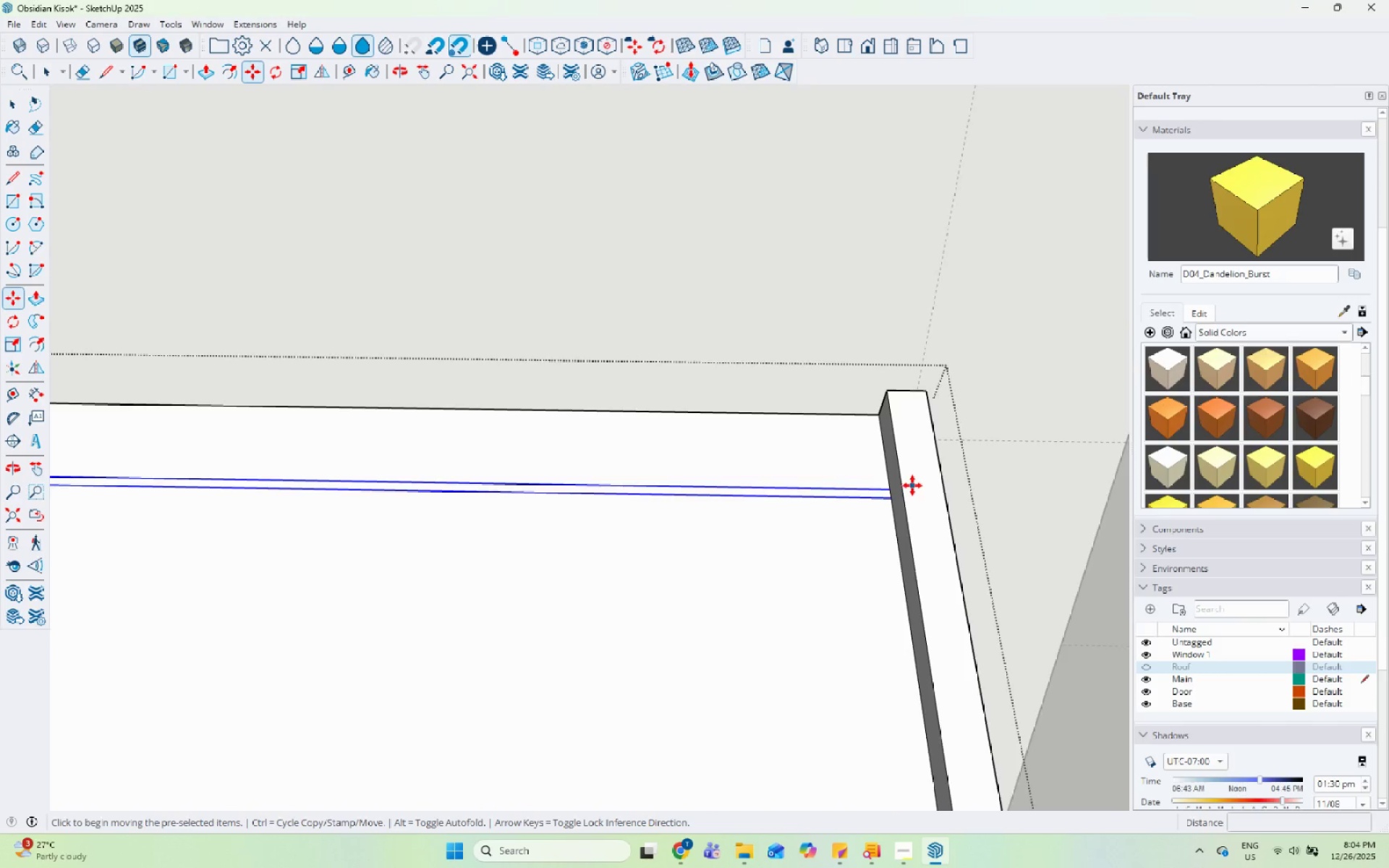 
scroll: coordinate [912, 485], scroll_direction: up, amount: 4.0
 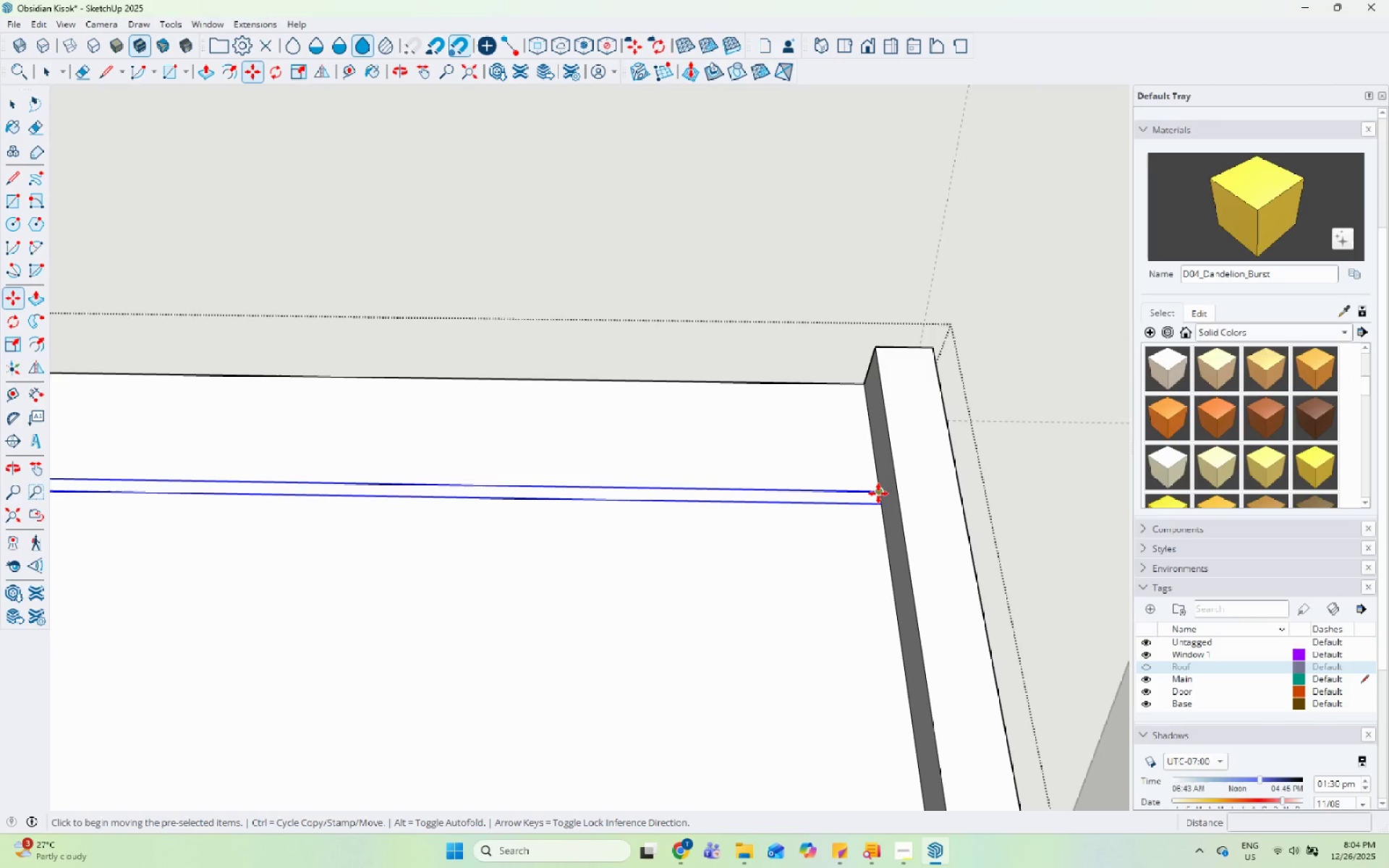 
key(Control+ControlLeft)
 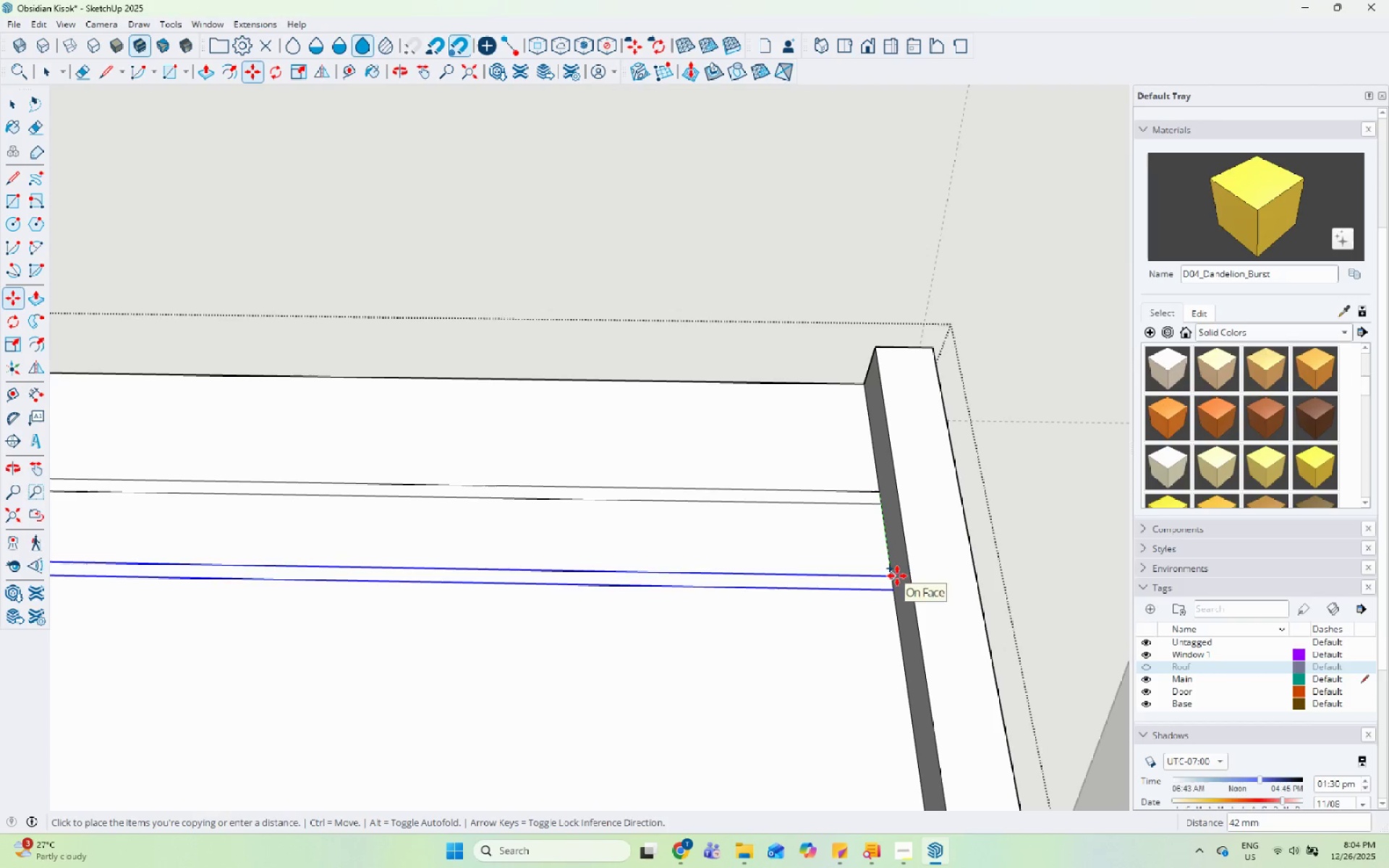 
left_click([891, 572])
 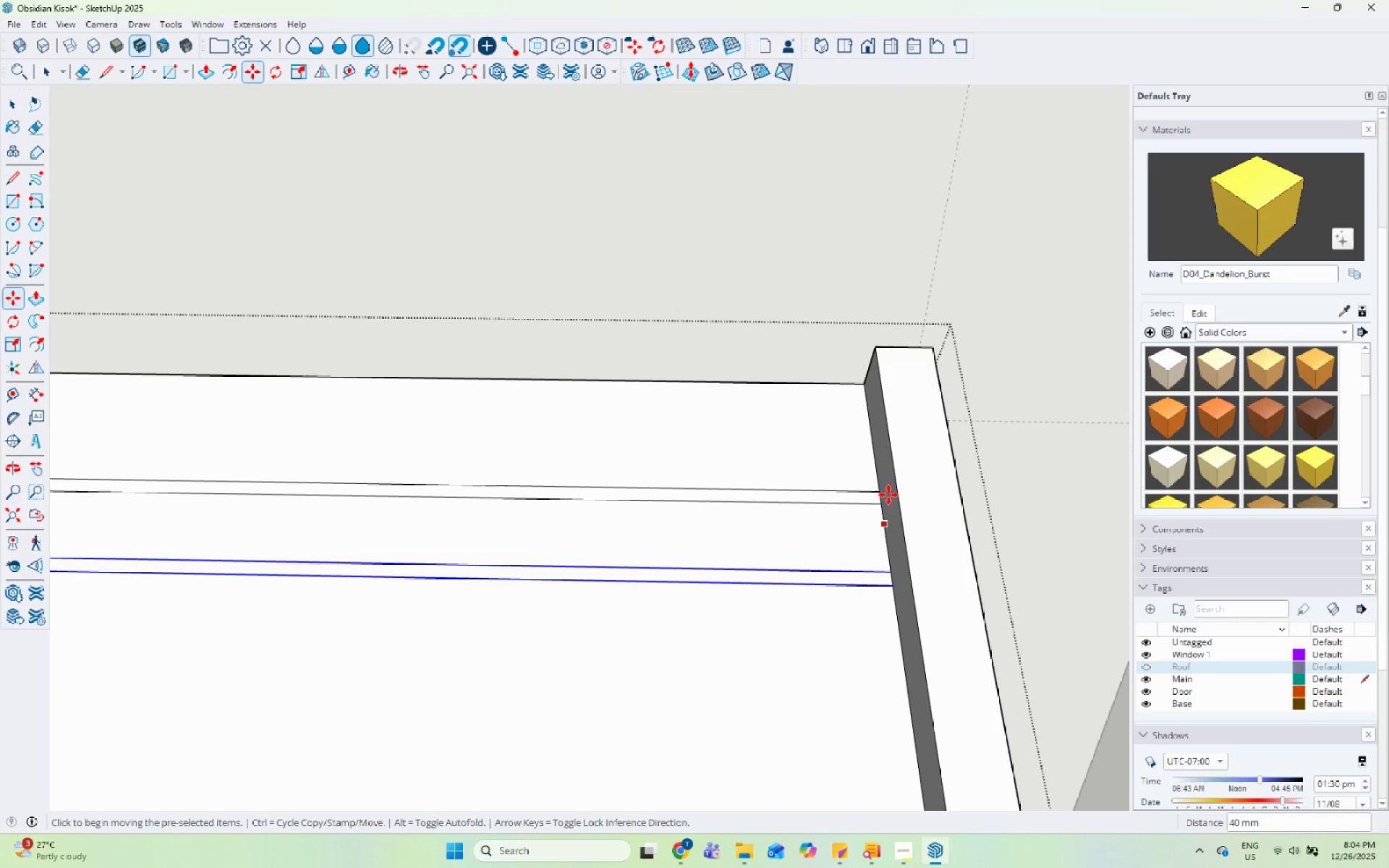 
scroll: coordinate [887, 447], scroll_direction: down, amount: 4.0
 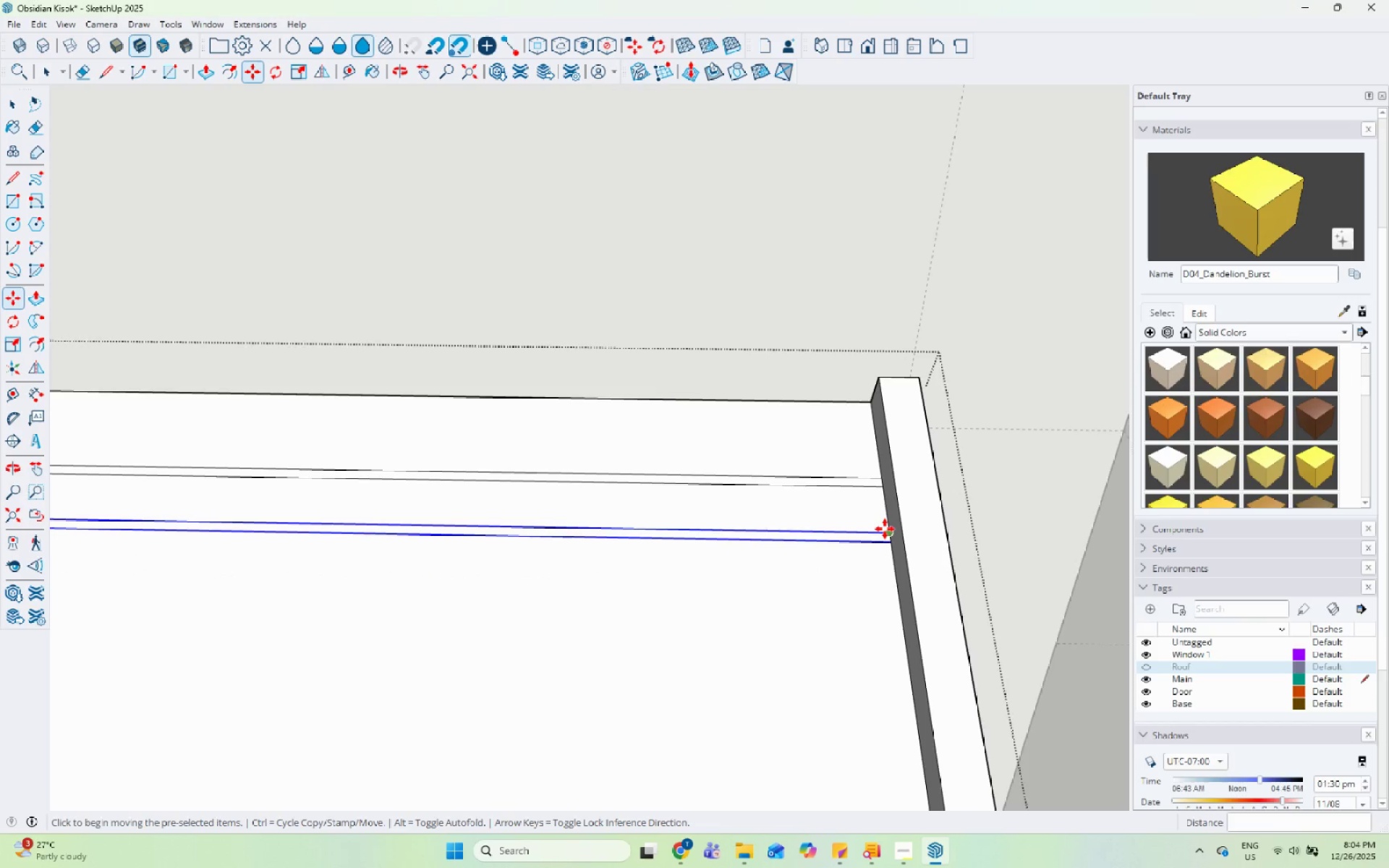 
key(Control+ControlLeft)
 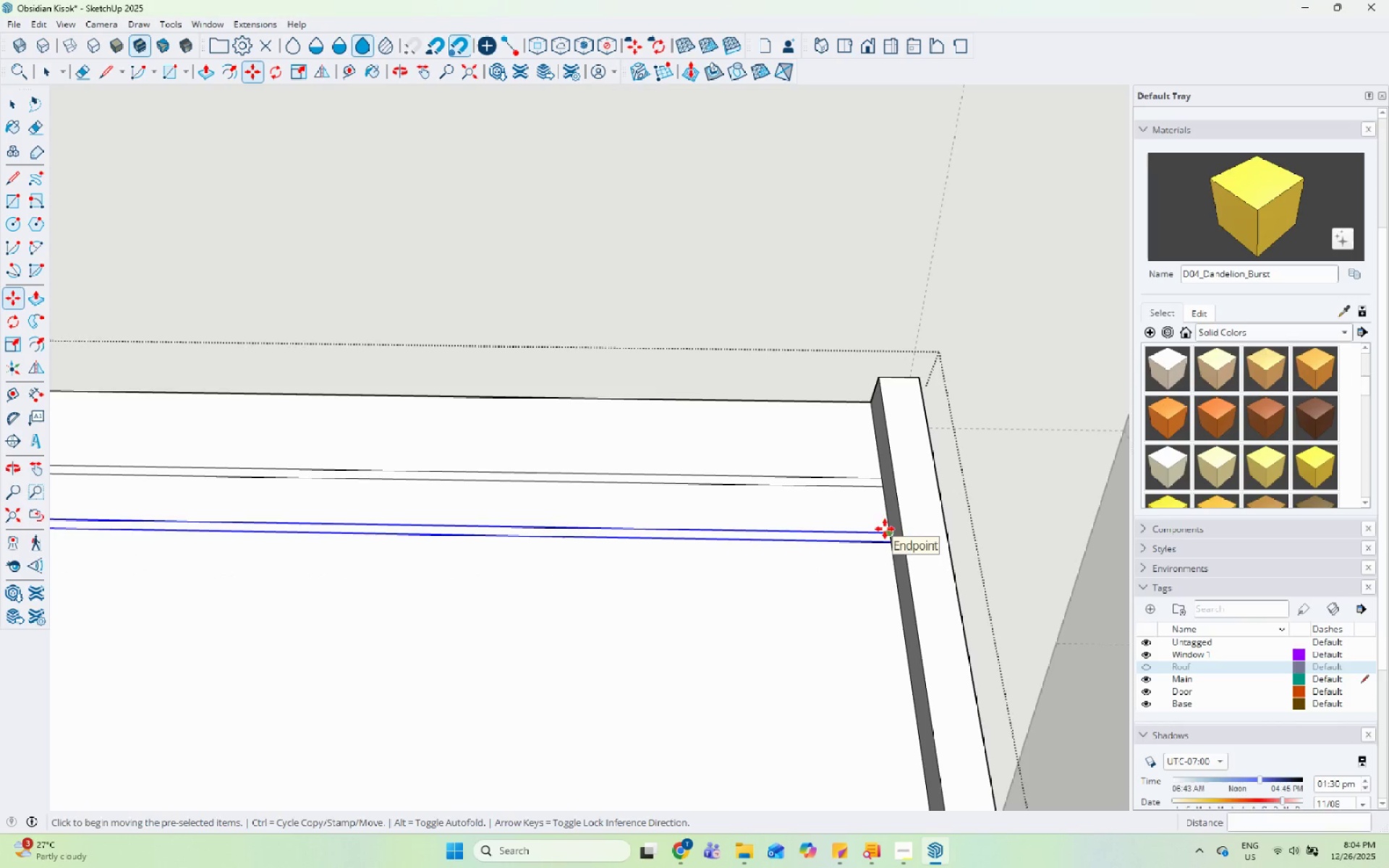 
left_click([885, 529])
 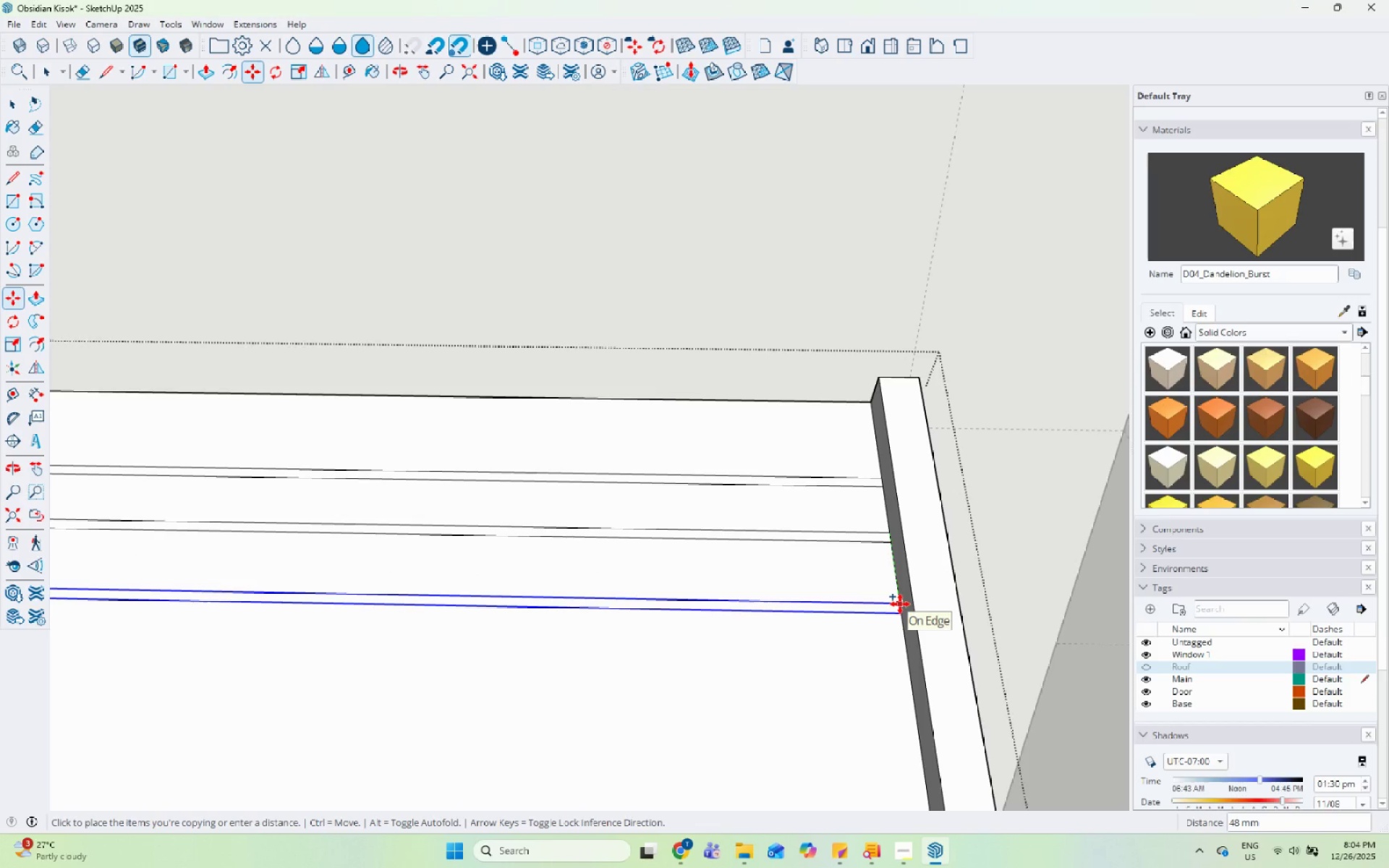 
left_click([900, 604])
 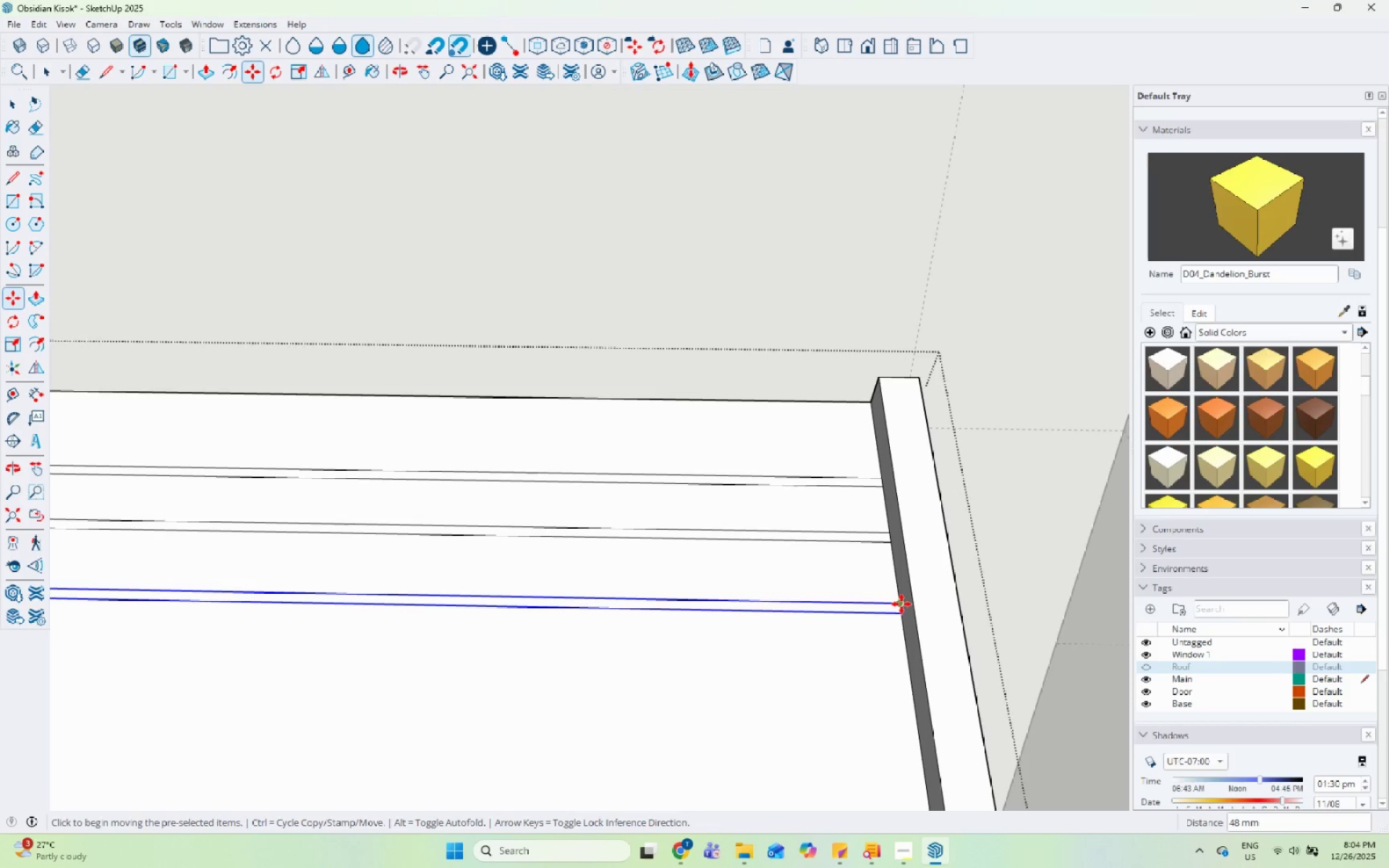 
key(Control+ControlLeft)
 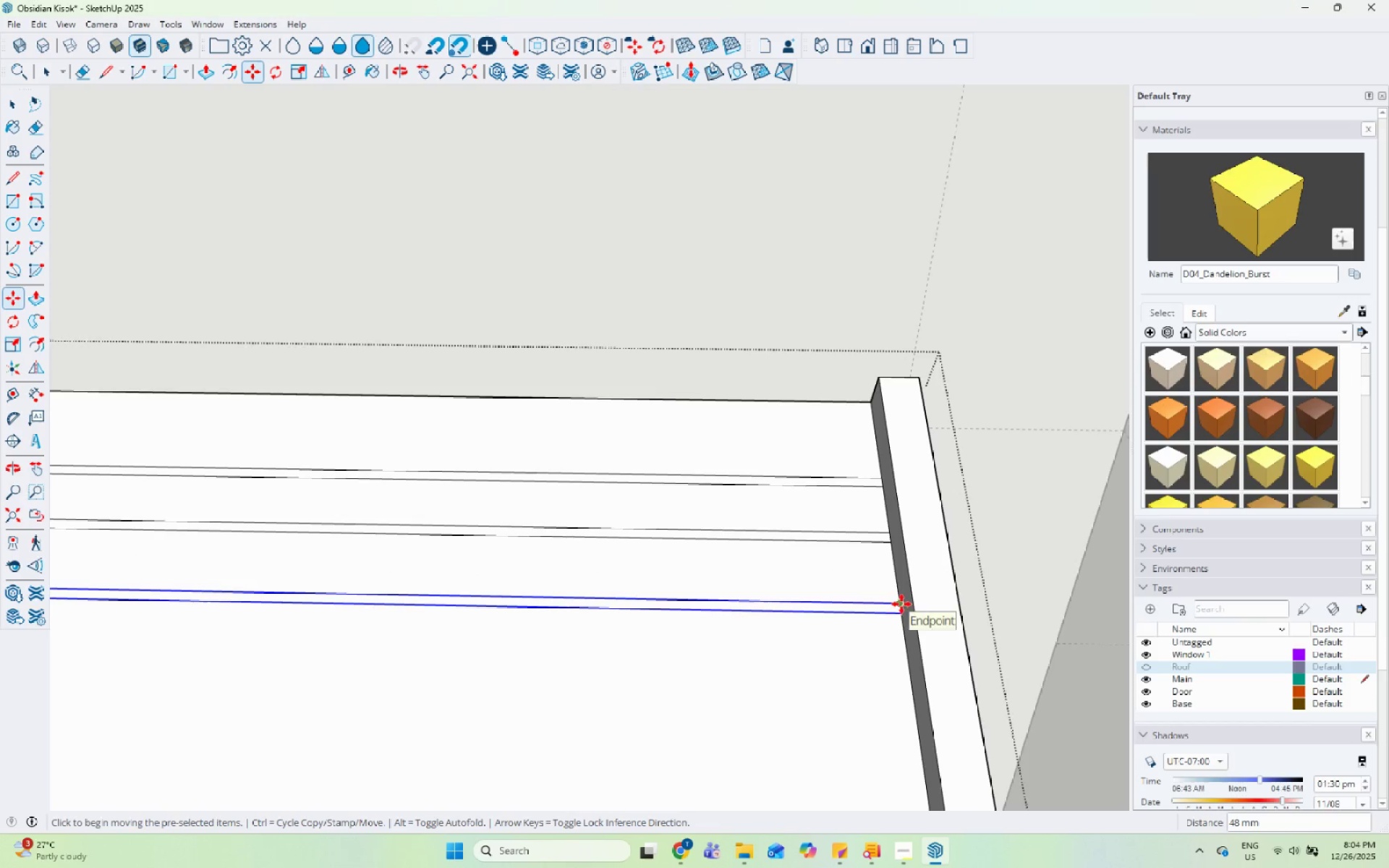 
left_click_drag(start_coordinate=[901, 604], to_coordinate=[900, 610])
 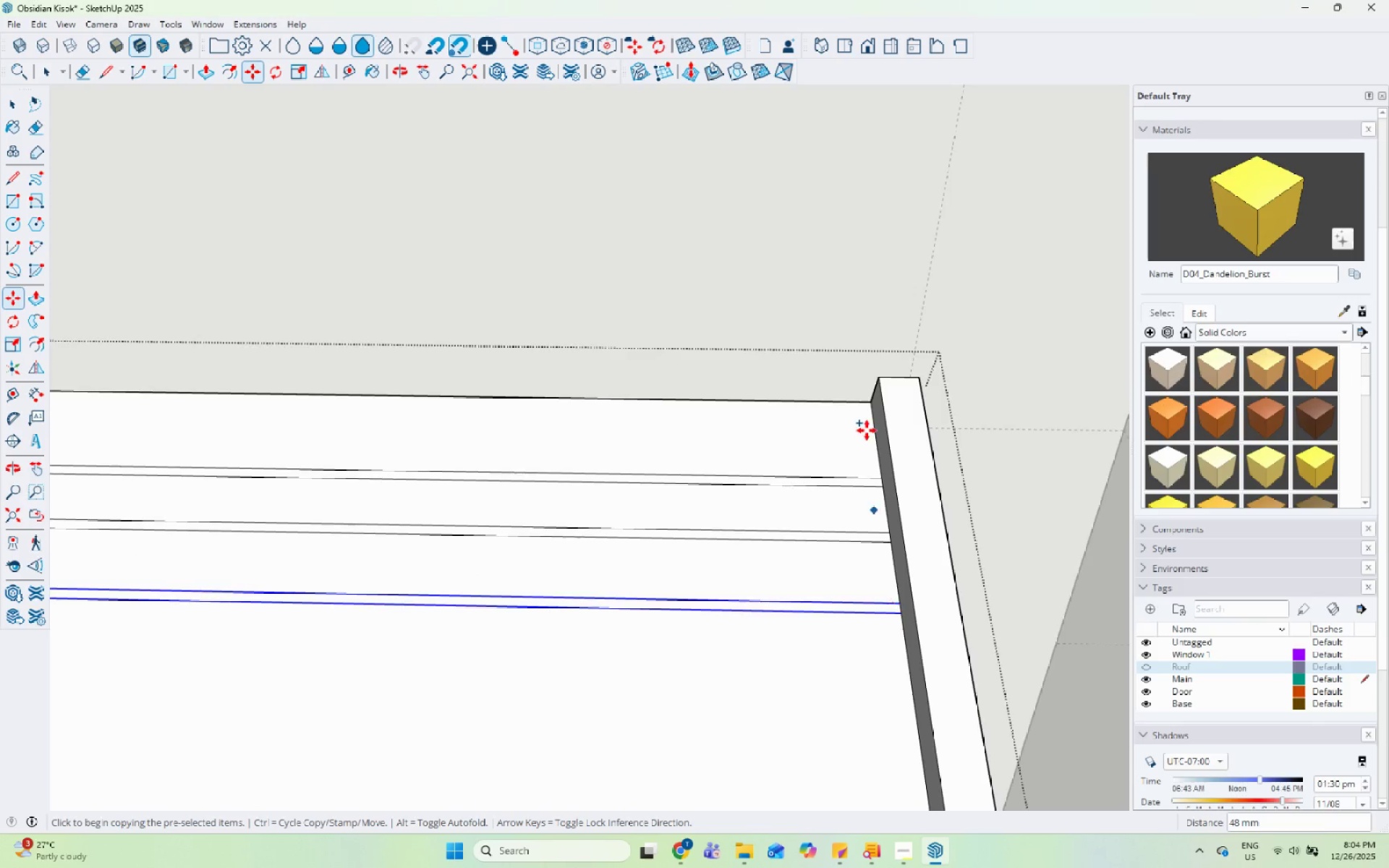 
key(Control+ControlLeft)
 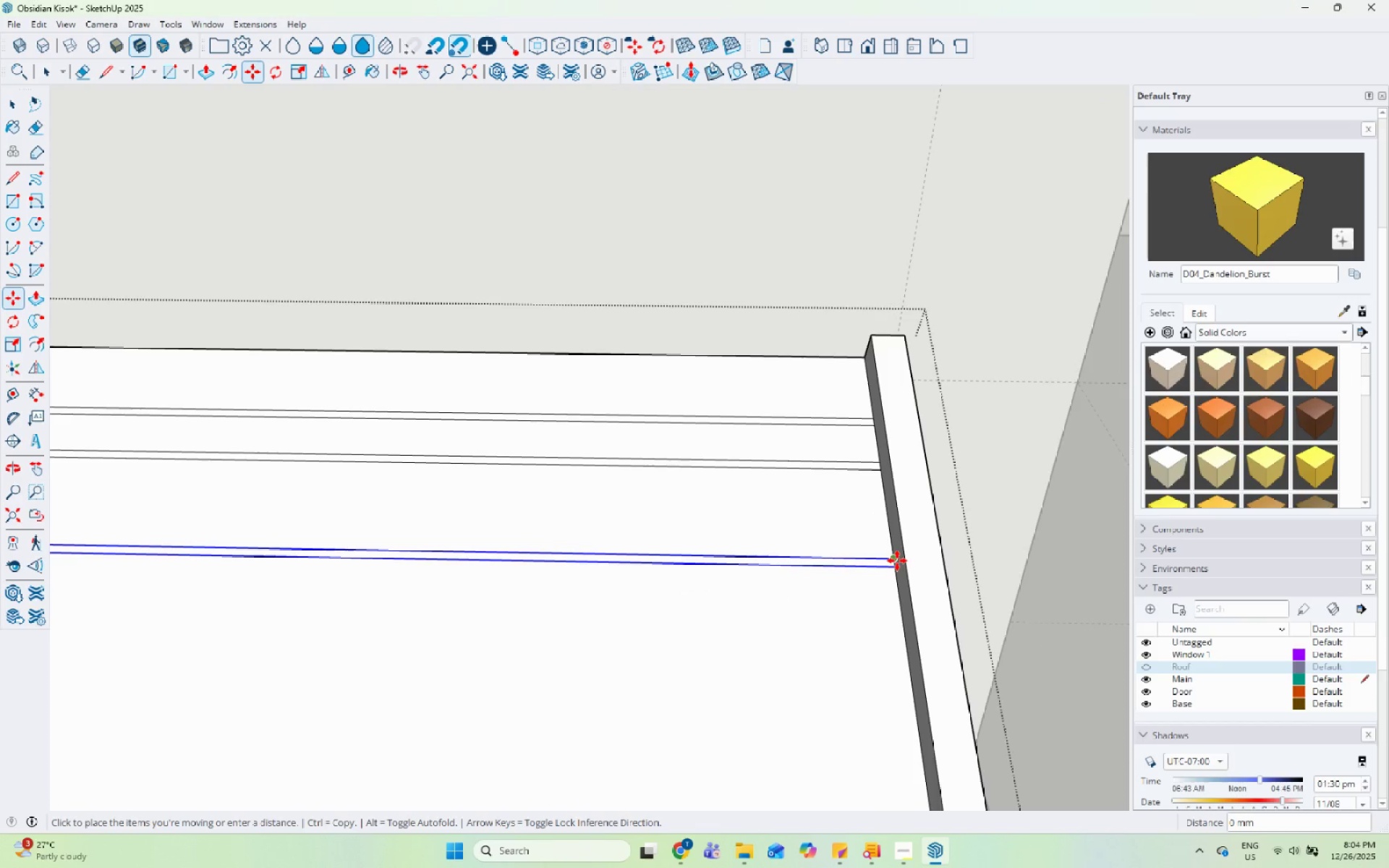 
scroll: coordinate [877, 518], scroll_direction: down, amount: 2.0
 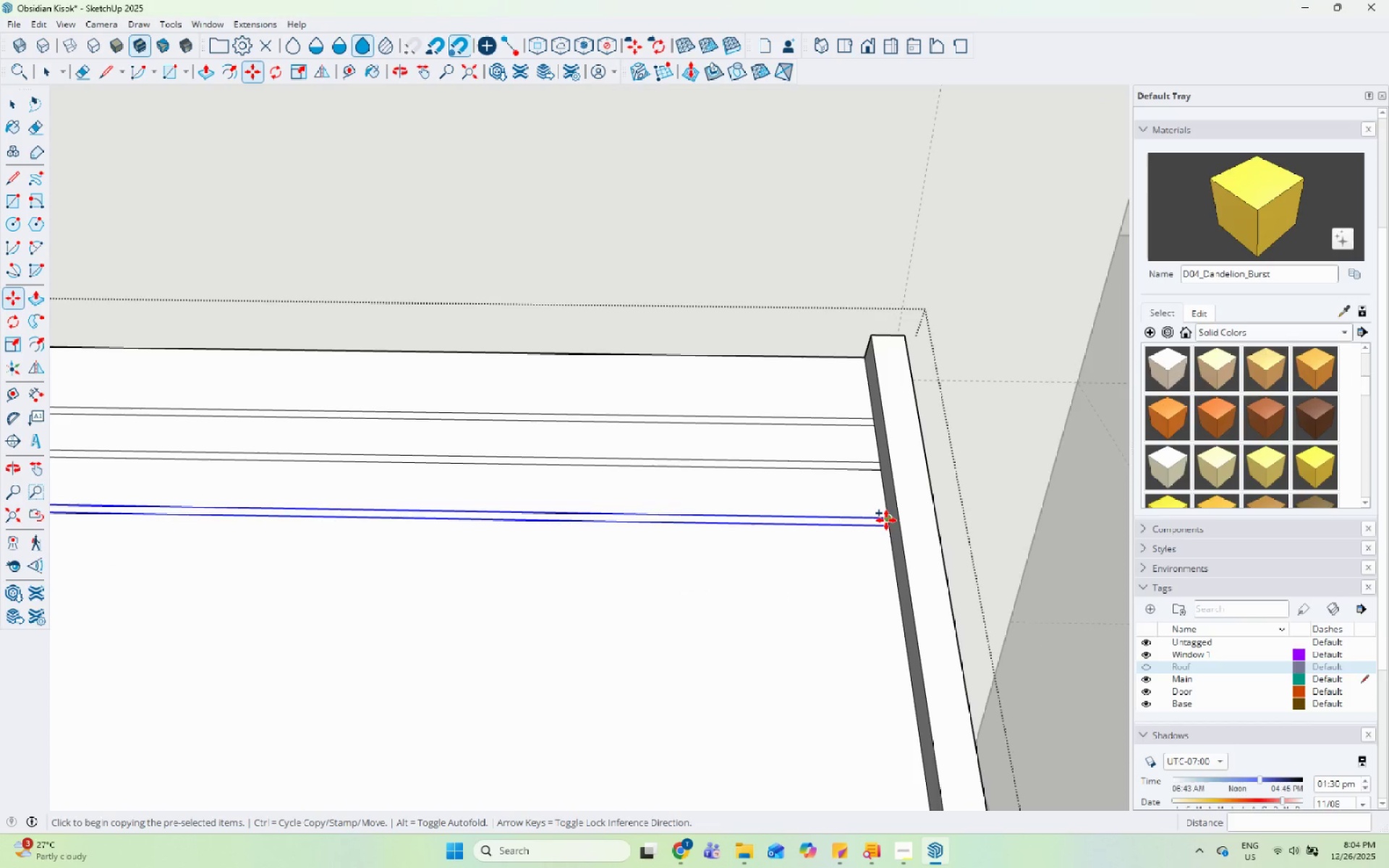 
key(Control+ControlLeft)
 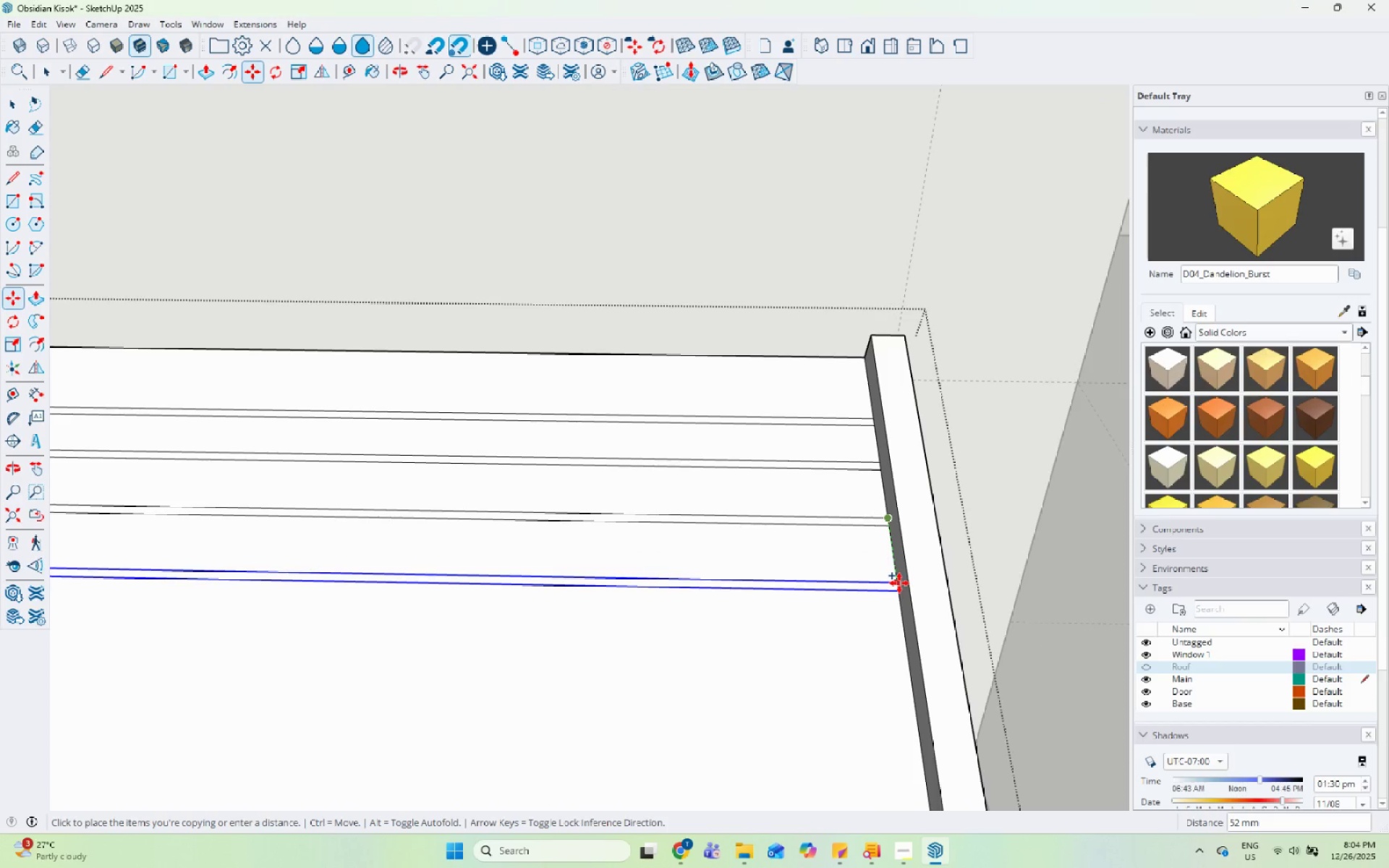 
left_click([899, 583])
 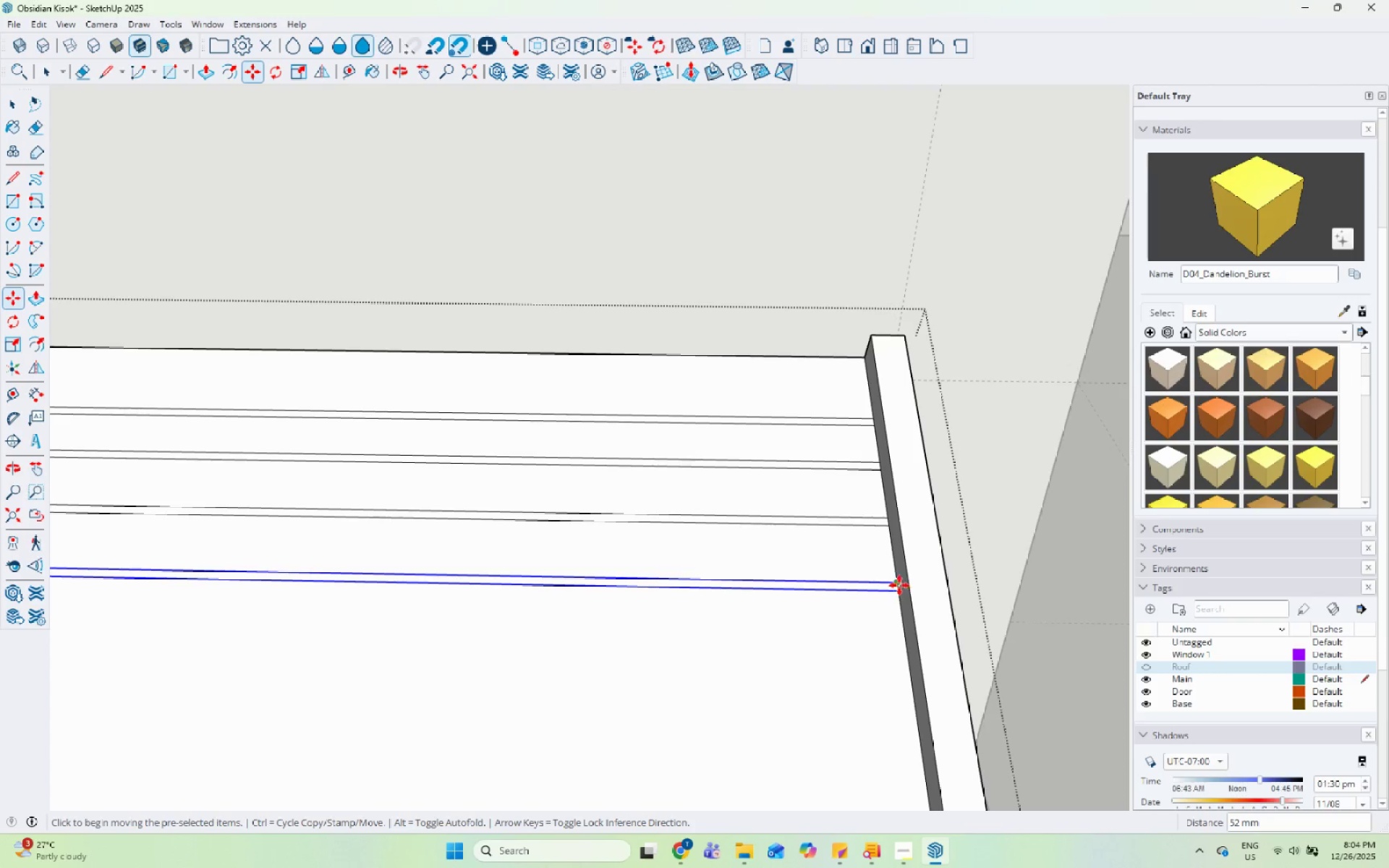 
left_click([897, 583])
 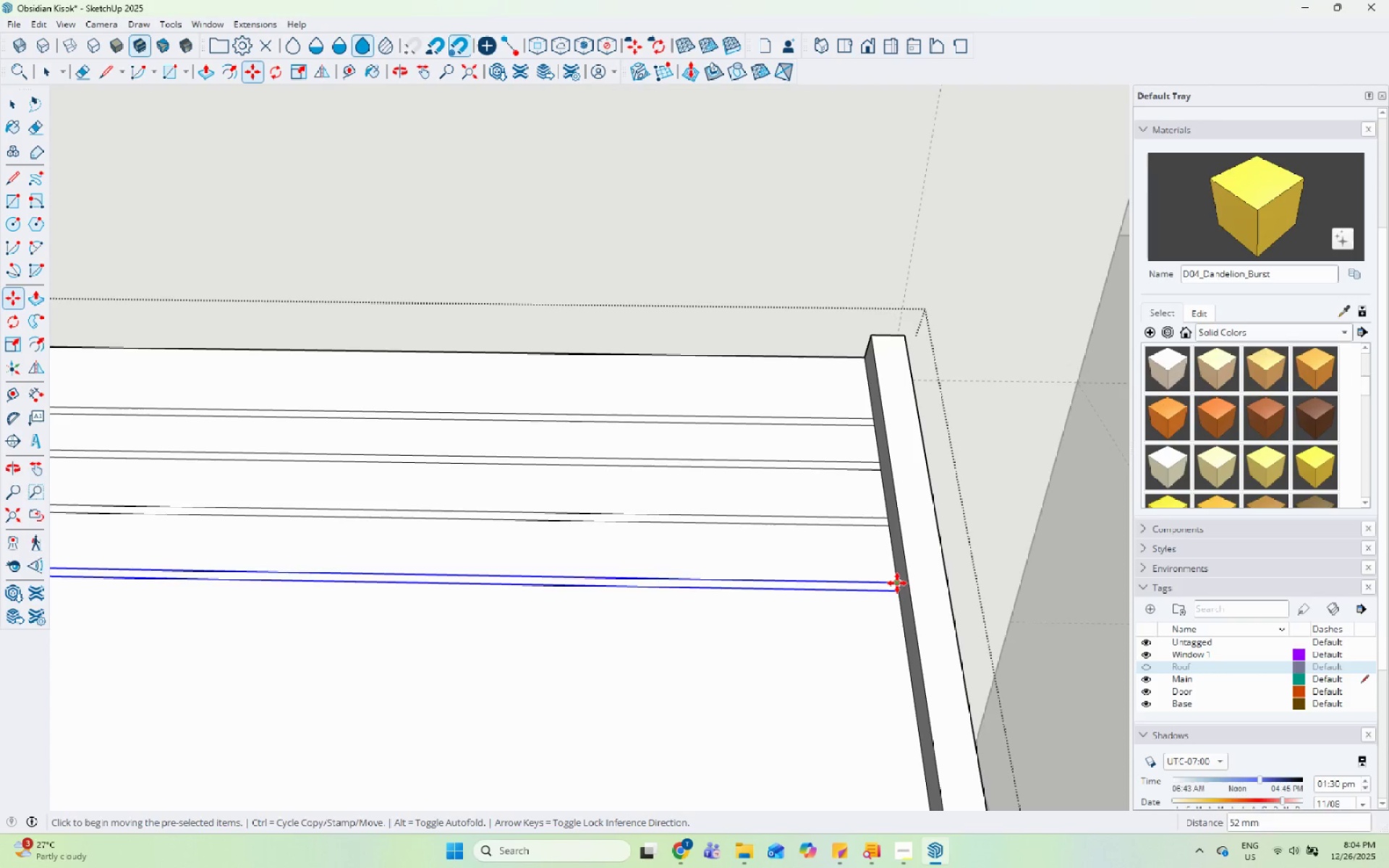 
key(Control+ControlLeft)
 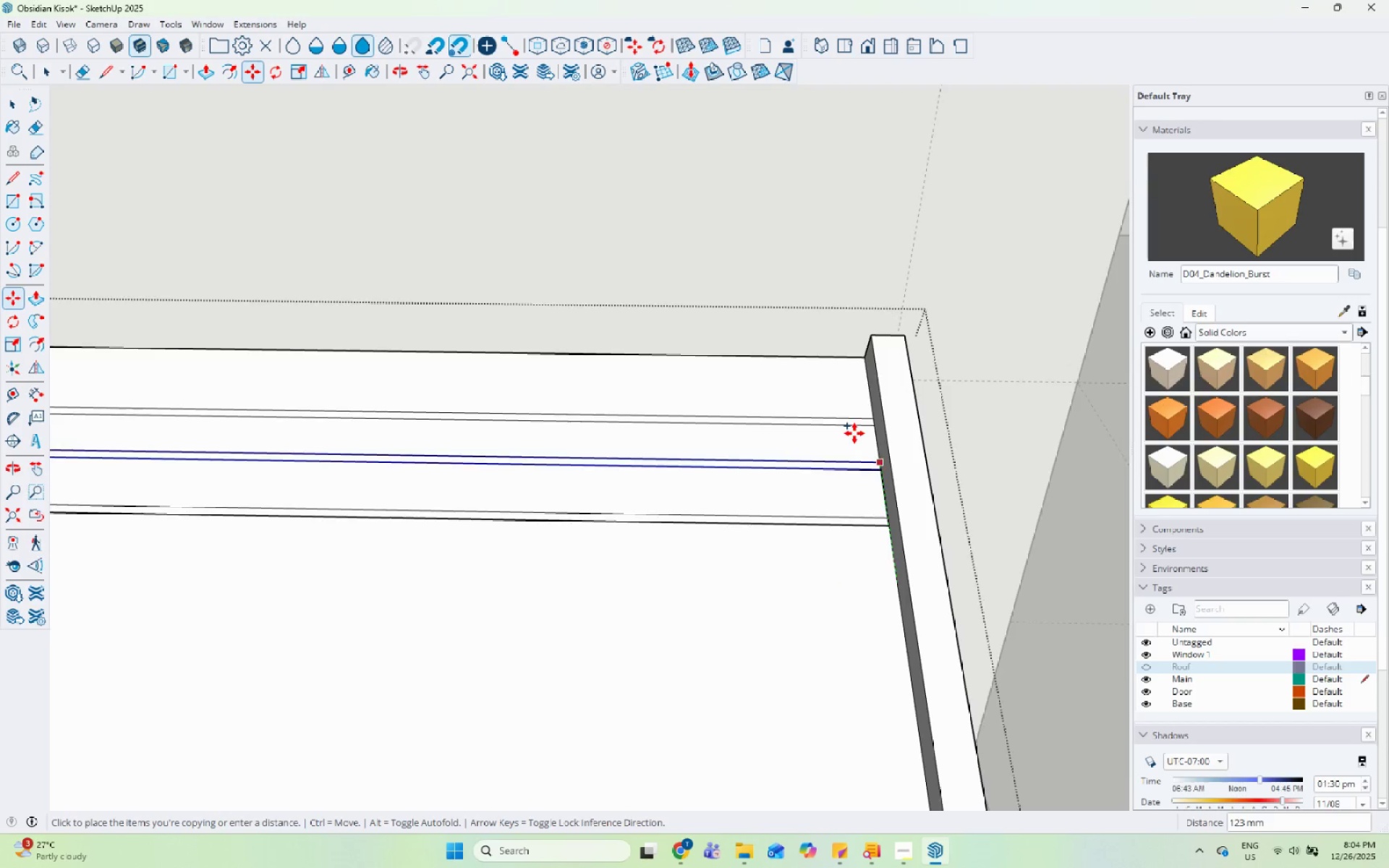 
scroll: coordinate [854, 433], scroll_direction: down, amount: 6.0
 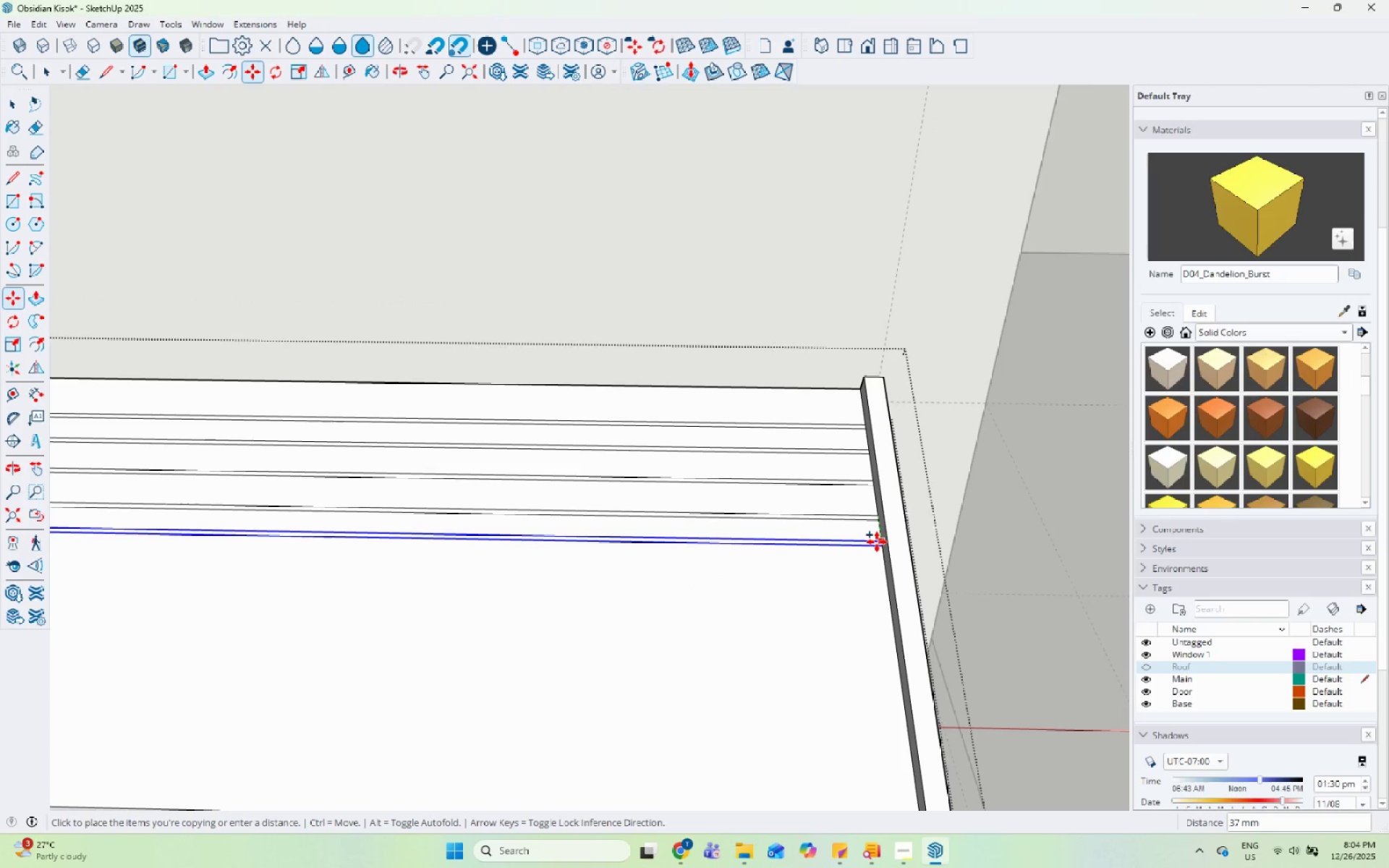 
left_click([876, 542])
 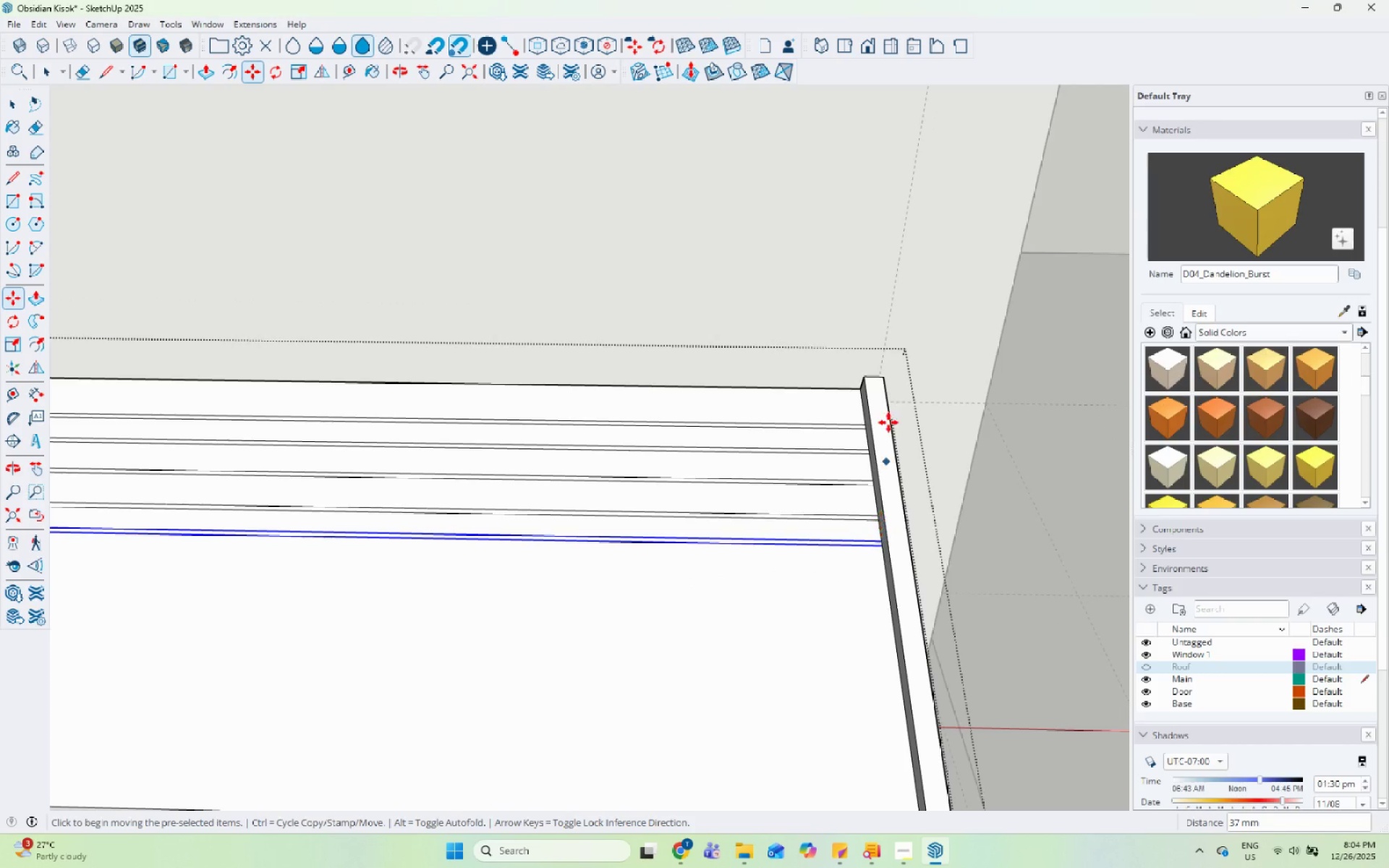 
scroll: coordinate [977, 437], scroll_direction: down, amount: 9.0
 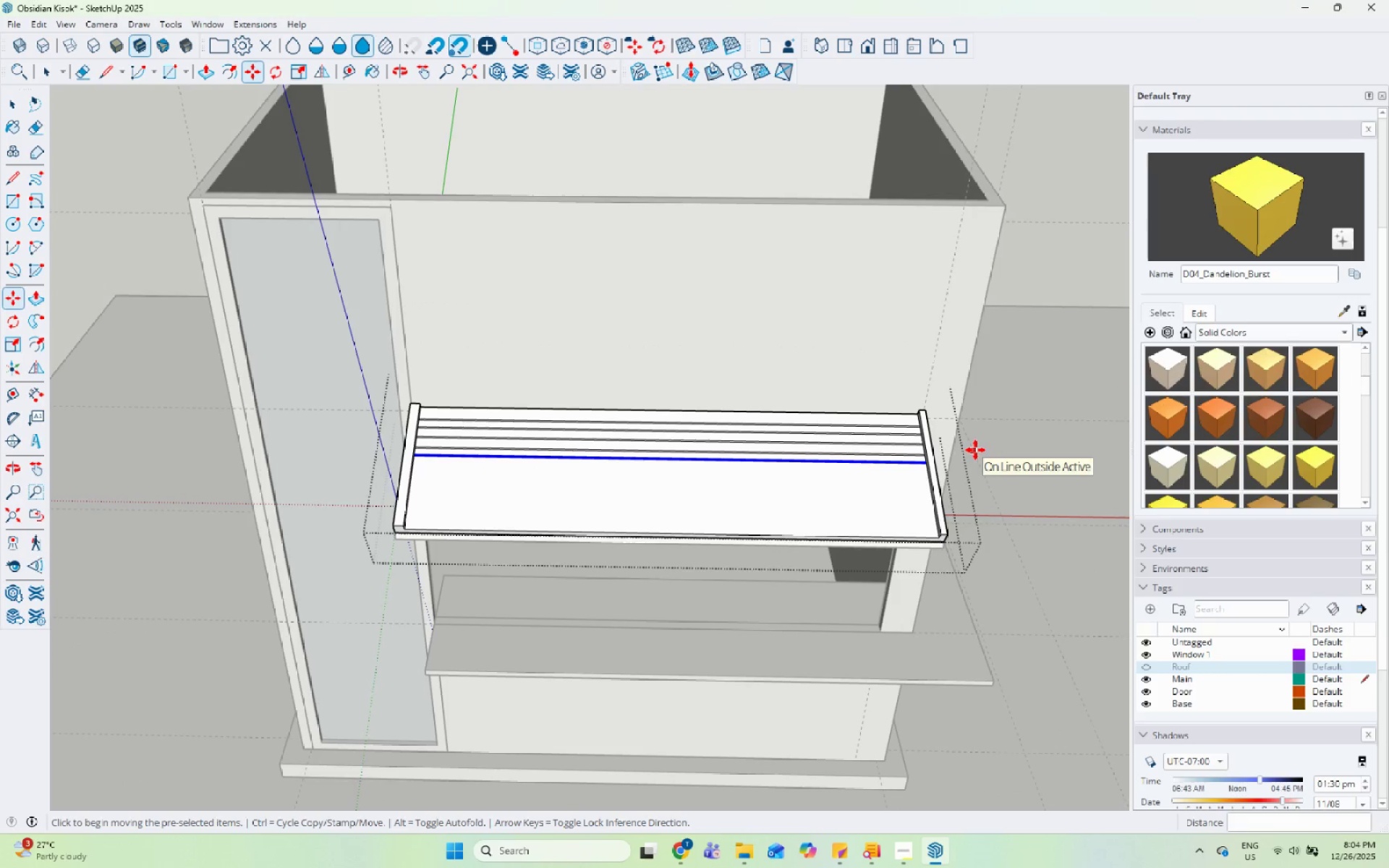 
type(*5)
 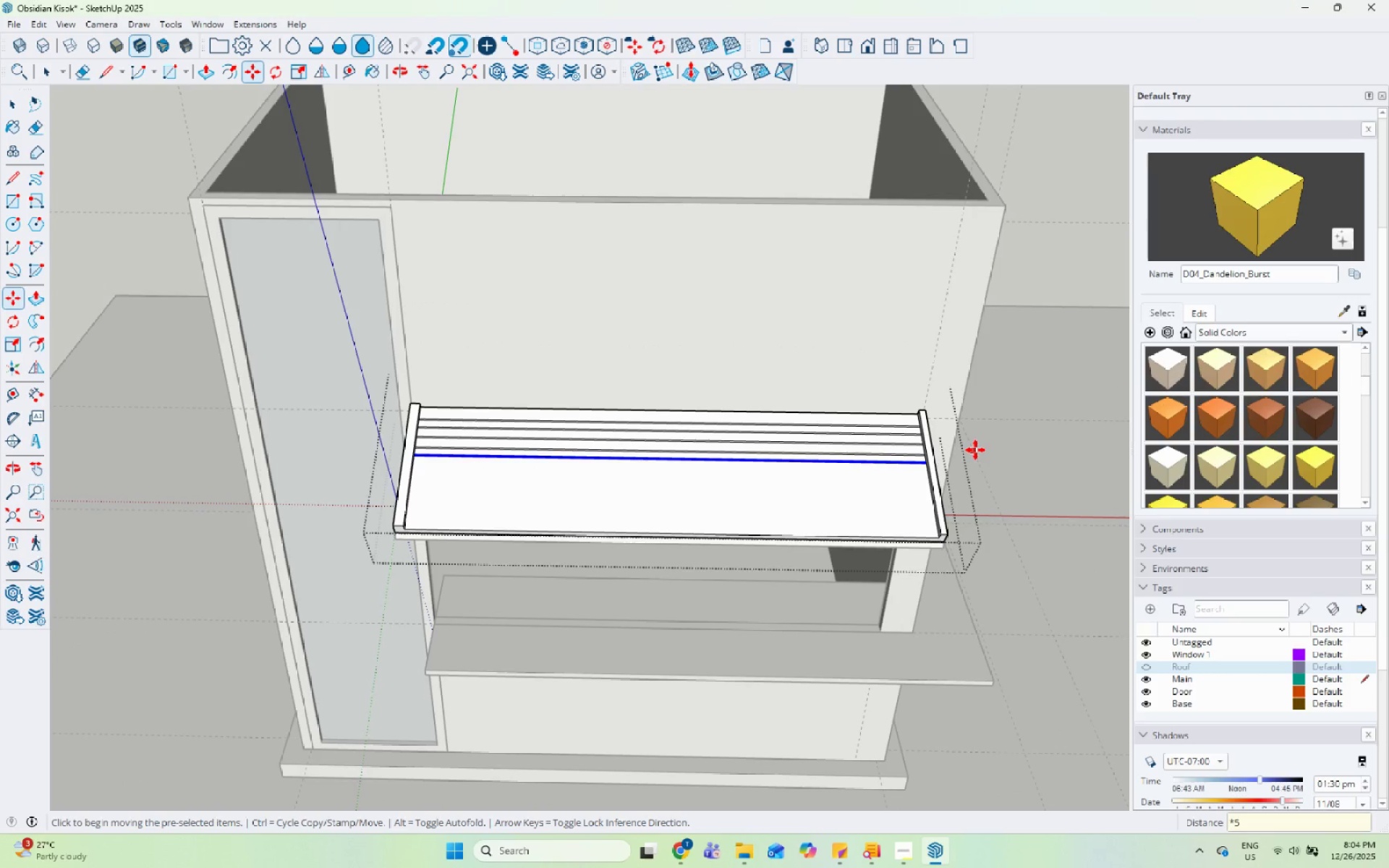 
key(Enter)
 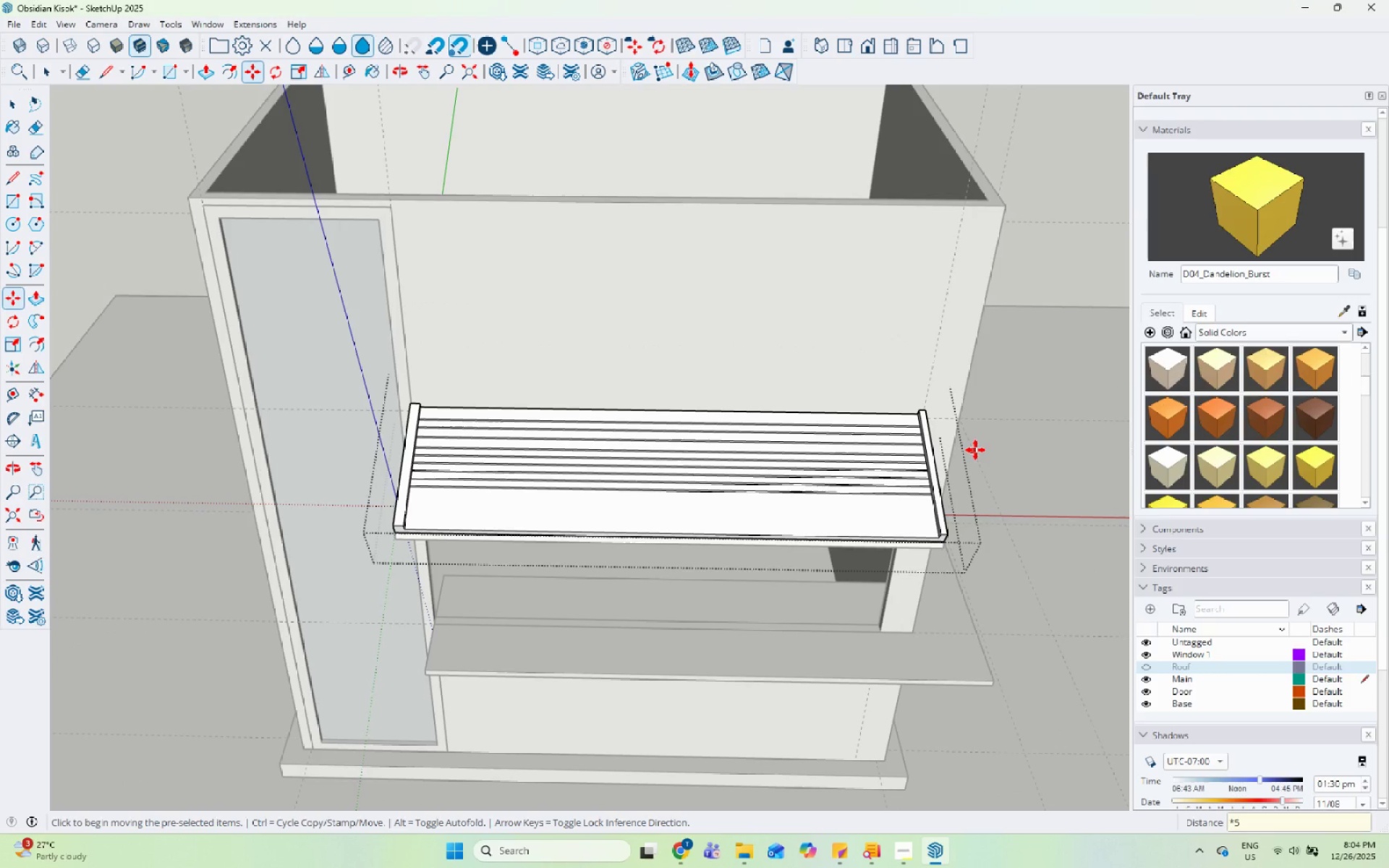 
type(*10)
 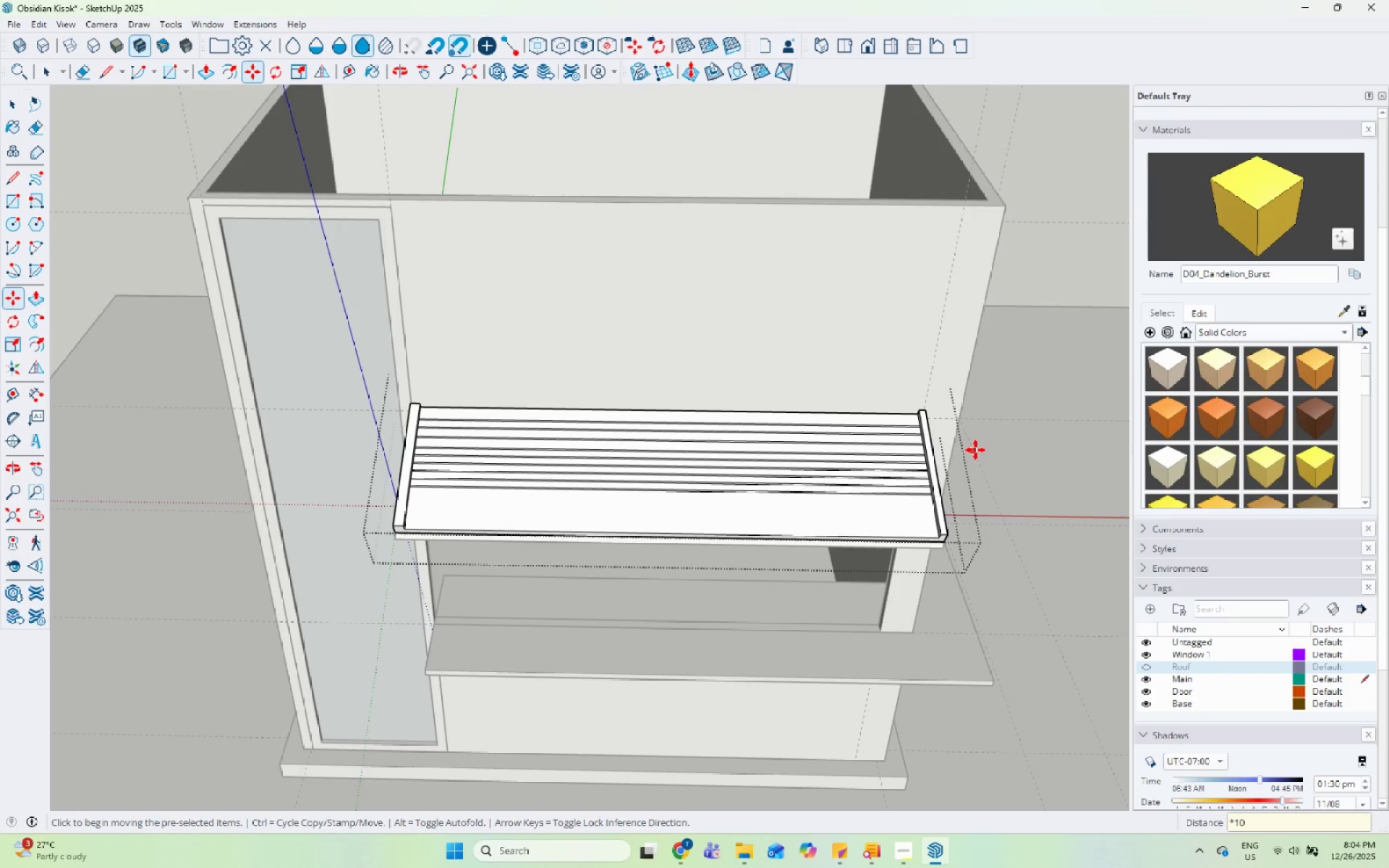 
key(Enter)
 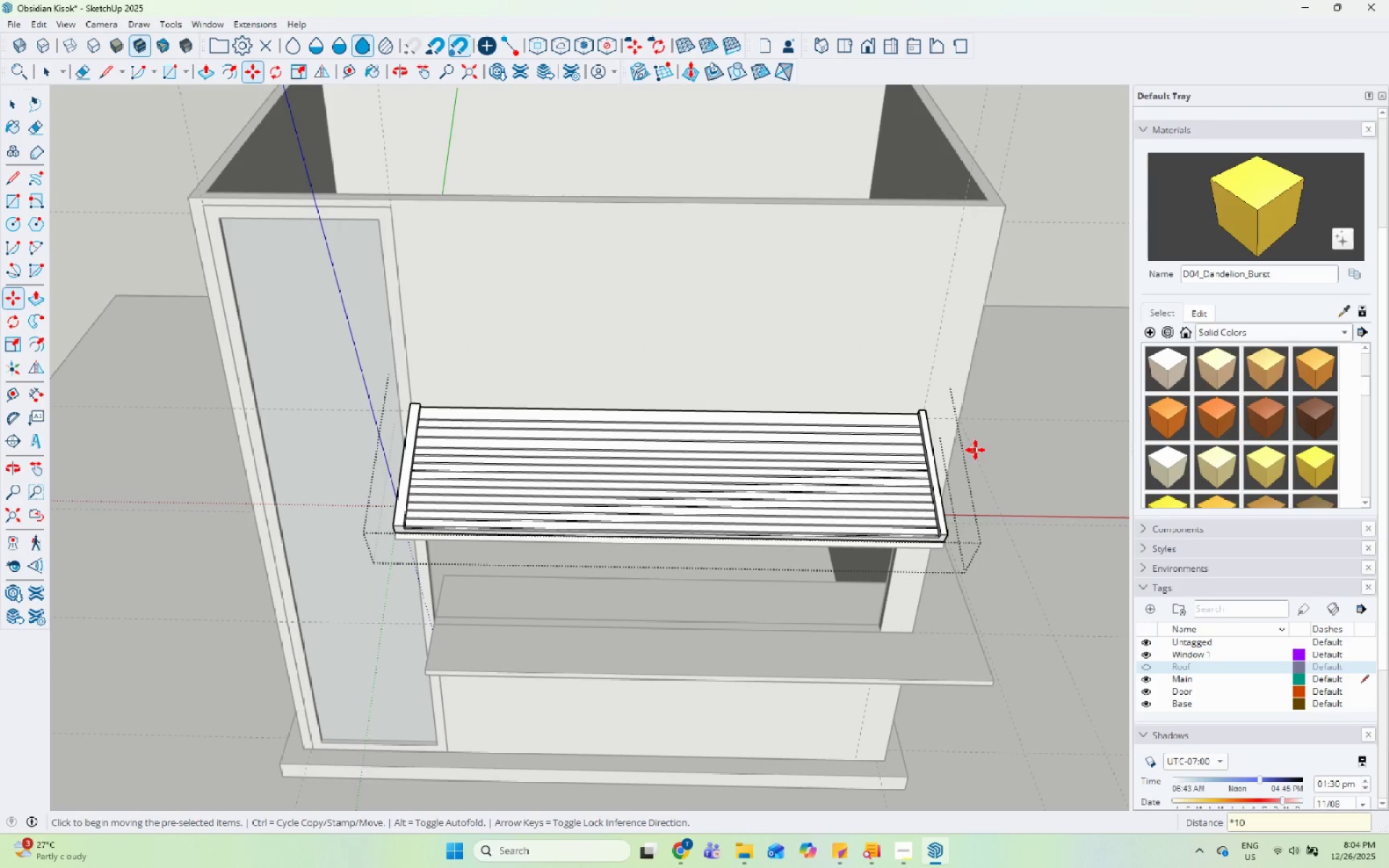 
key(Space)
 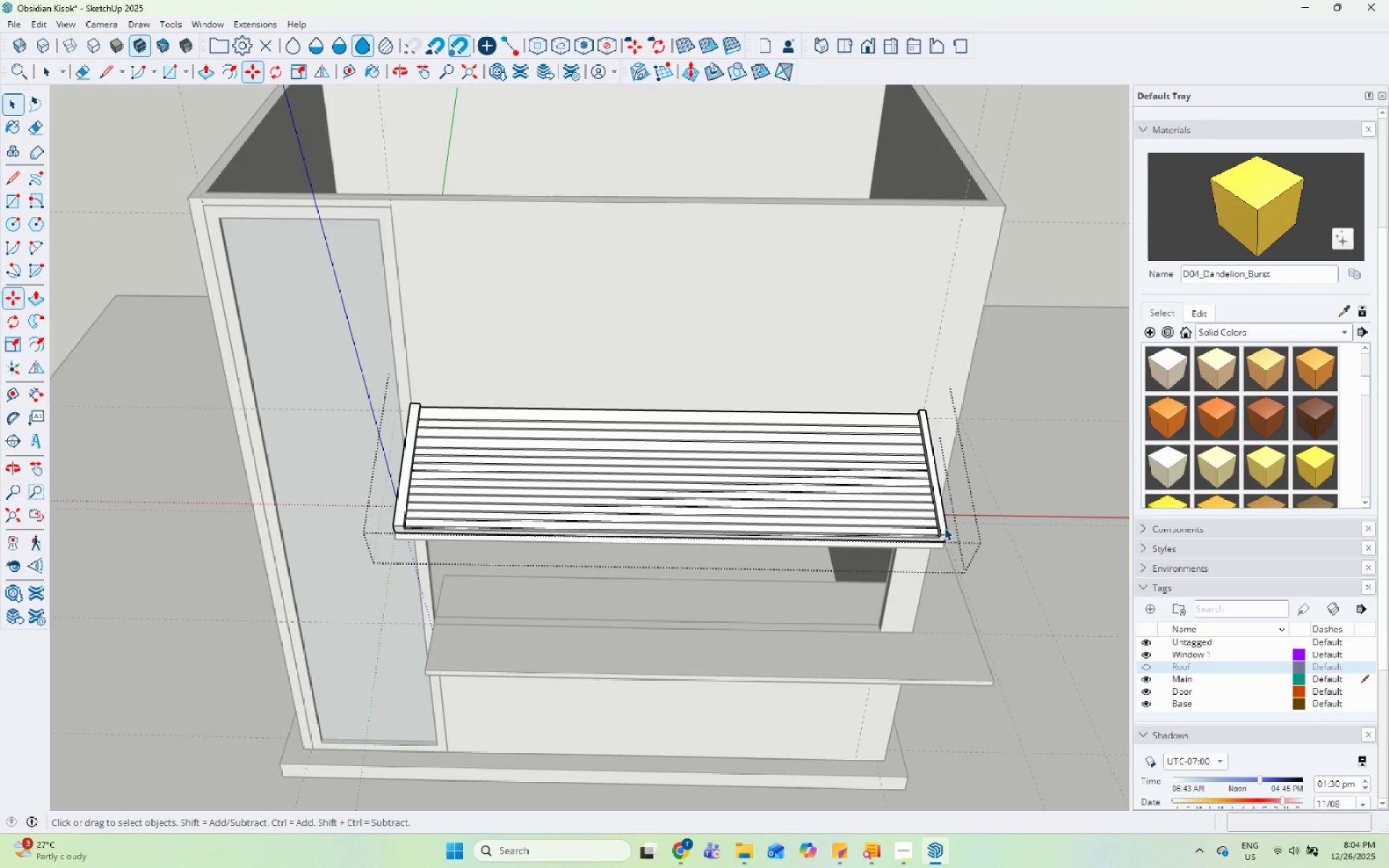 
scroll: coordinate [940, 464], scroll_direction: up, amount: 16.0
 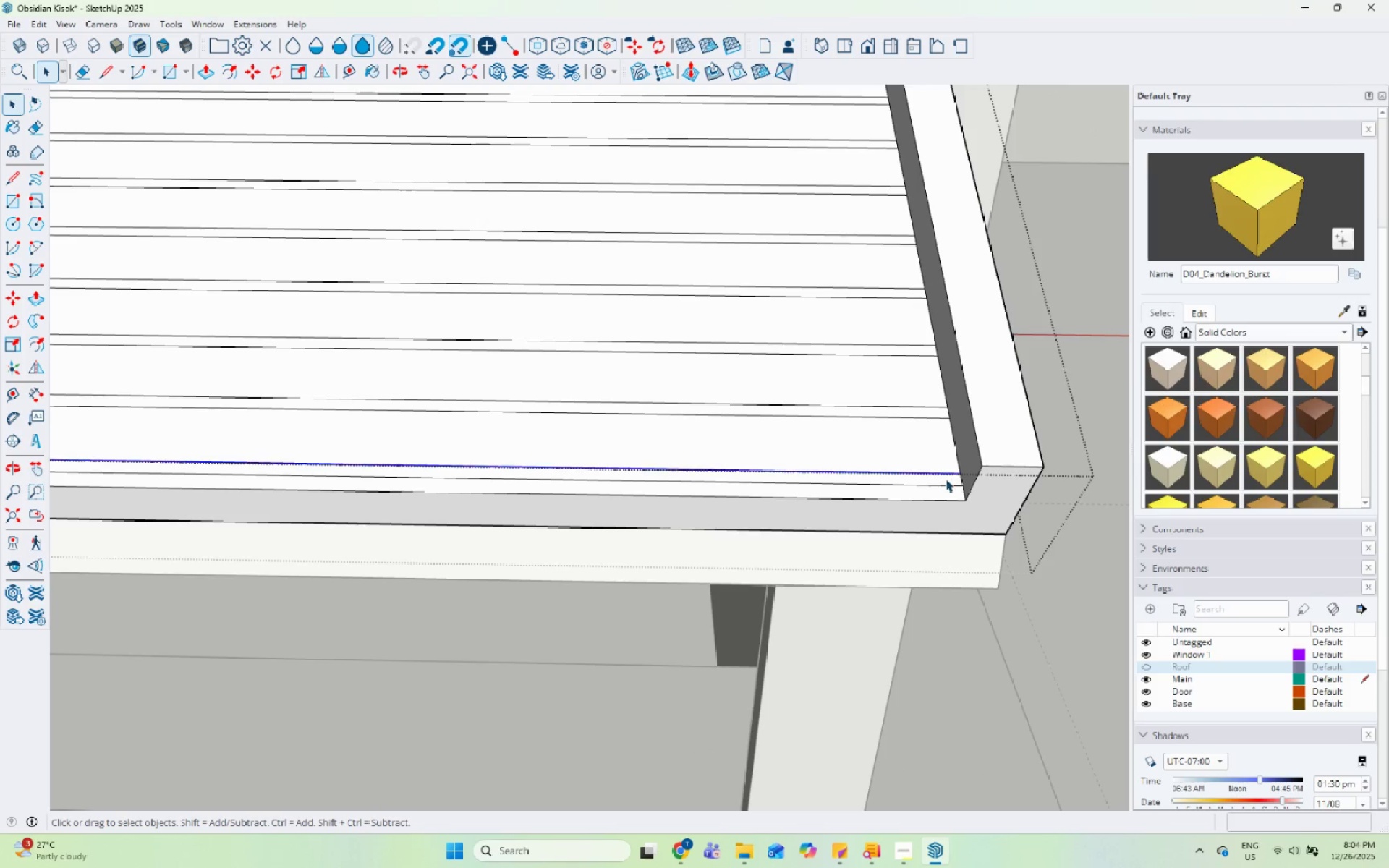 
double_click([946, 479])
 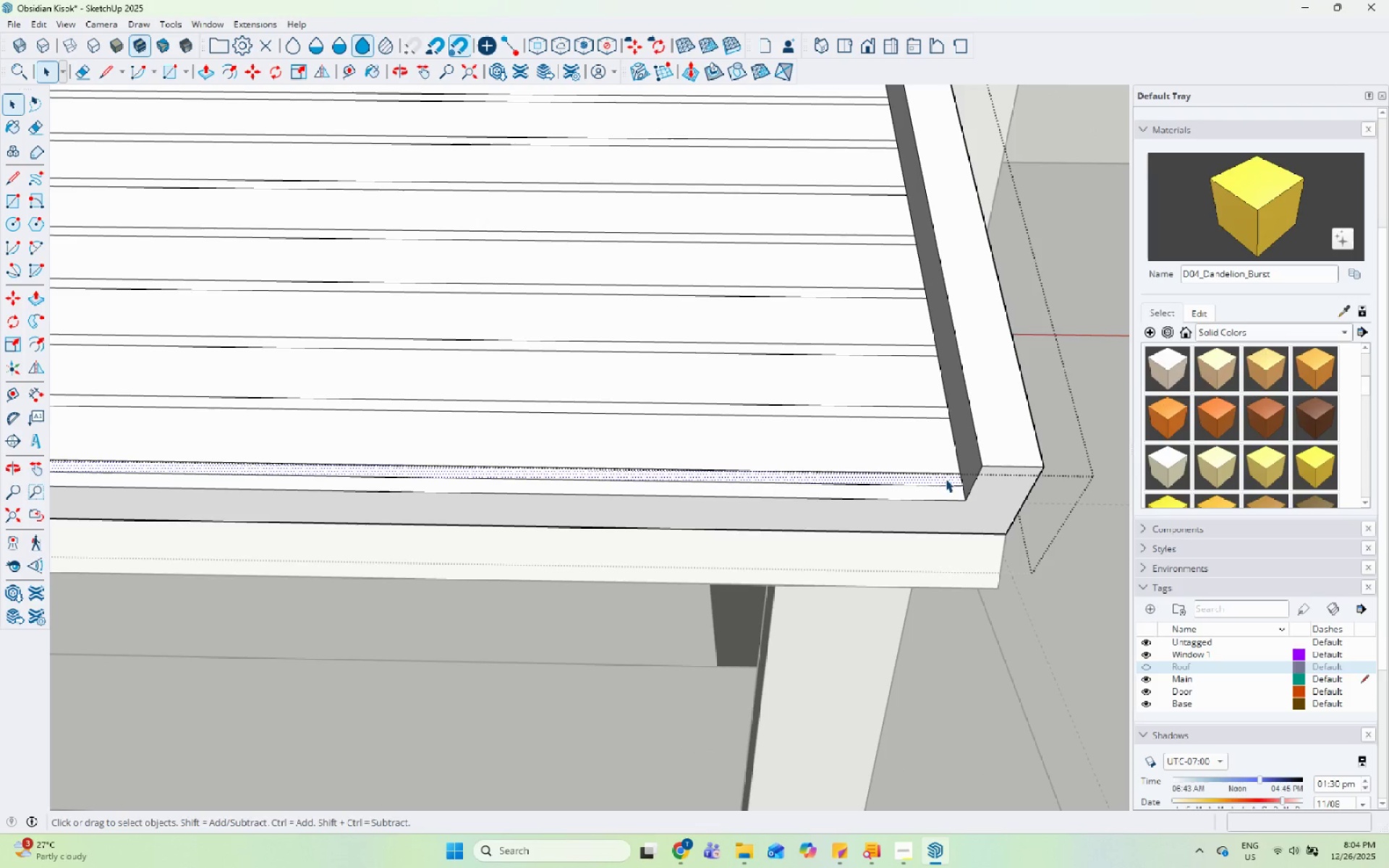 
key(P)
 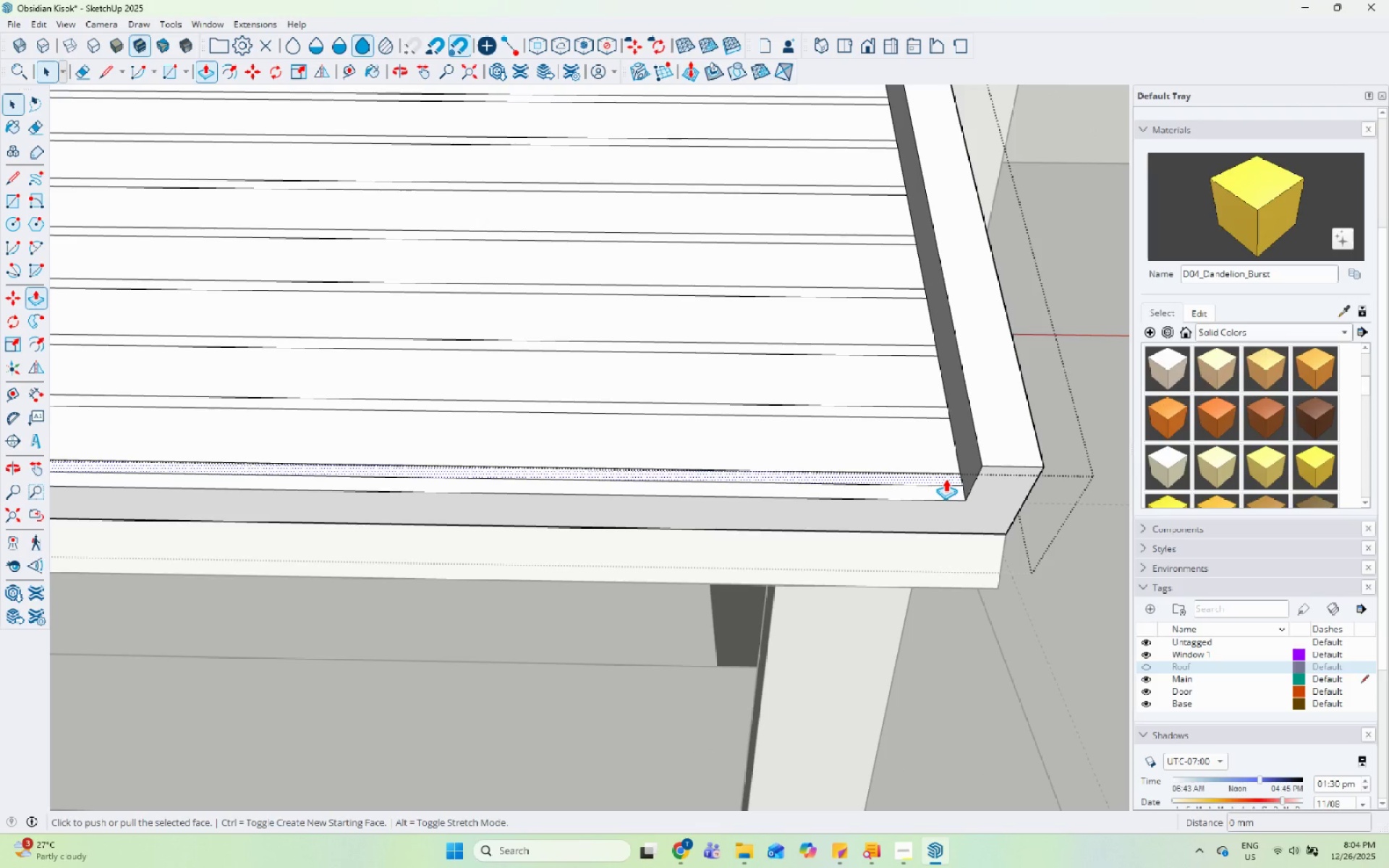 
left_click([946, 479])
 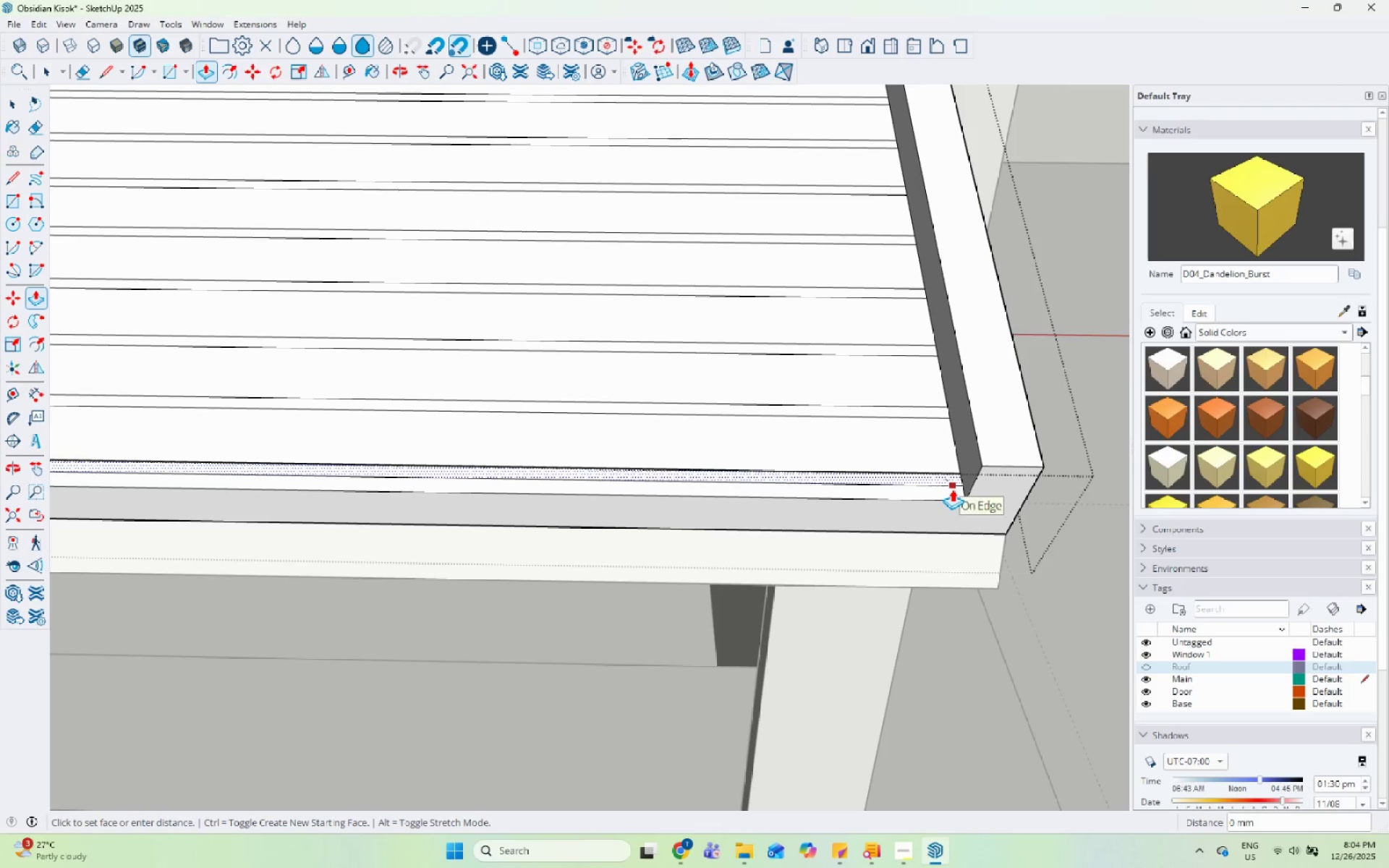 
scroll: coordinate [932, 476], scroll_direction: up, amount: 15.0
 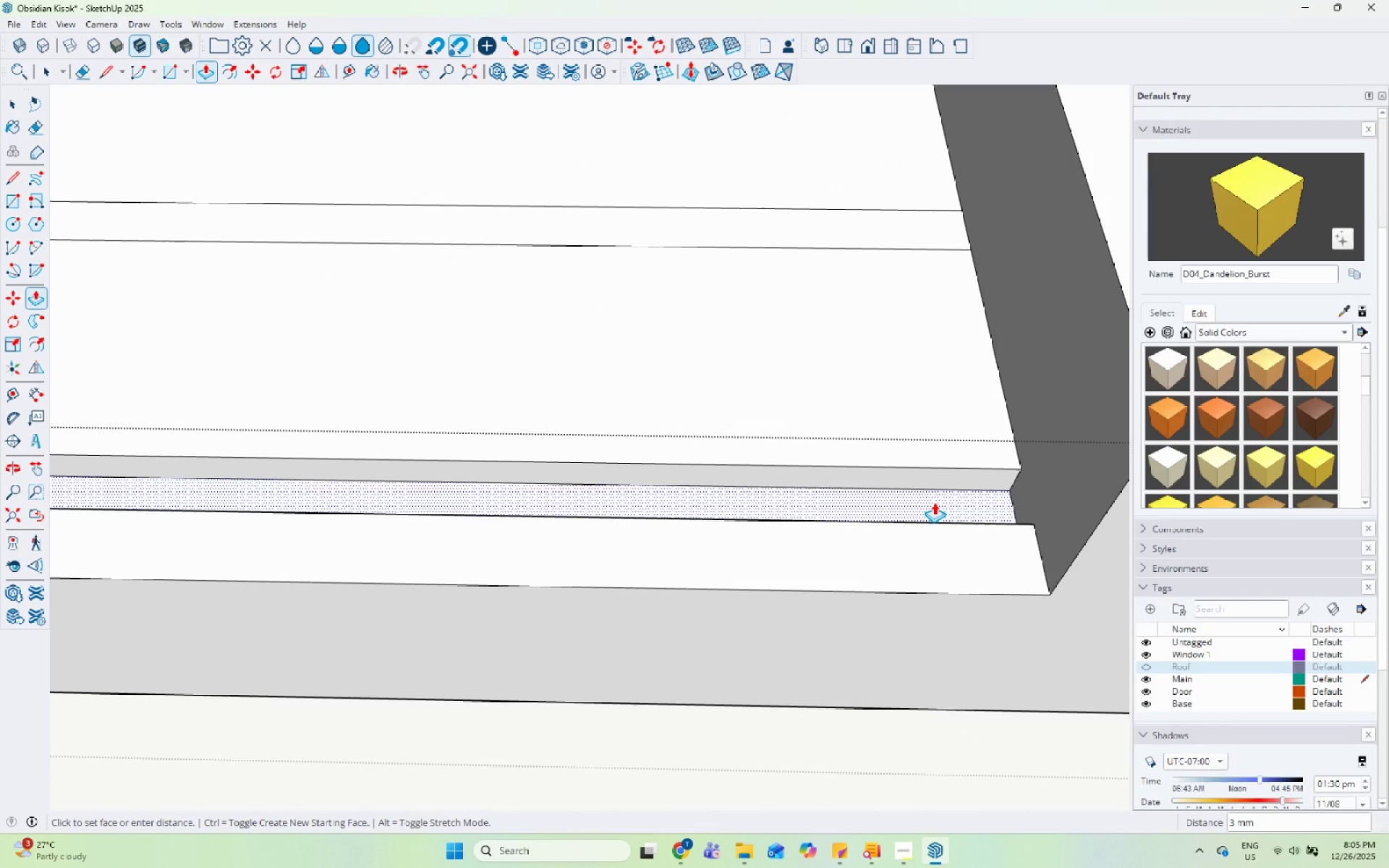 
left_click([935, 499])
 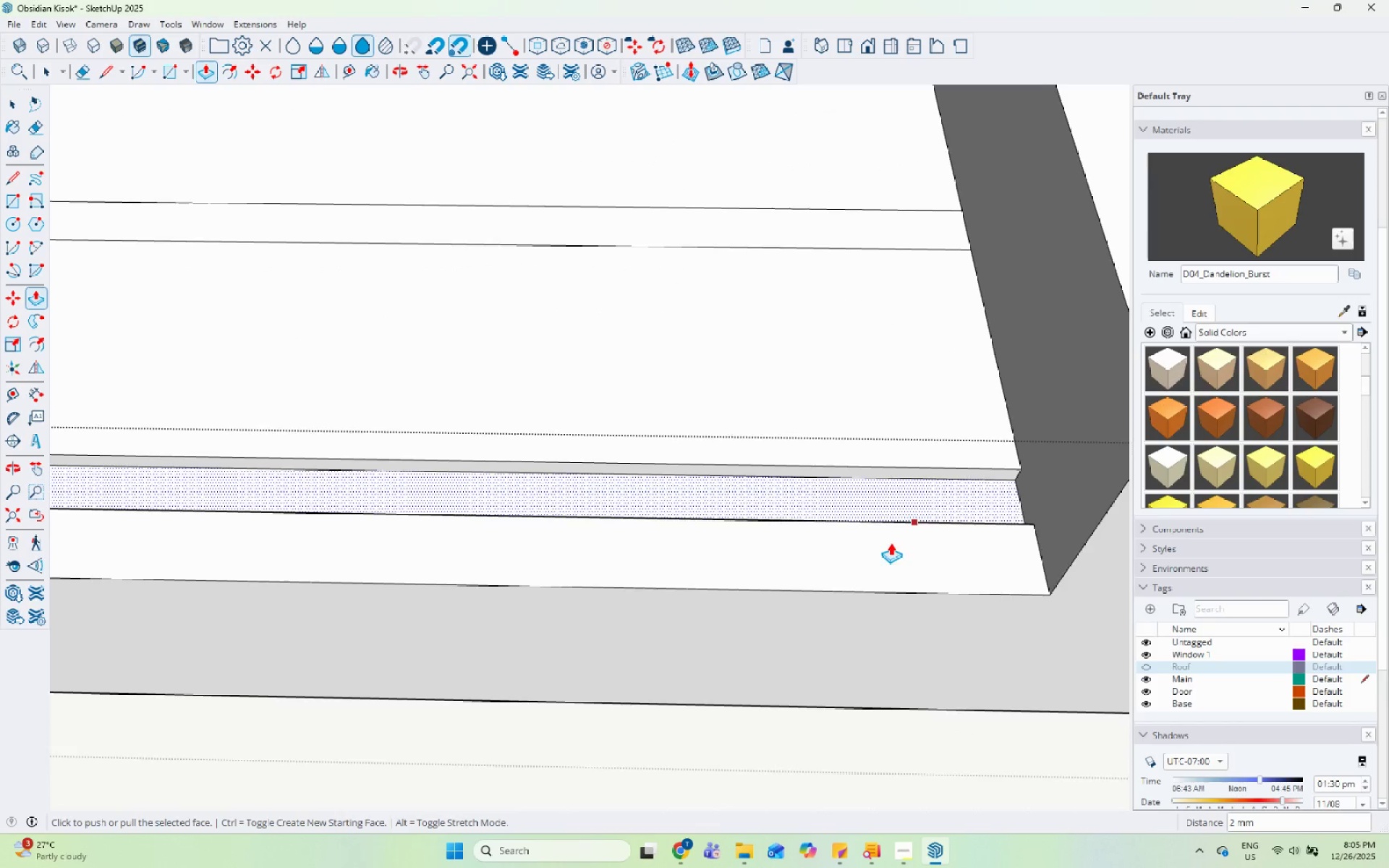 
scroll: coordinate [812, 629], scroll_direction: down, amount: 7.0
 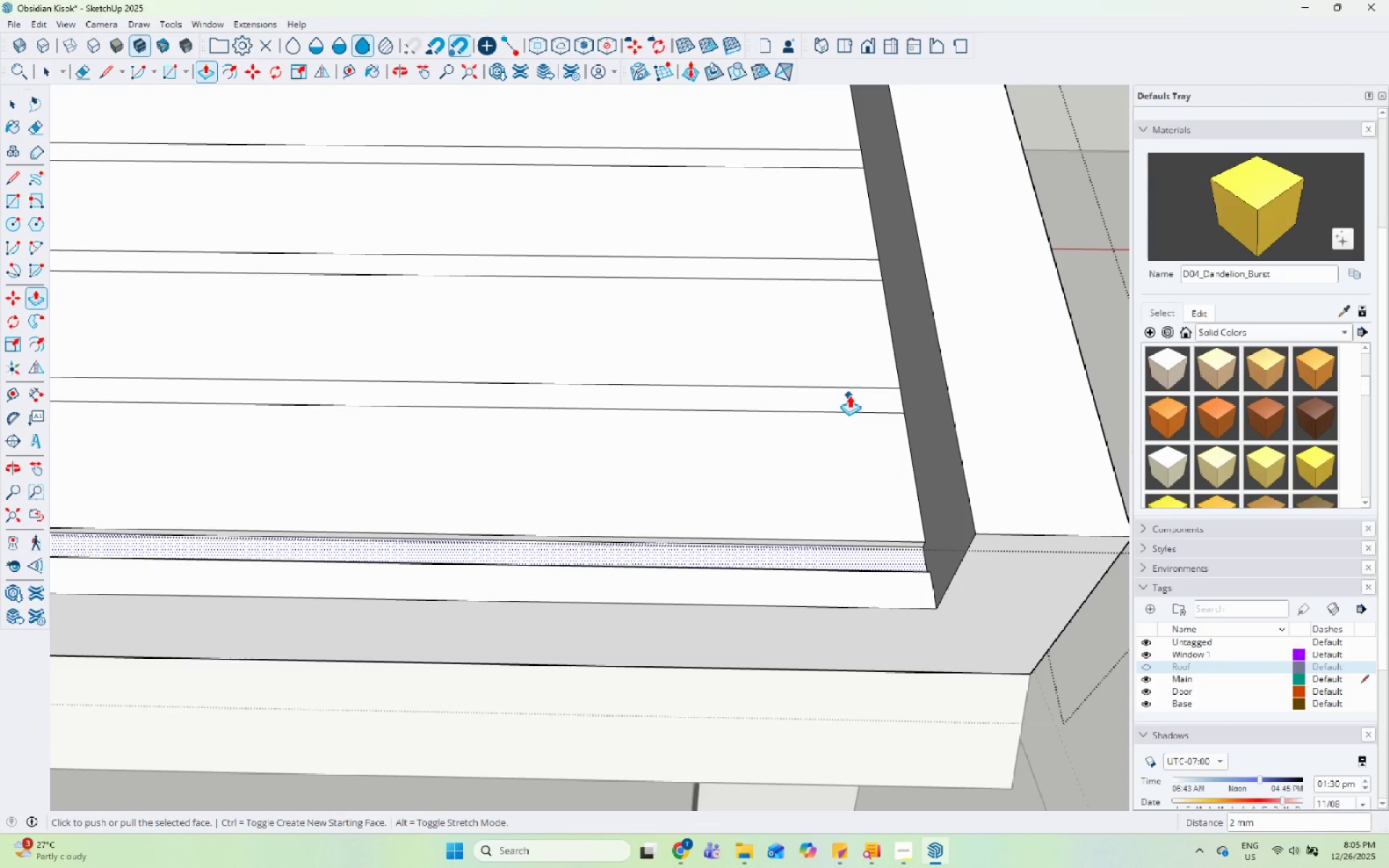 
key(Space)
 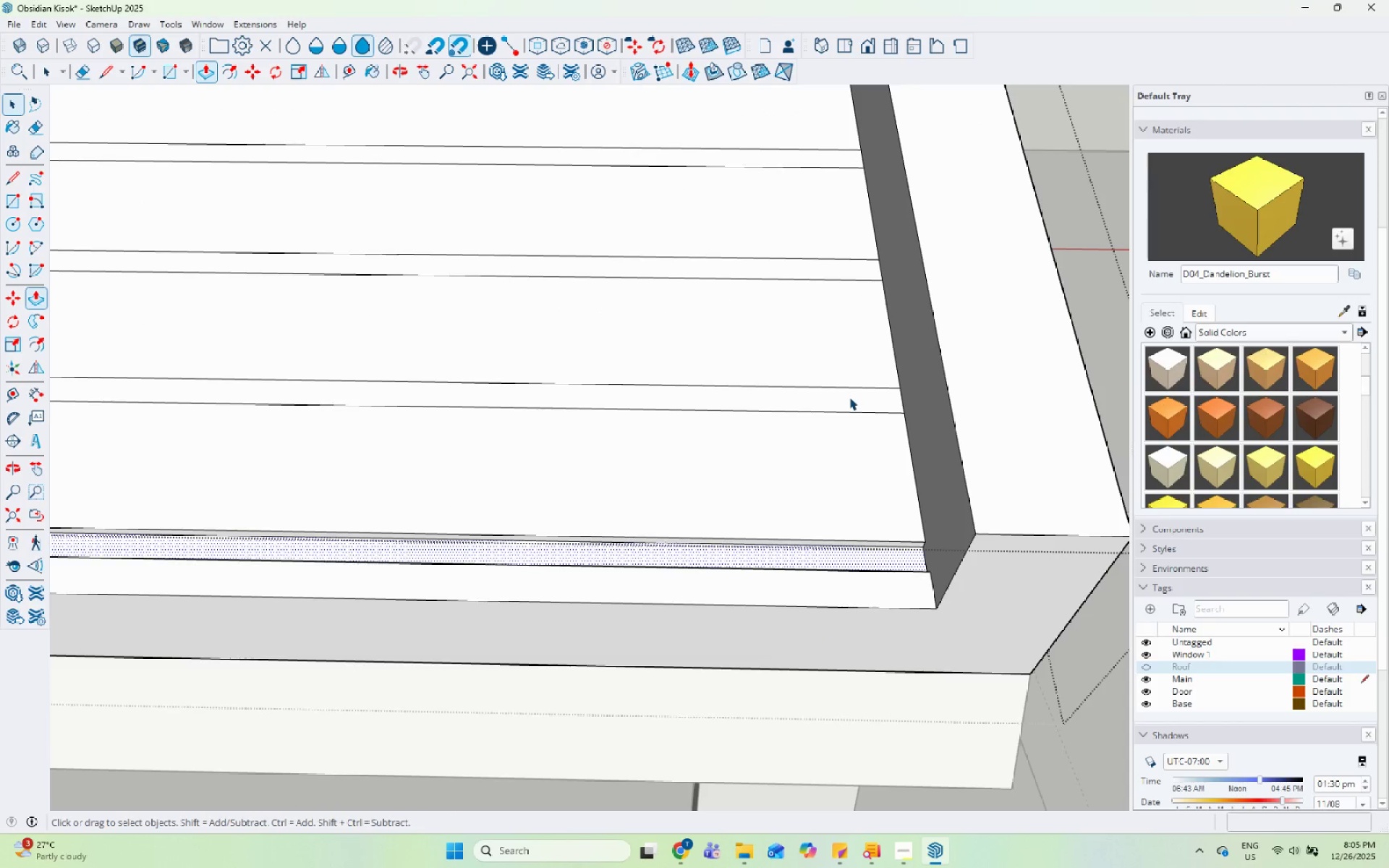 
left_click([849, 400])
 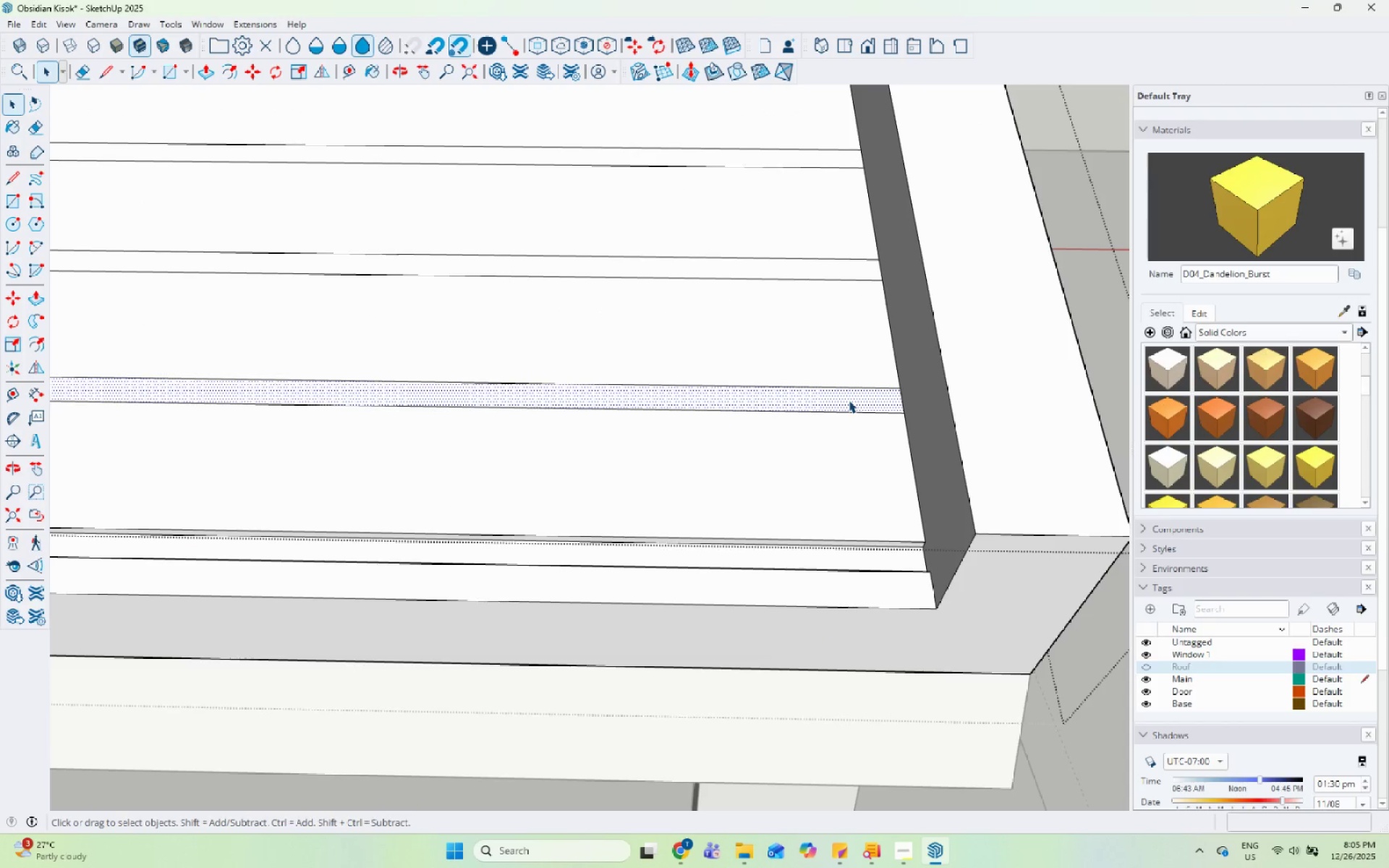 
key(P)
 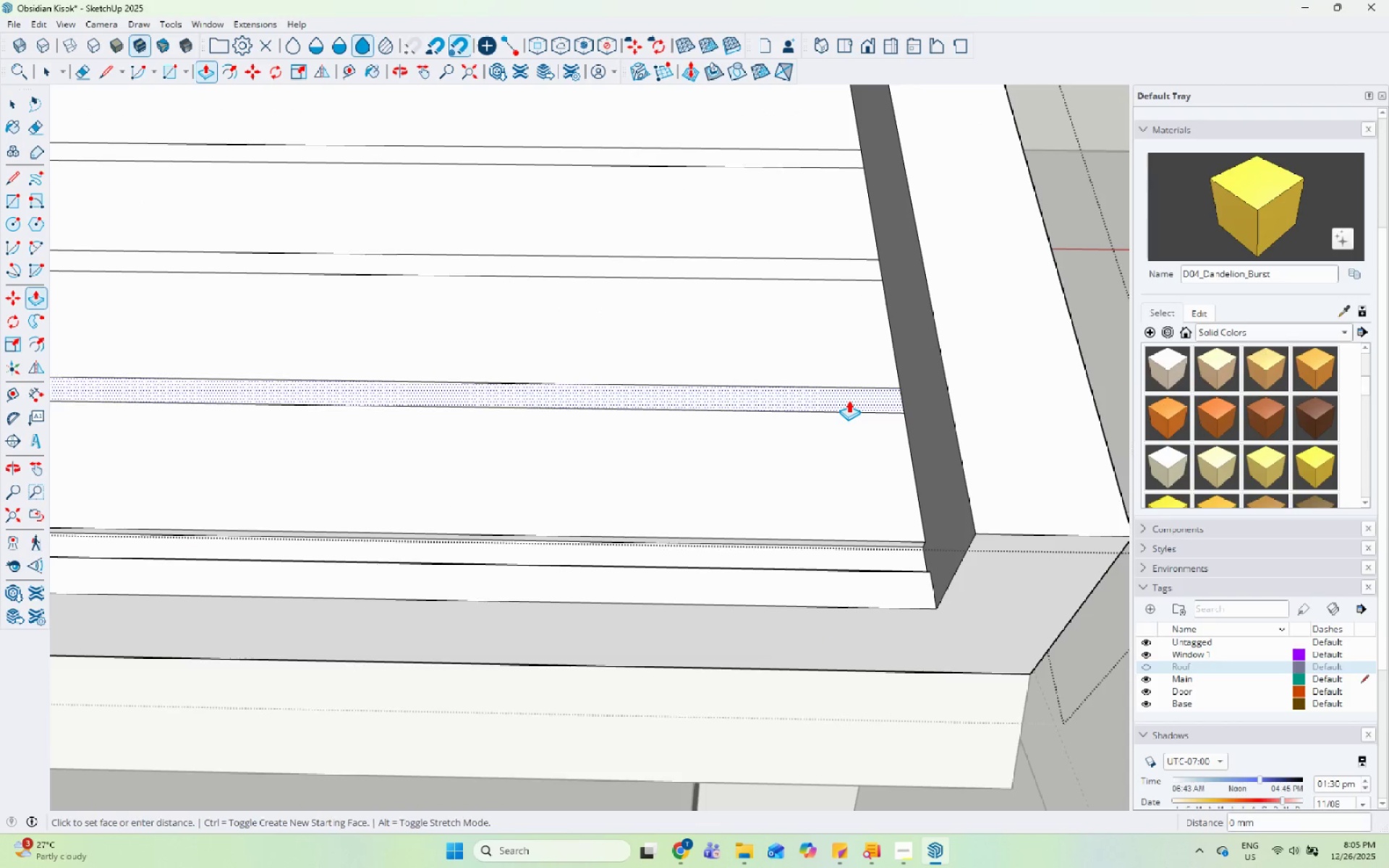 
double_click([849, 400])
 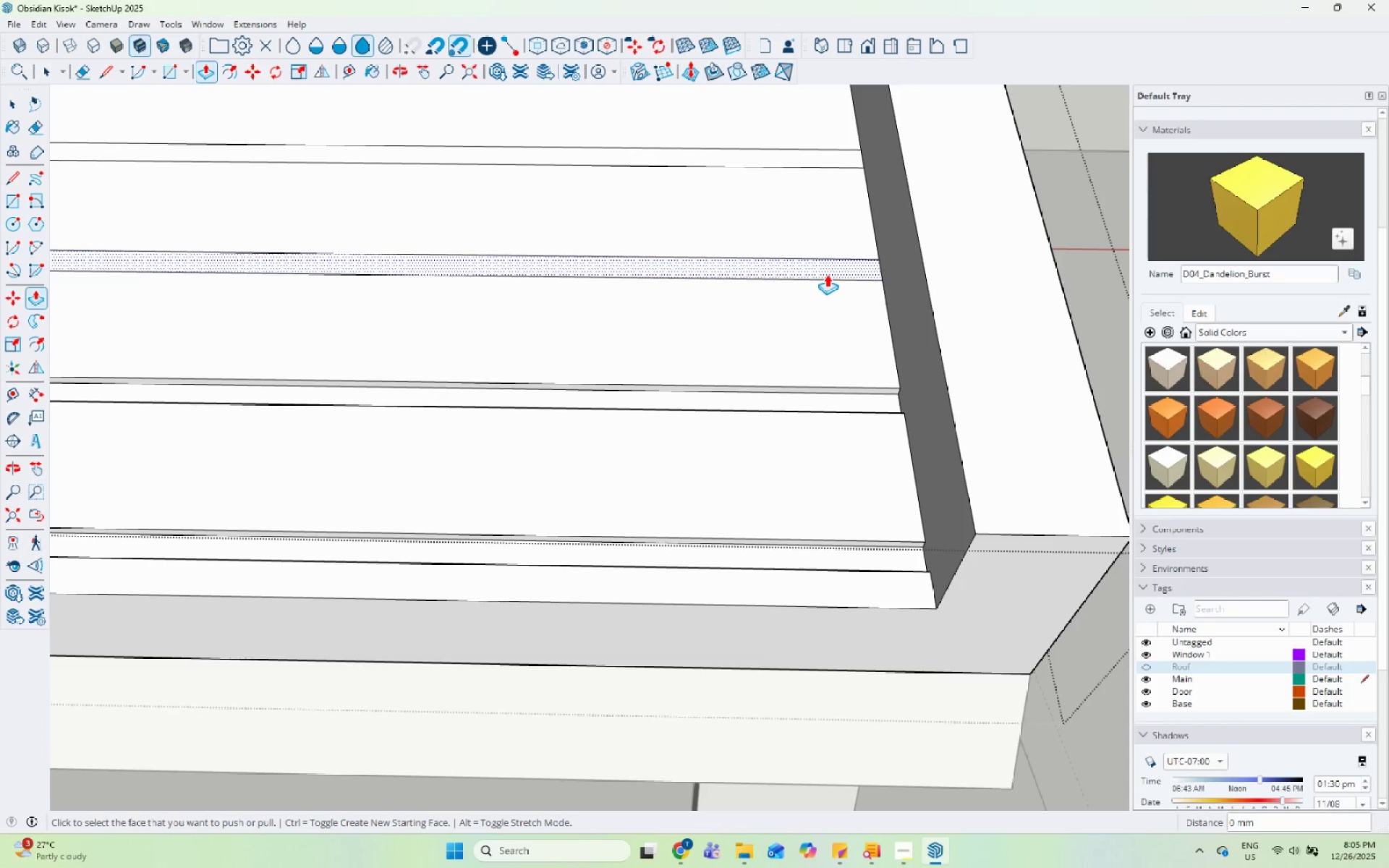 
double_click([827, 274])
 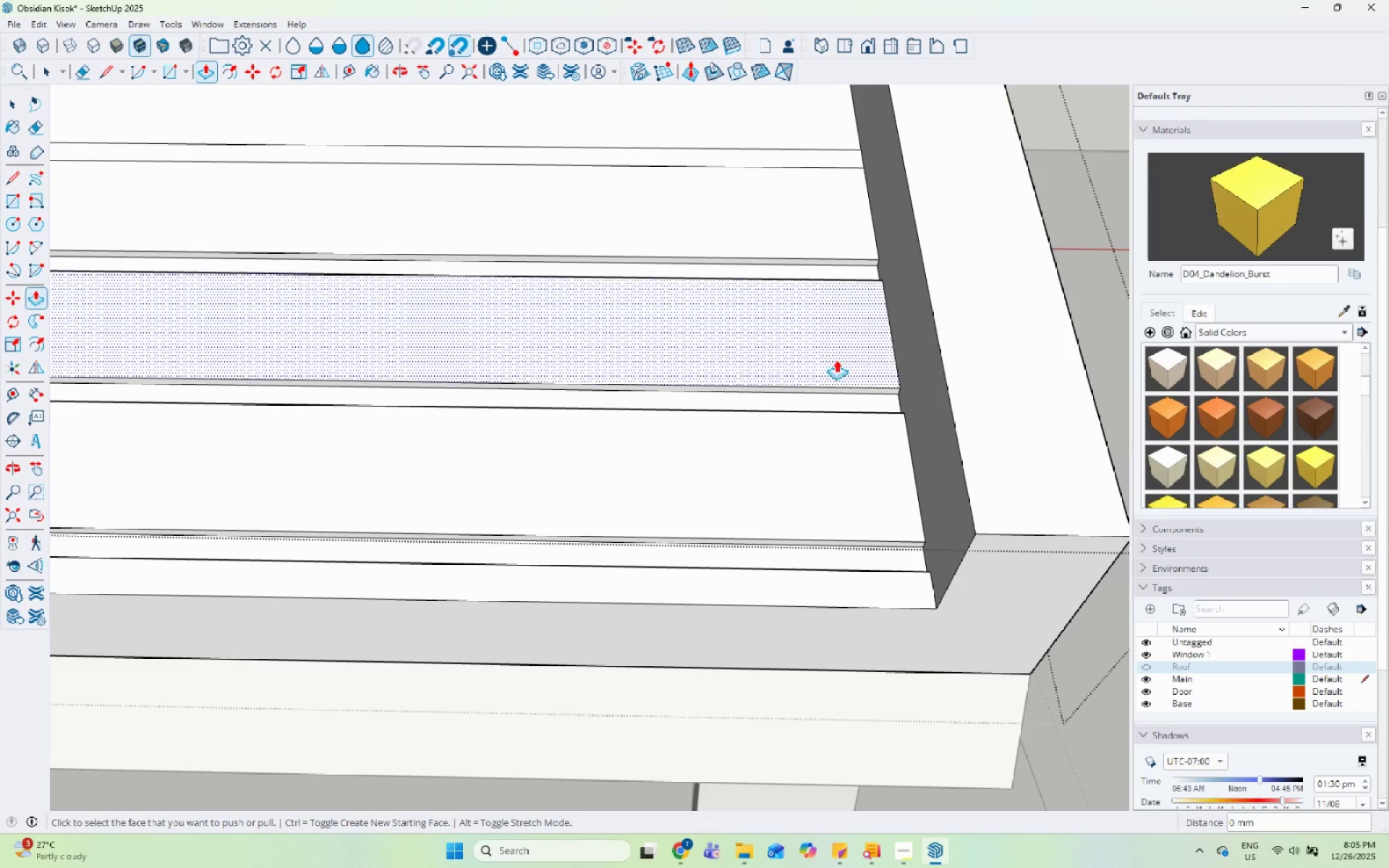 
left_click([804, 301])
 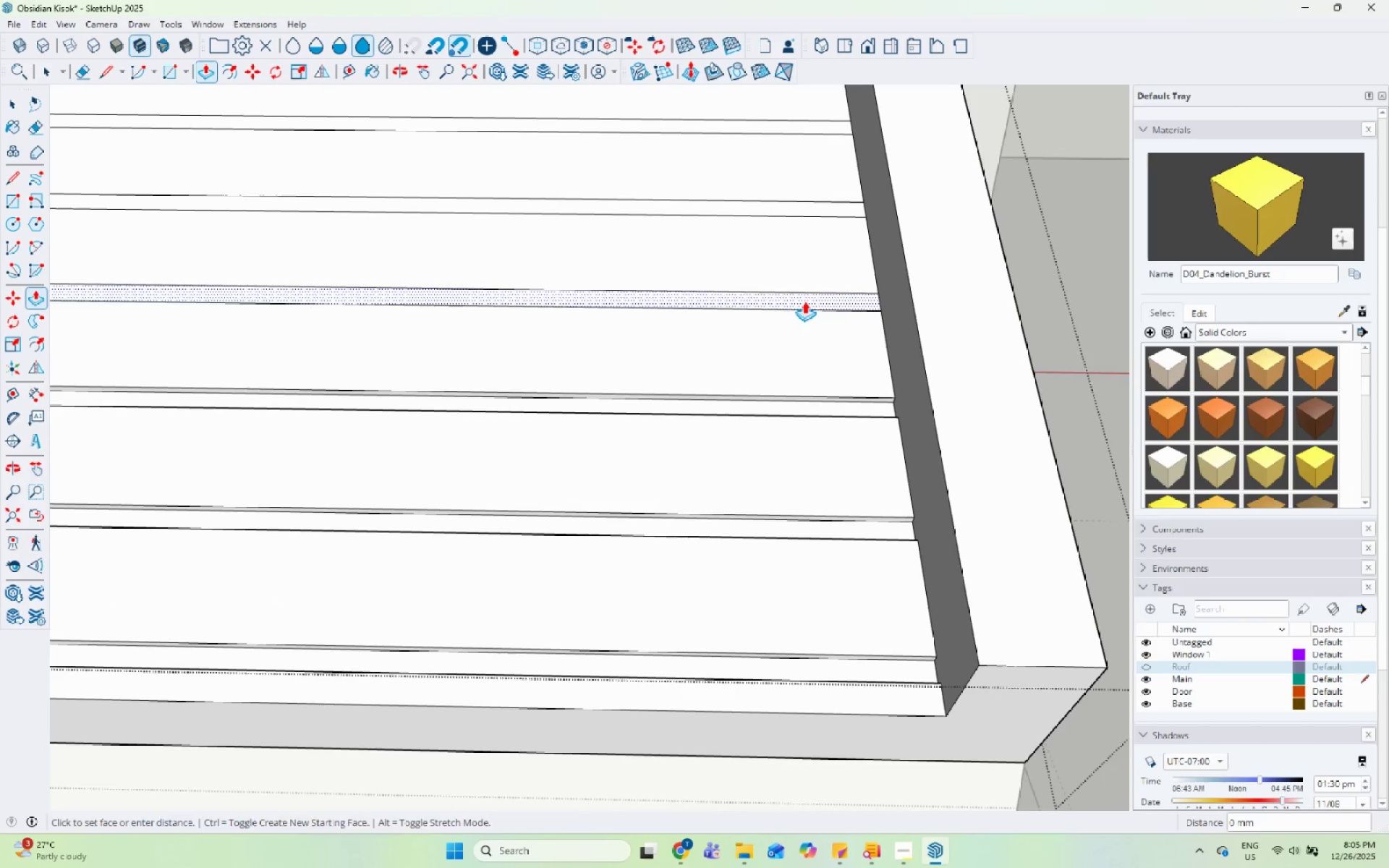 
scroll: coordinate [778, 318], scroll_direction: down, amount: 3.0
 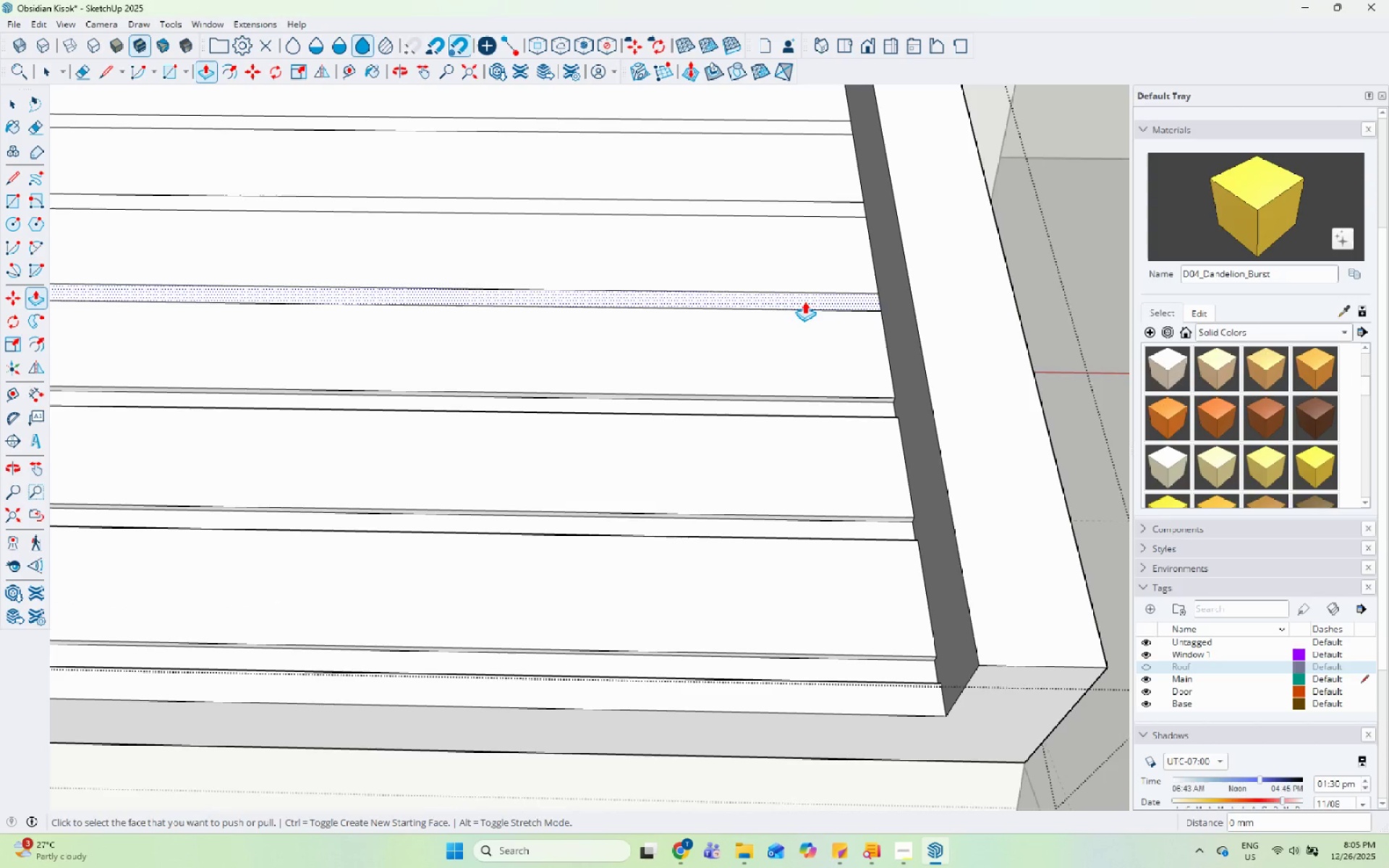 
double_click([804, 301])
 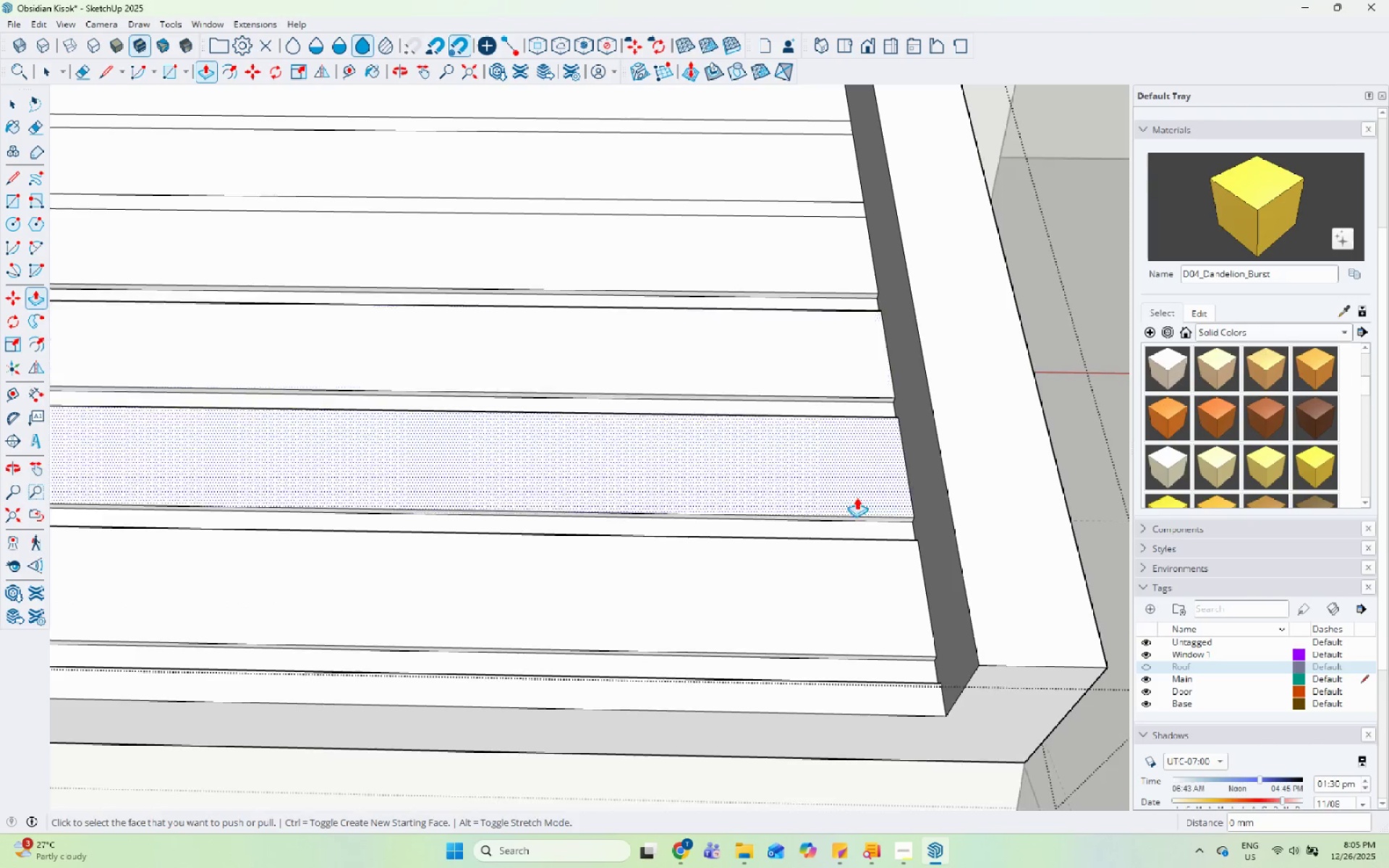 
scroll: coordinate [817, 418], scroll_direction: down, amount: 5.0
 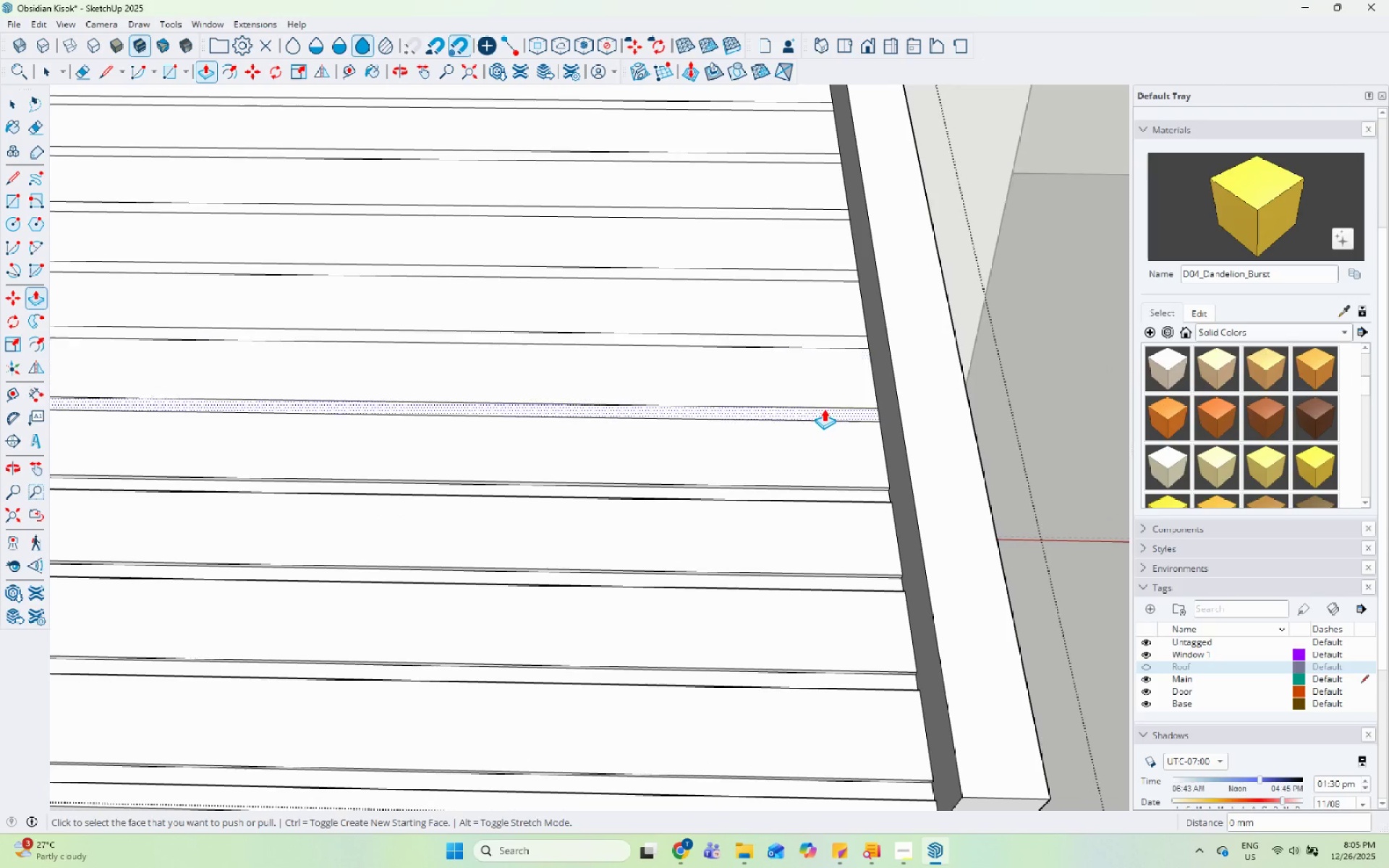 
left_click([824, 409])
 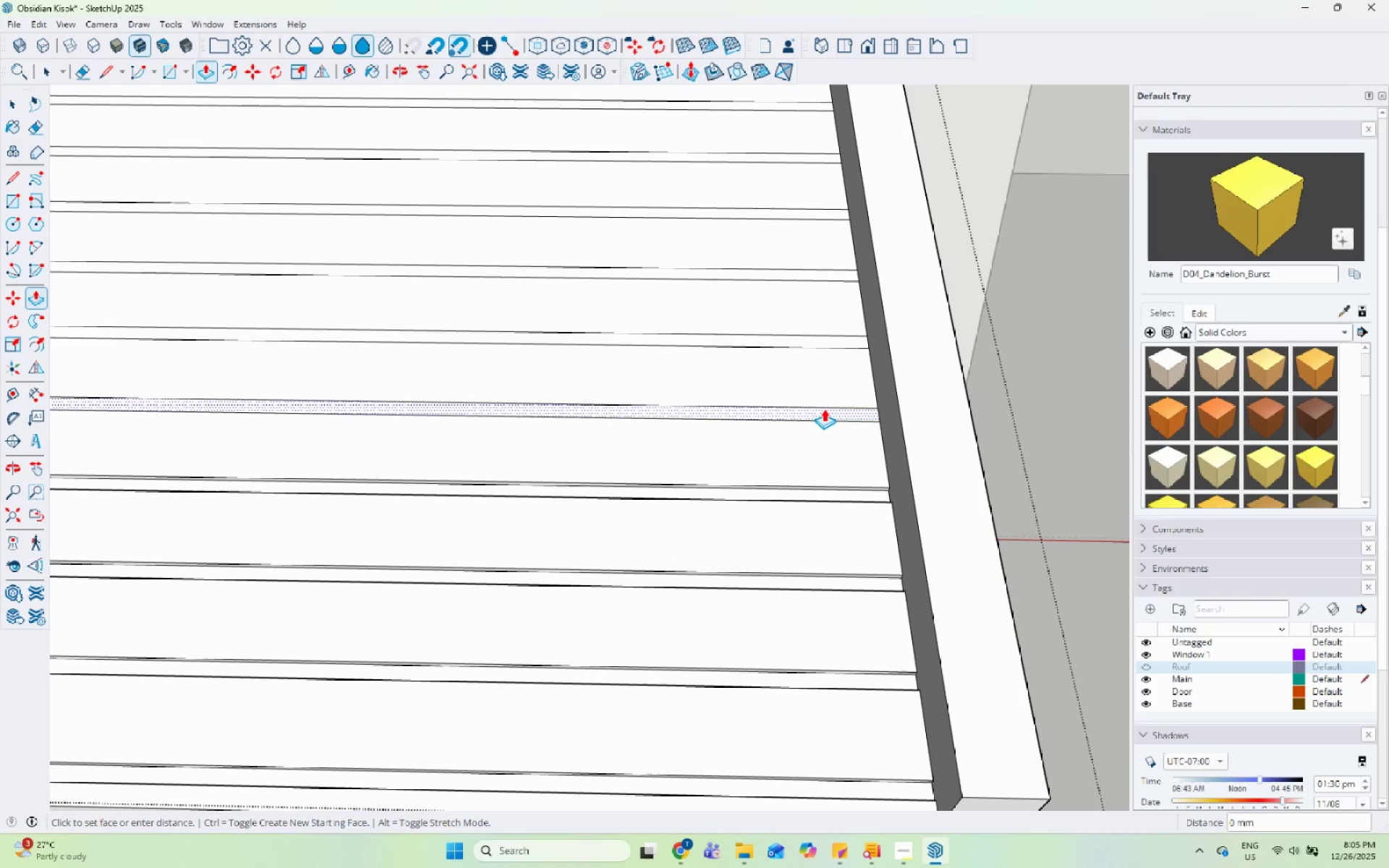 
left_click_drag(start_coordinate=[824, 409], to_coordinate=[825, 412])
 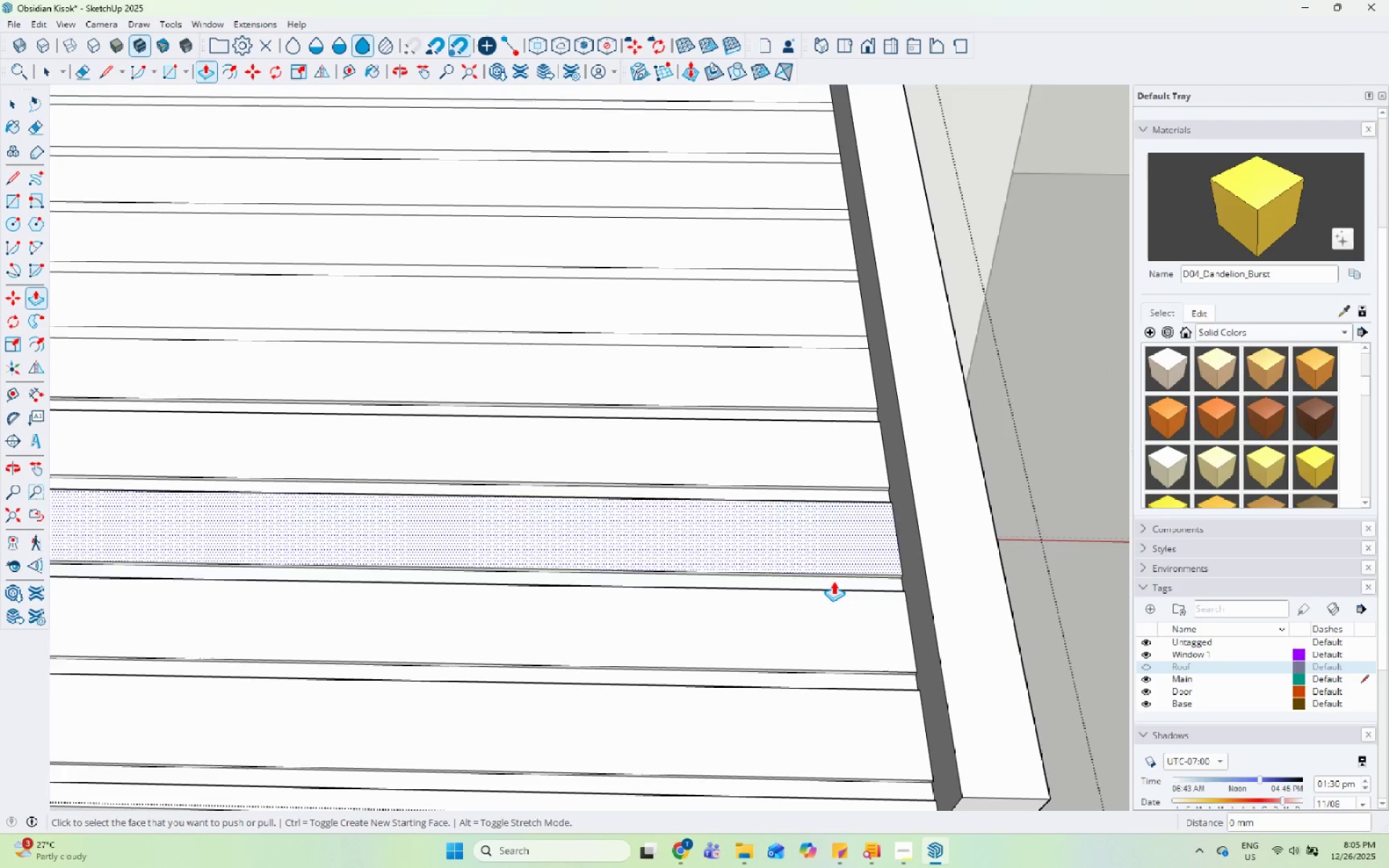 
scroll: coordinate [822, 425], scroll_direction: down, amount: 2.0
 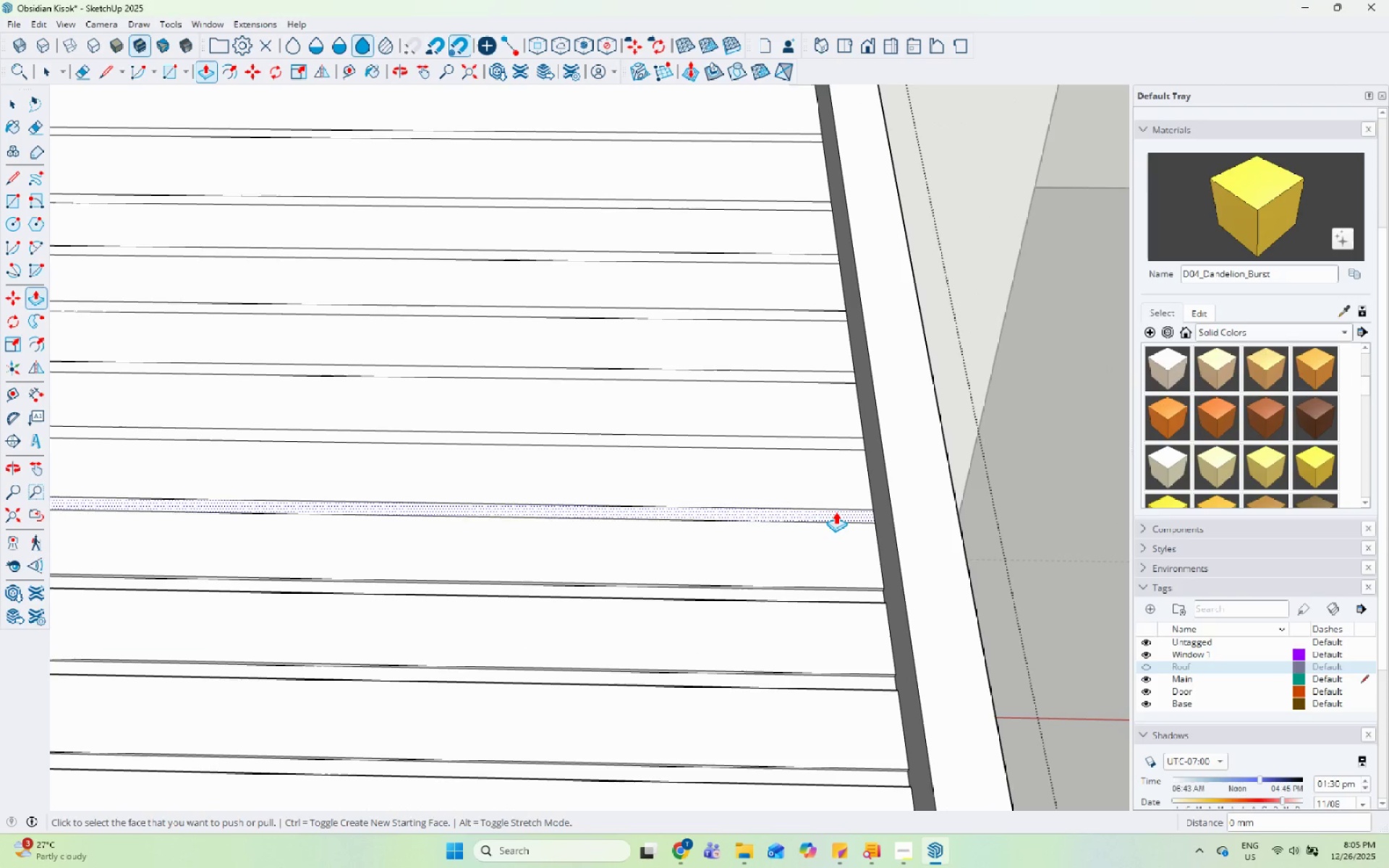 
double_click([836, 511])
 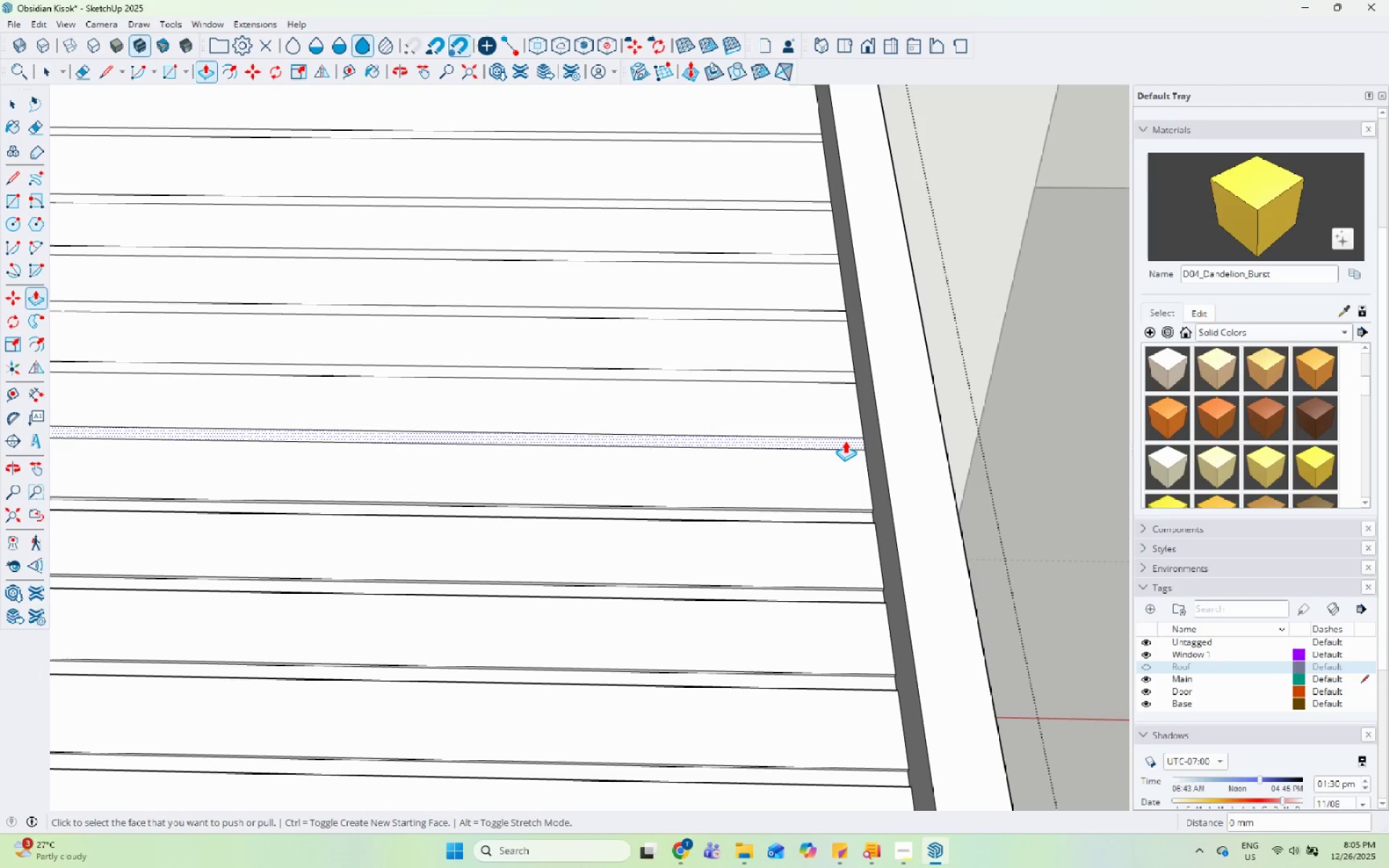 
double_click([845, 441])
 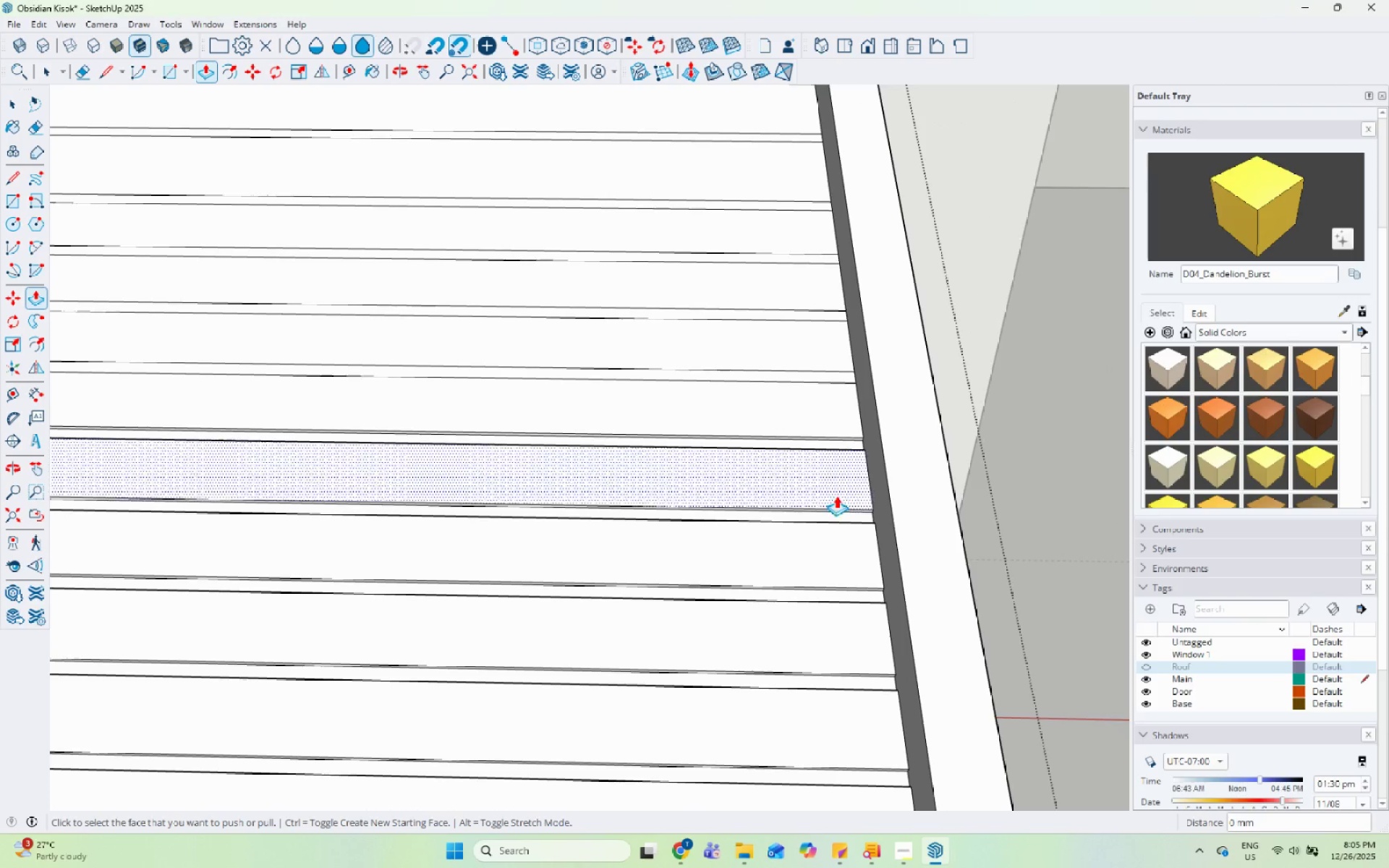 
scroll: coordinate [832, 451], scroll_direction: none, amount: 0.0
 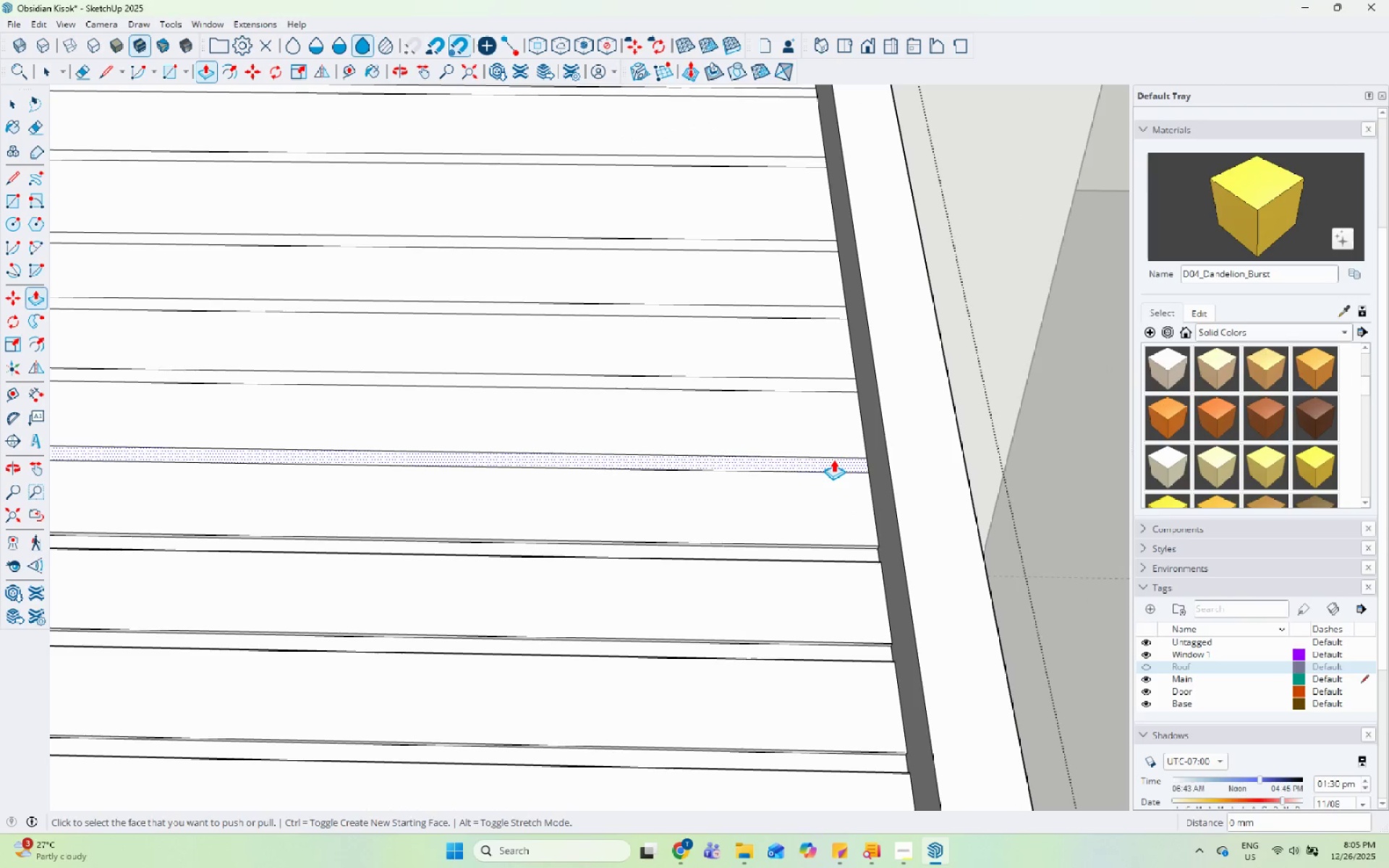 
double_click([833, 459])
 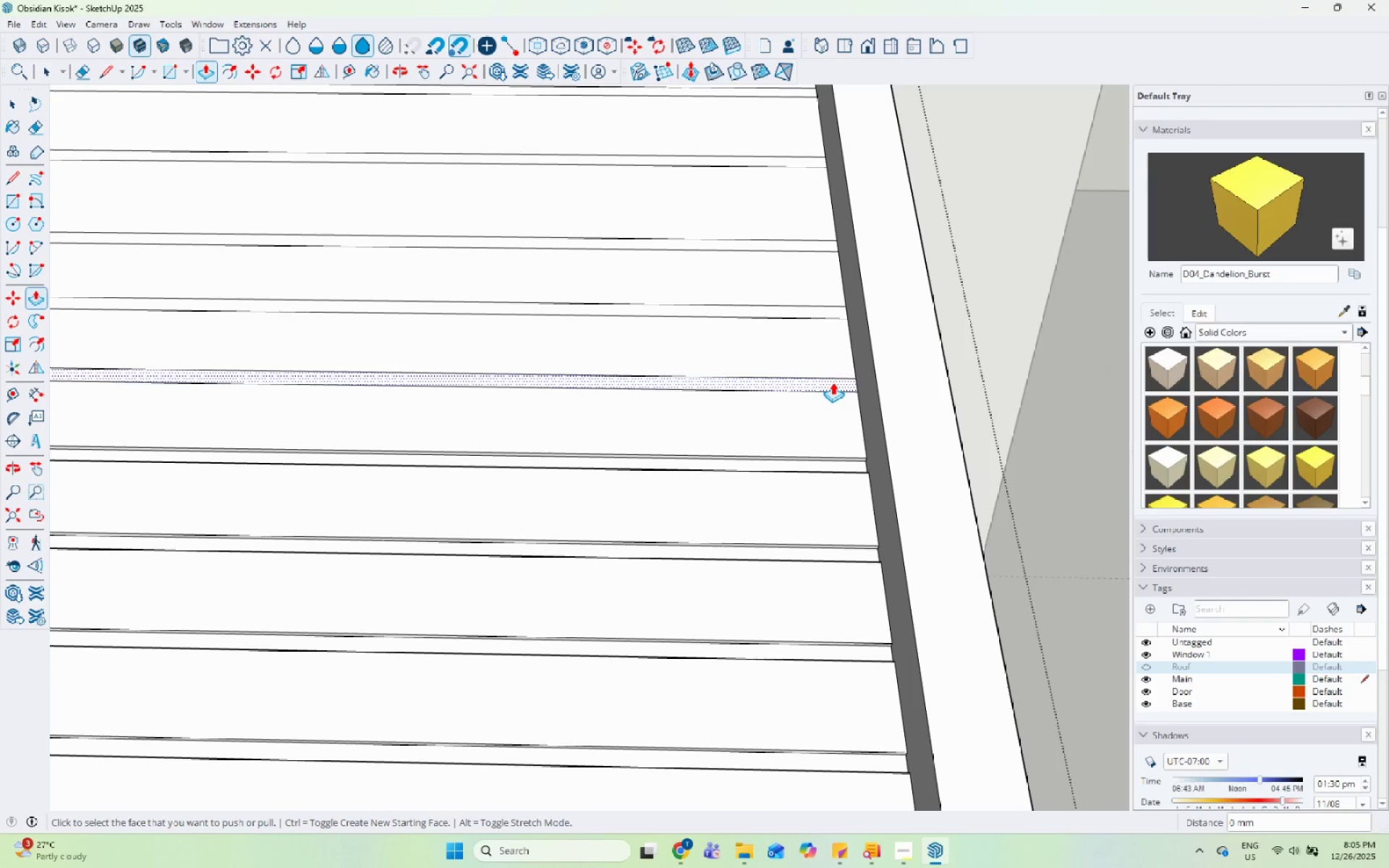 
double_click([834, 381])
 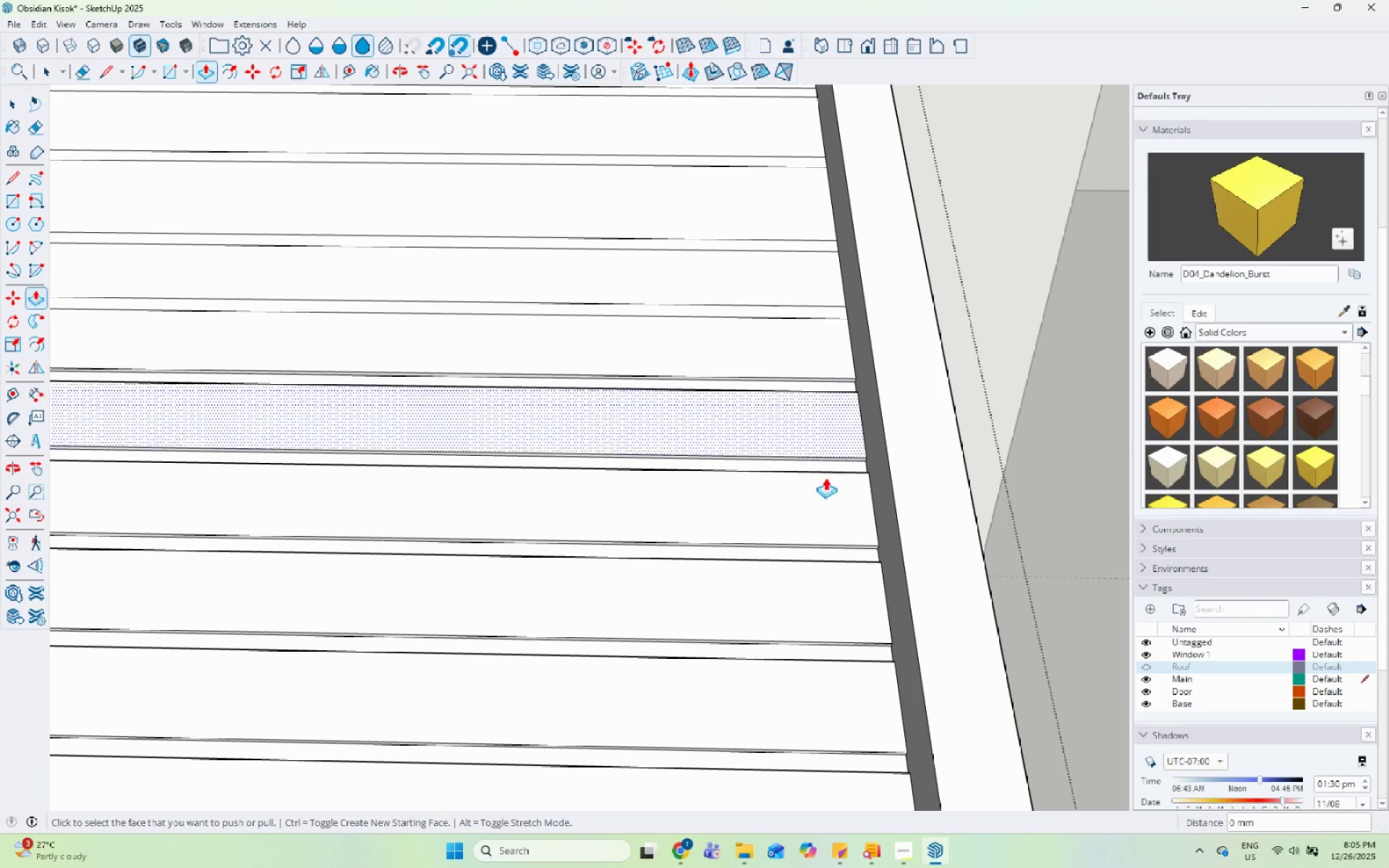 
scroll: coordinate [811, 399], scroll_direction: down, amount: 2.0
 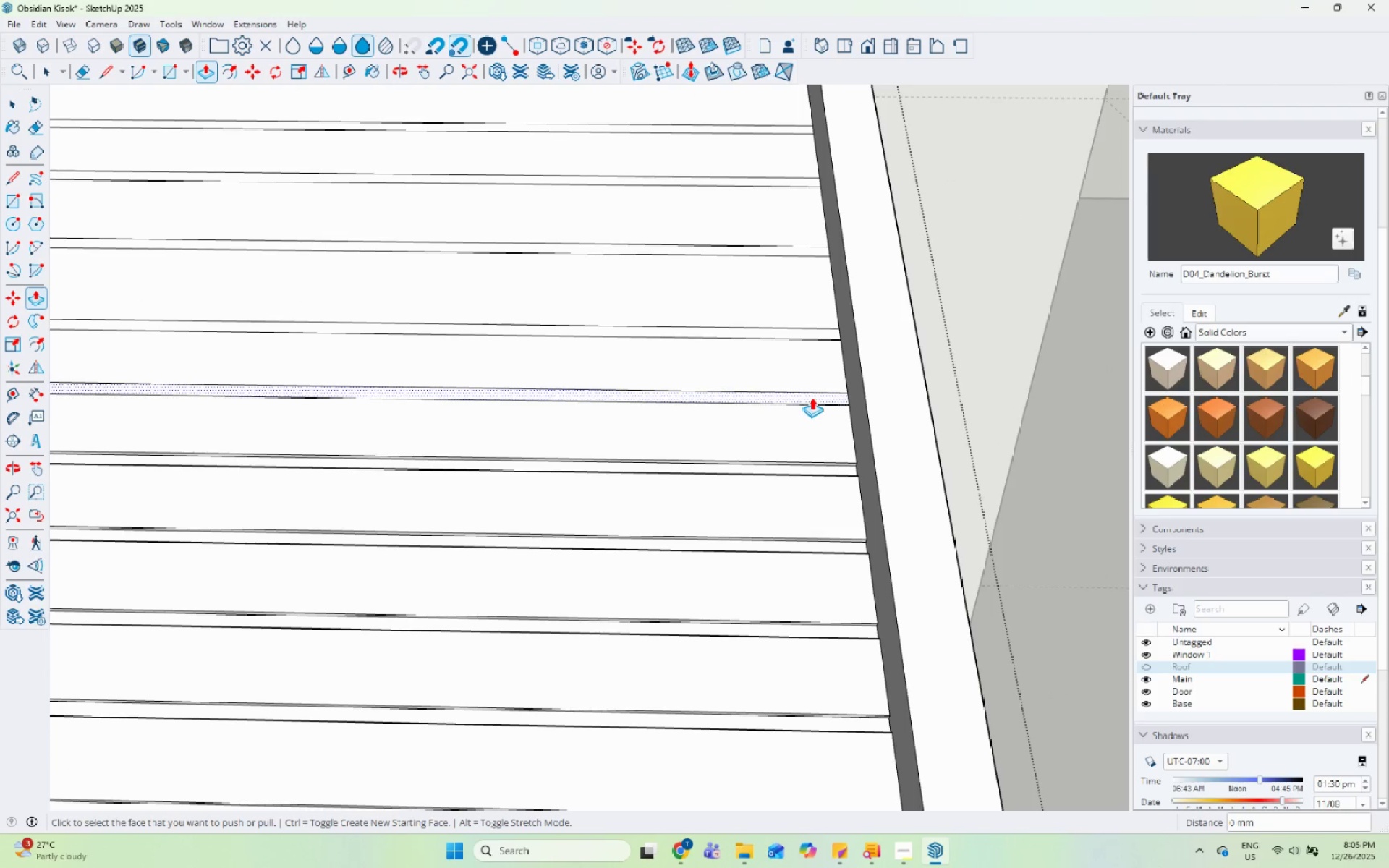 
double_click([812, 397])
 